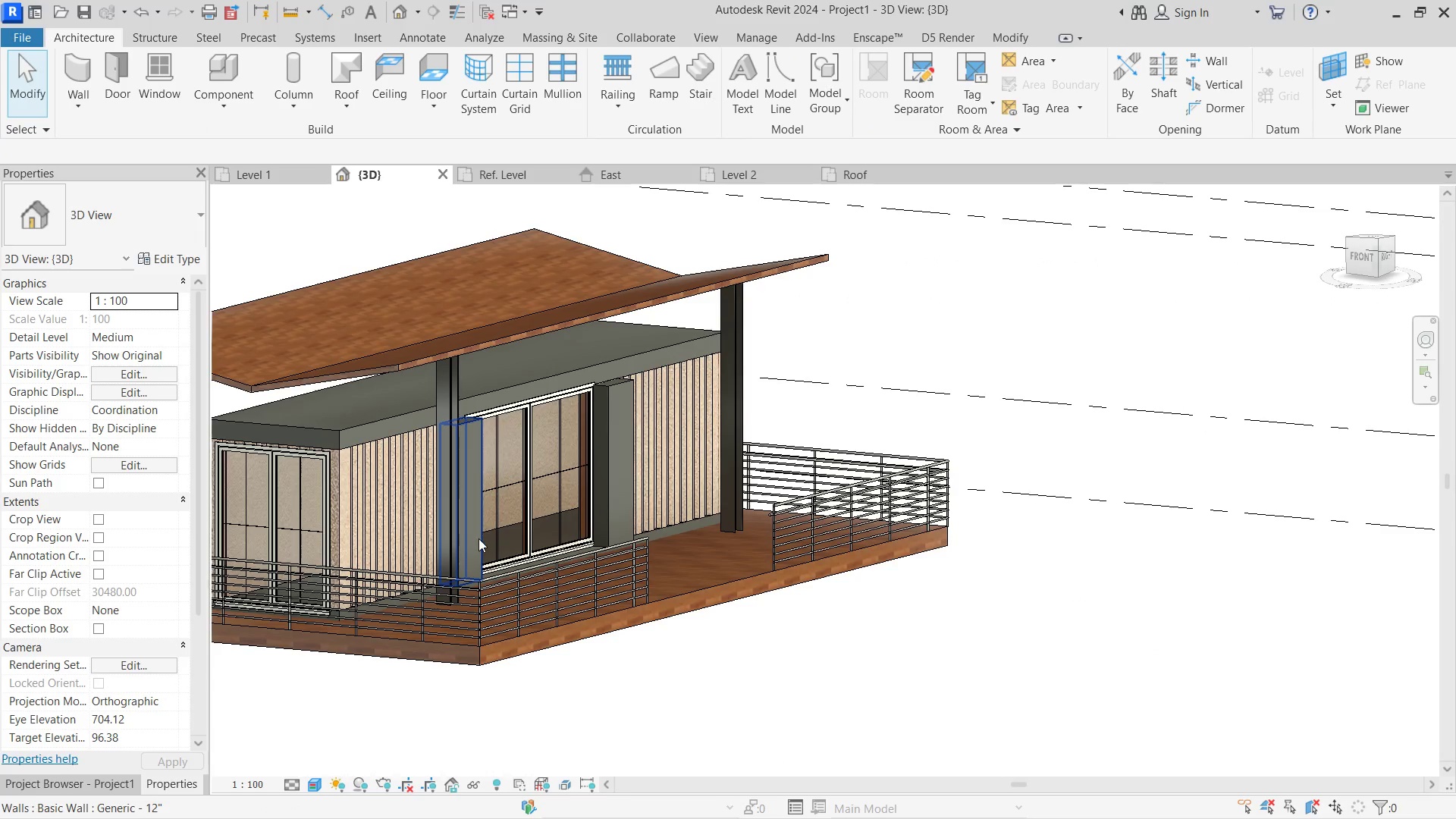 
left_click([479, 538])
 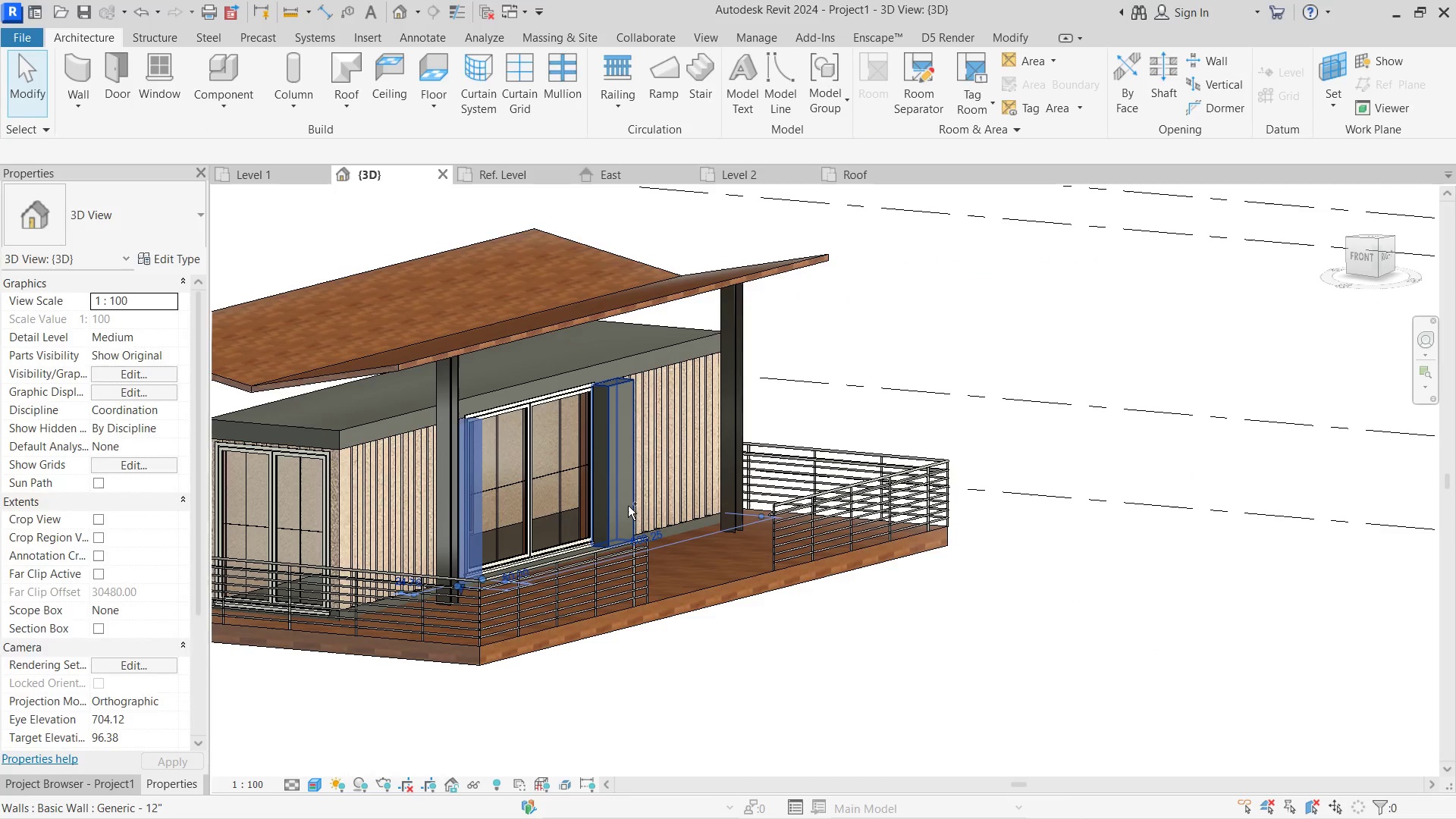 
hold_key(key=ControlLeft, duration=0.55)
left_click([628, 506])
 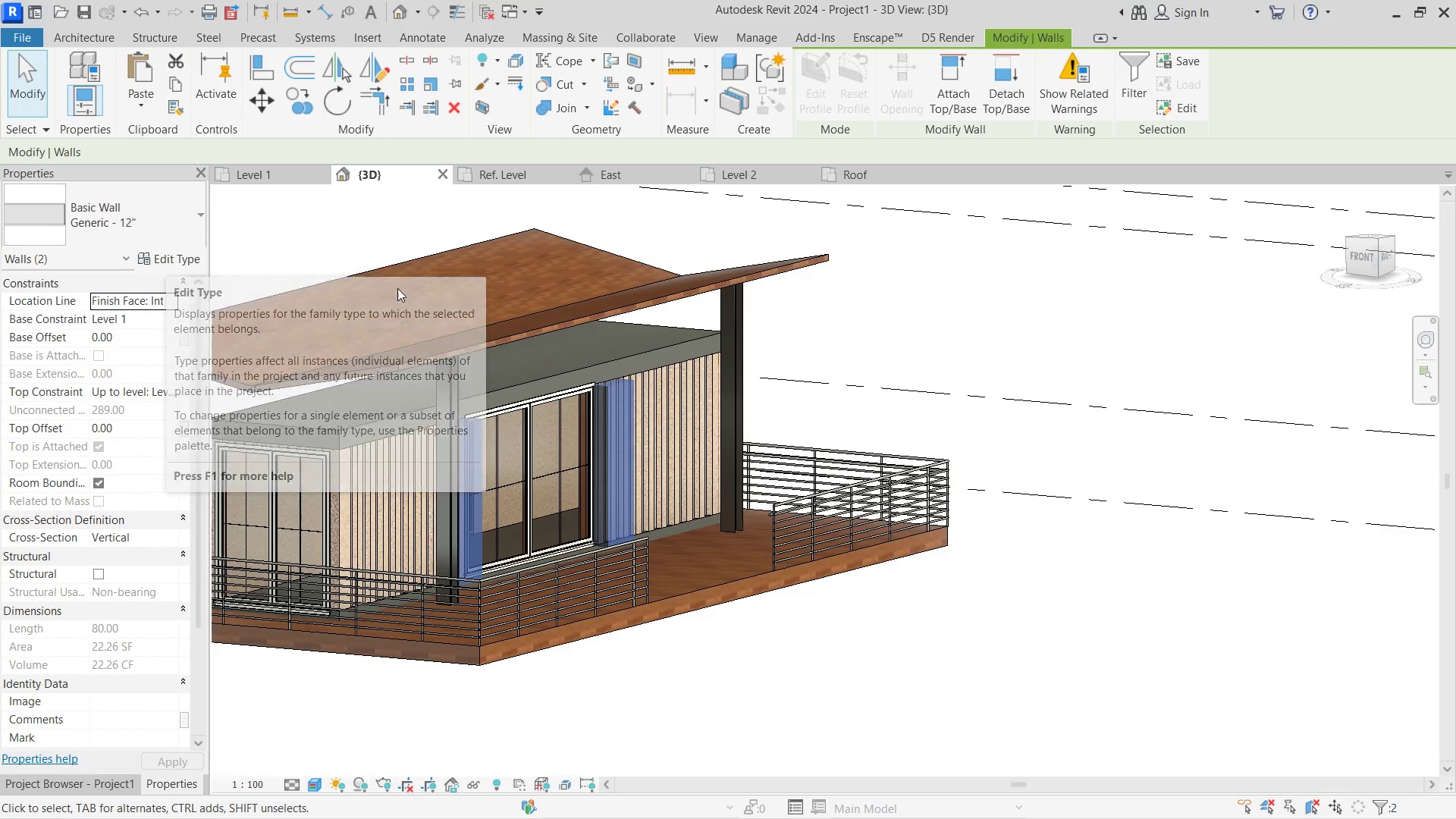 
left_click([891, 320])
 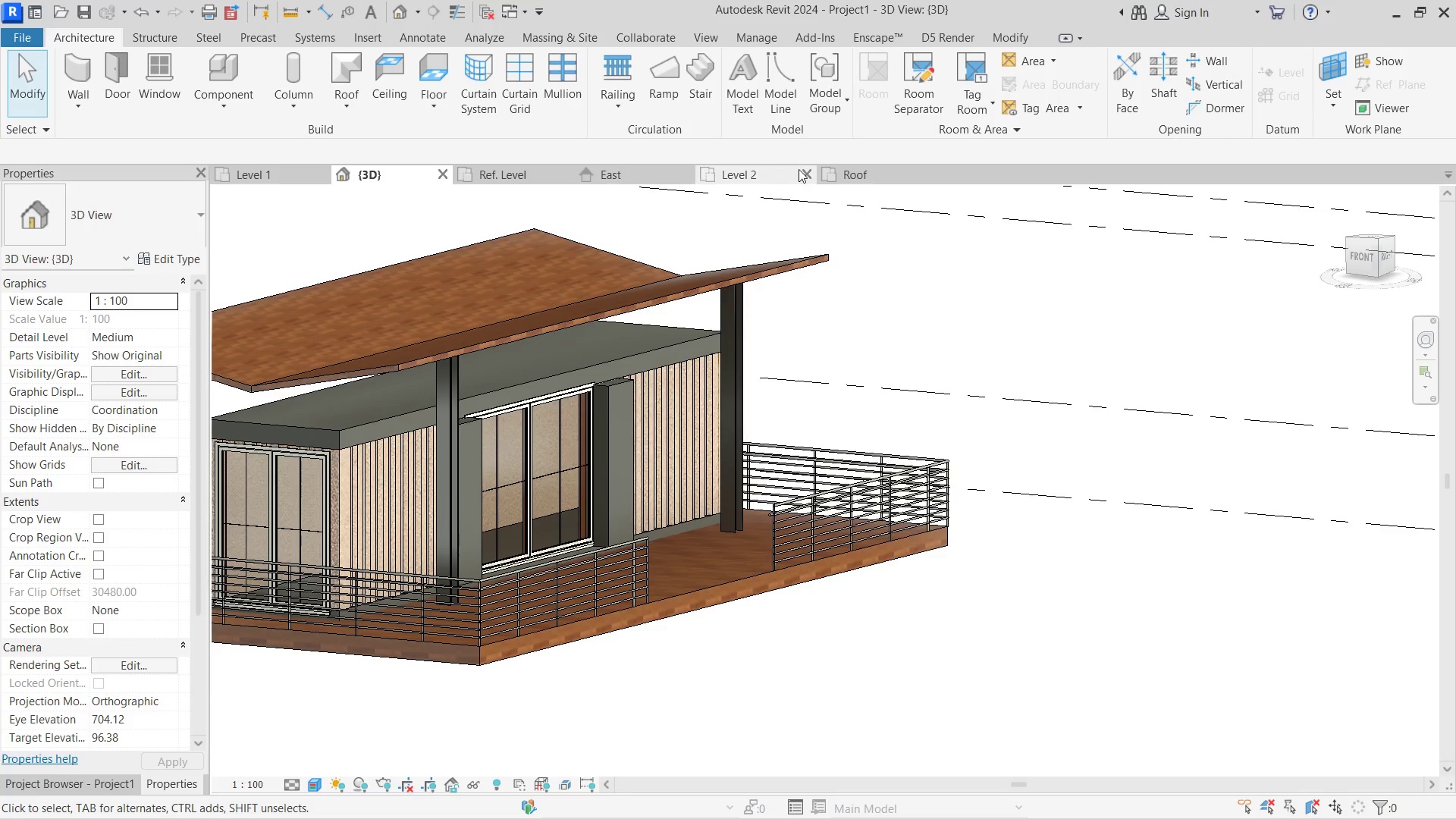 
left_click([824, 169])
 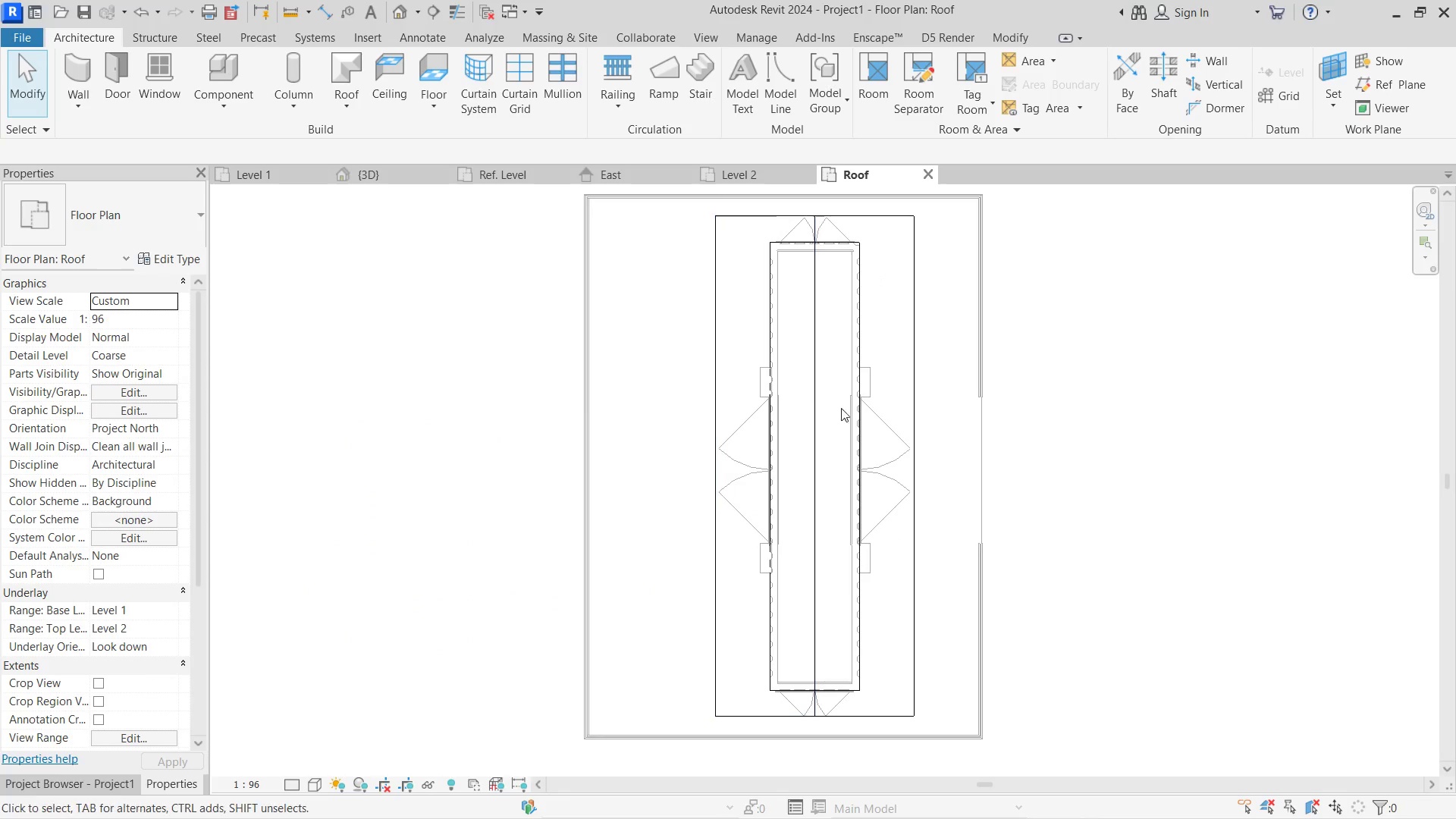 
scroll: coordinate [803, 378], scroll_direction: down, amount: 2.0
 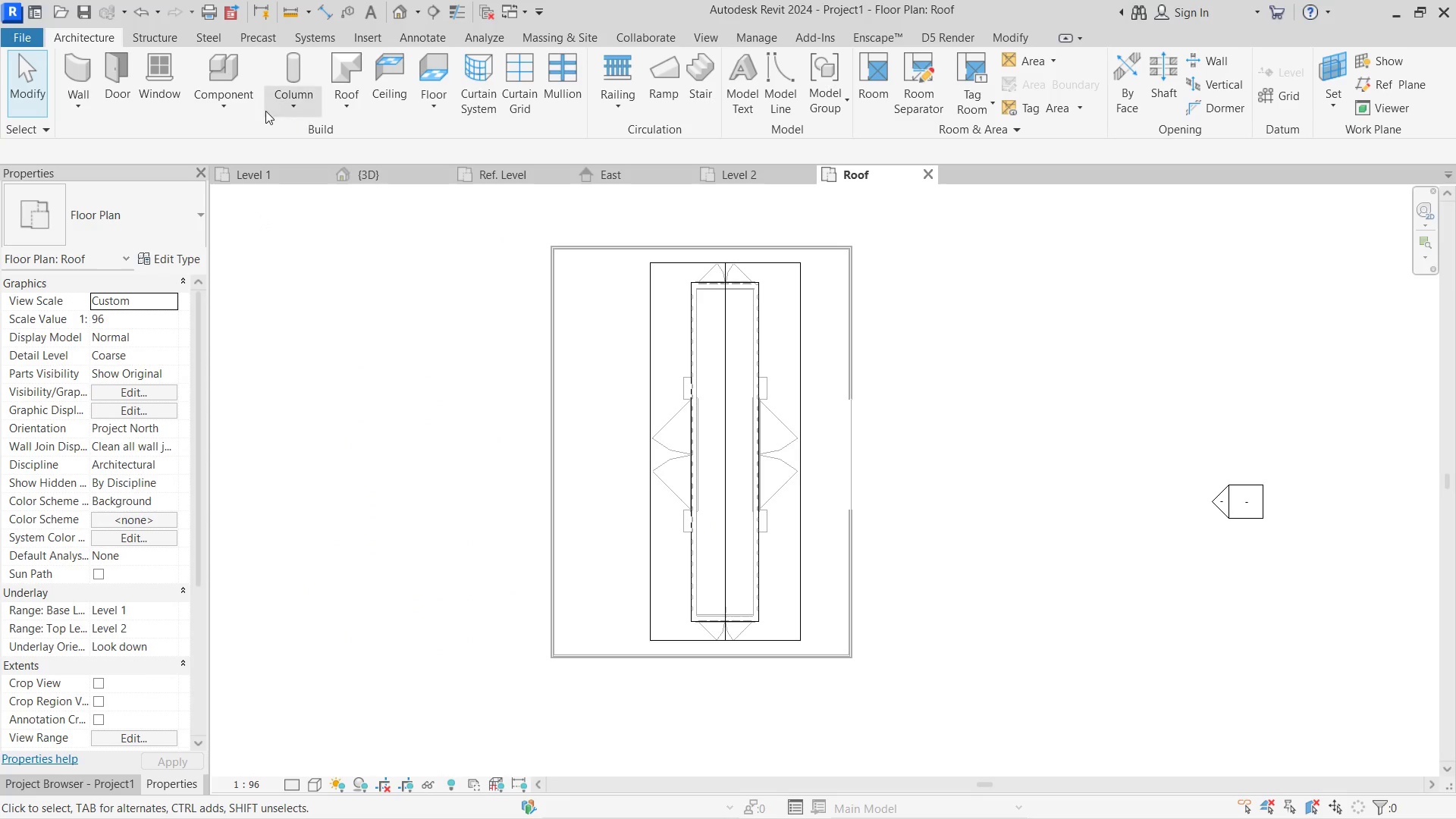 
left_click([141, 39])
 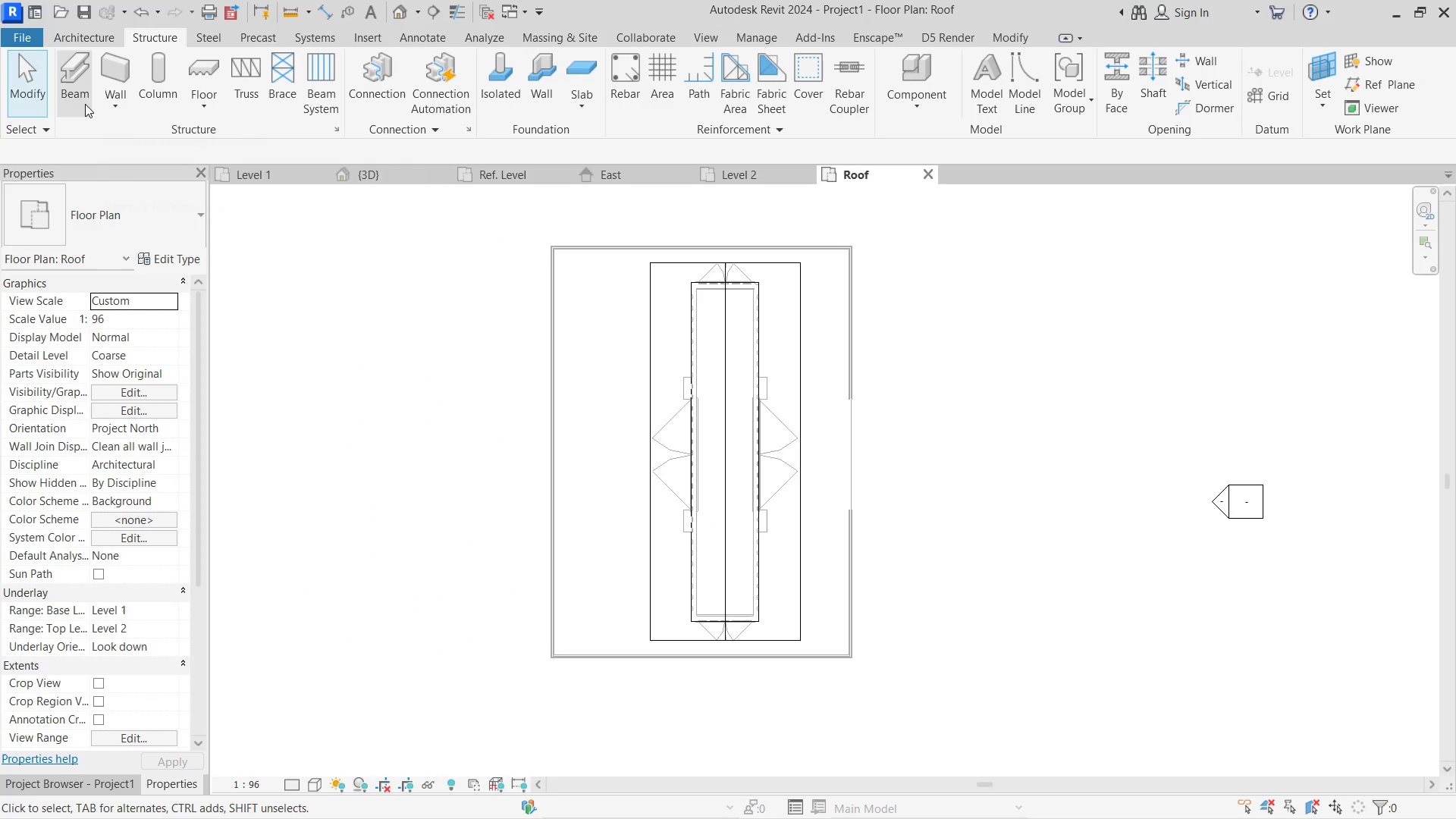 
left_click([85, 104])
 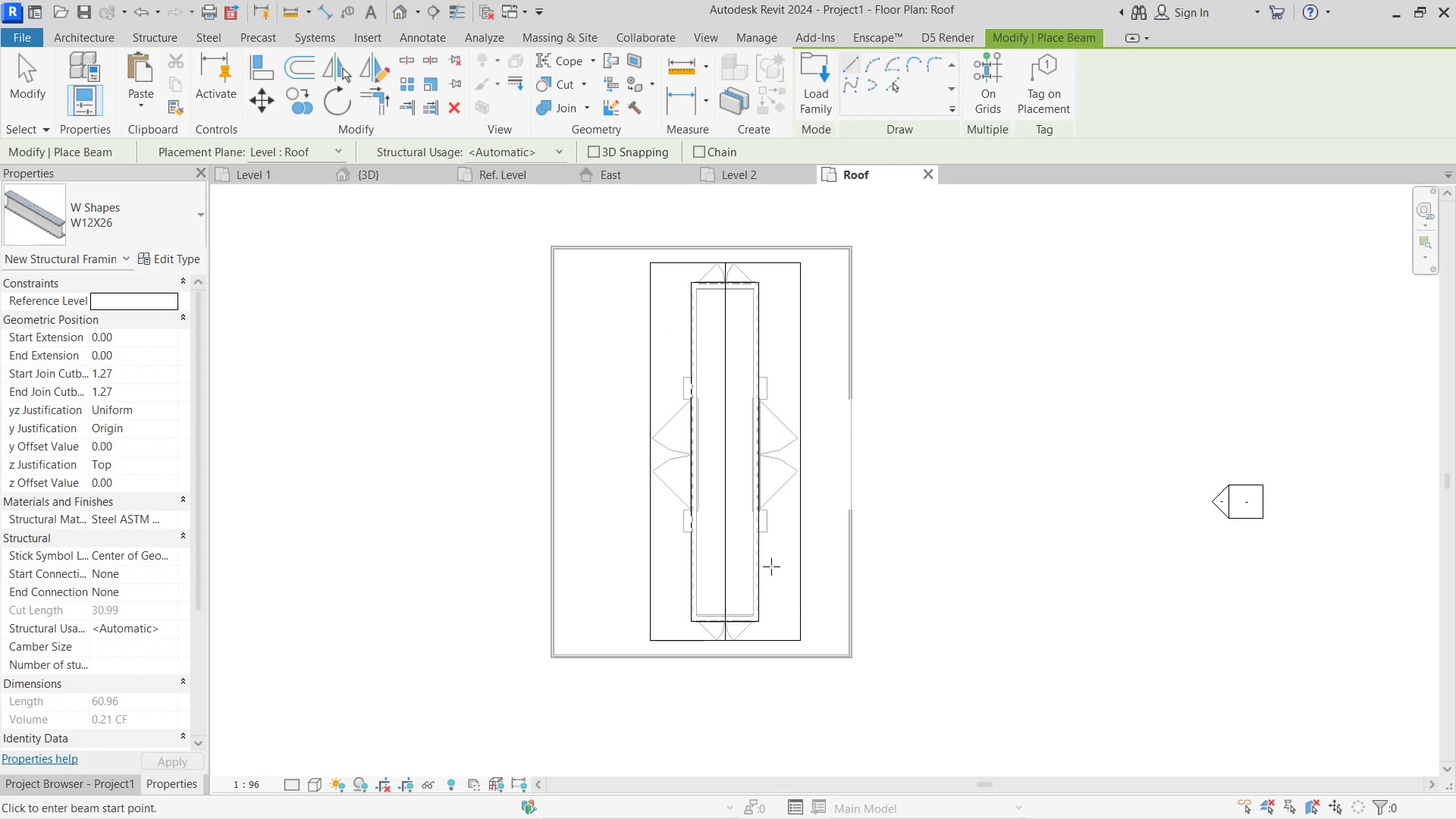 
left_click_drag(start_coordinate=[781, 622], to_coordinate=[774, 283])
 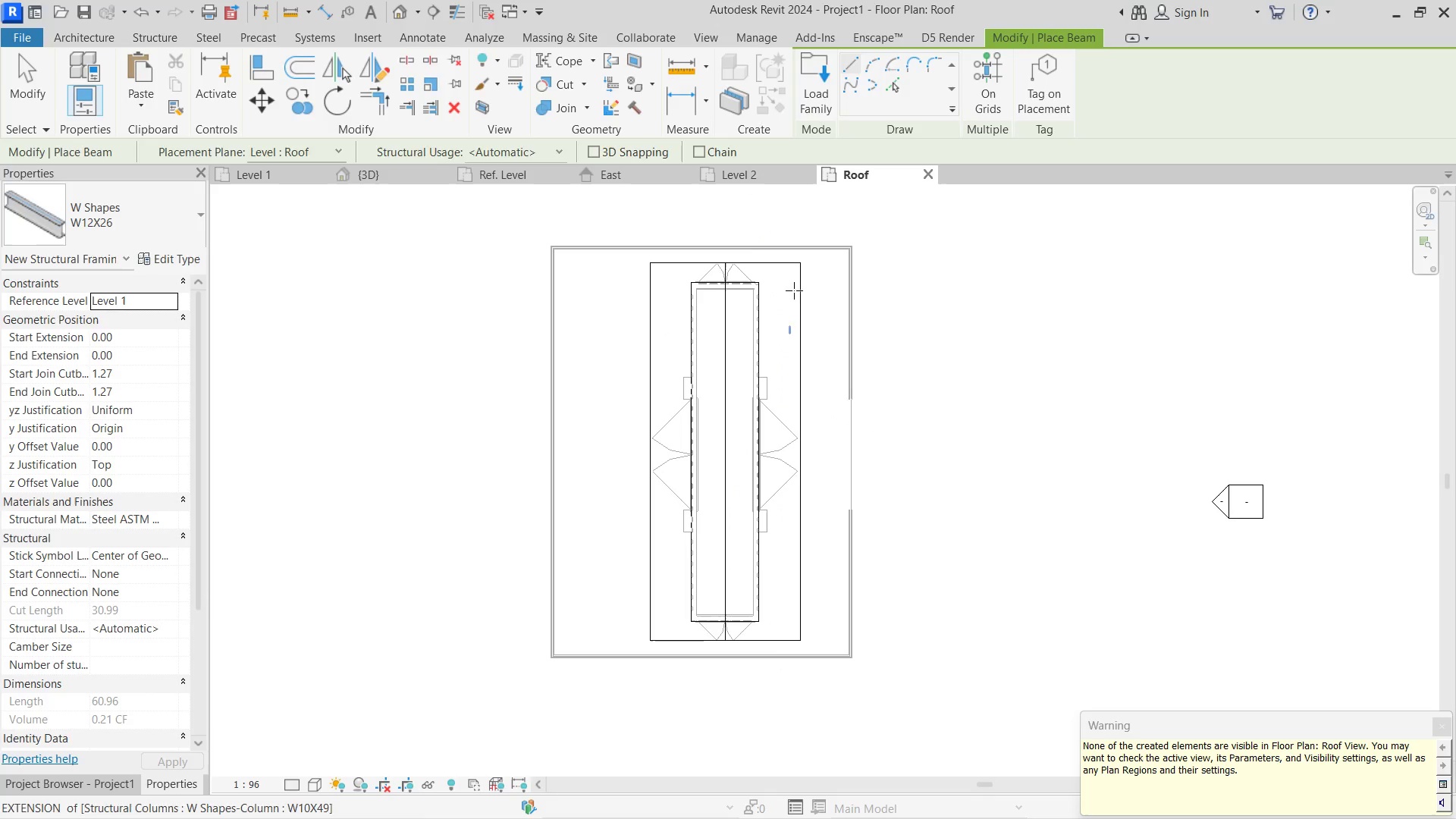 
left_click([774, 283])
 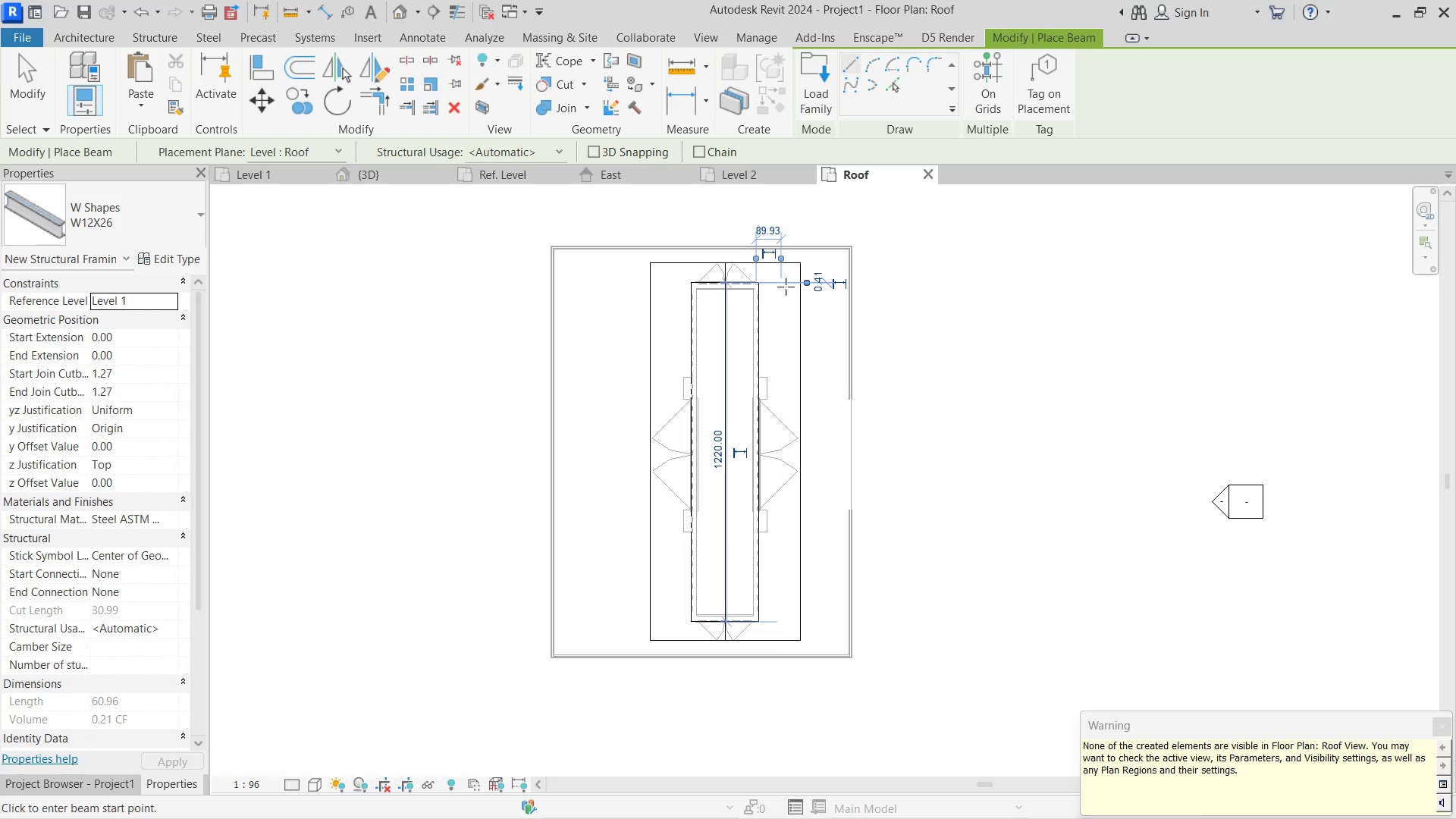 
key(Escape)
 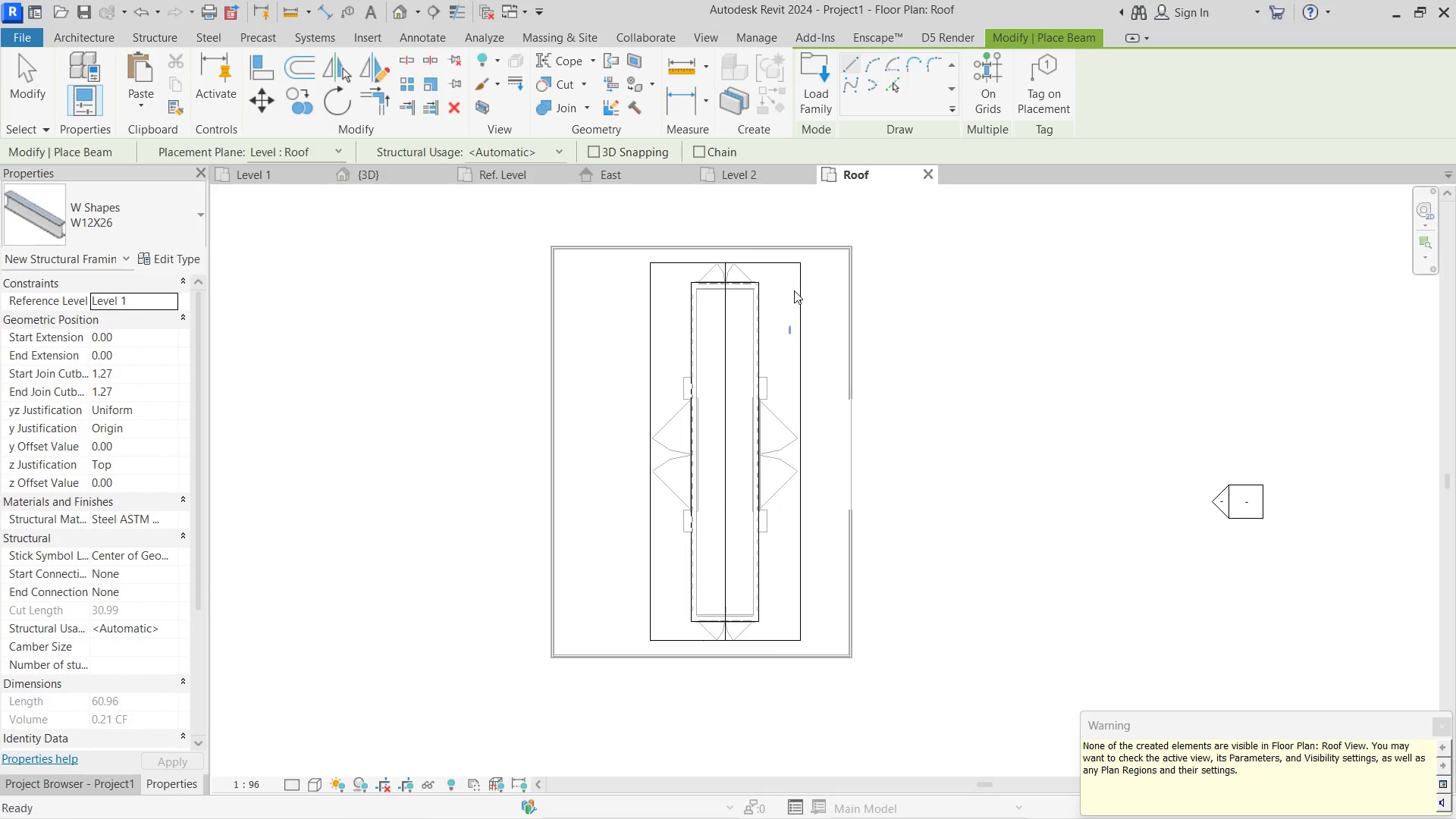 
hold_key(key=Escape, duration=0.36)
 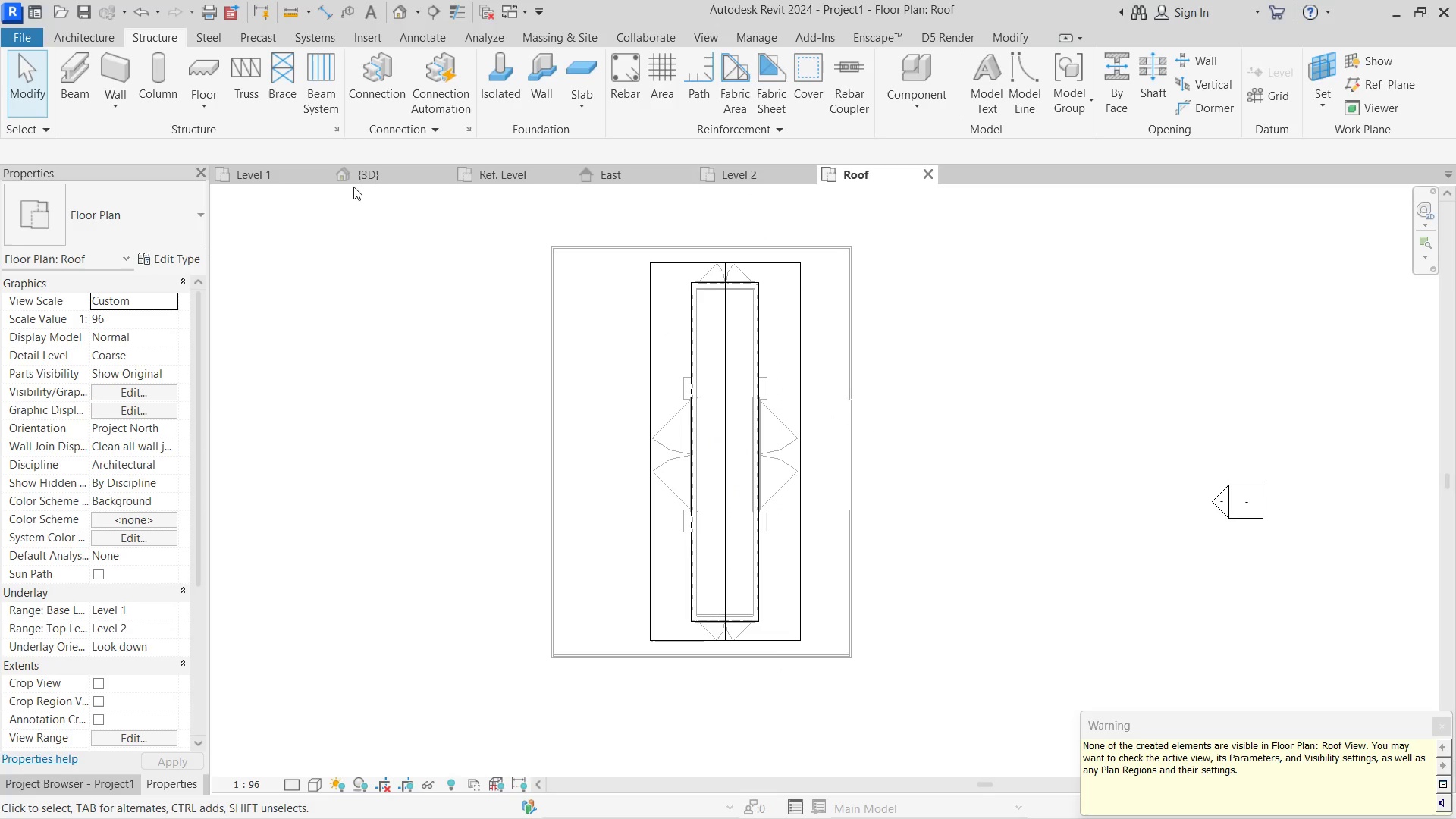 
left_click([372, 185])
 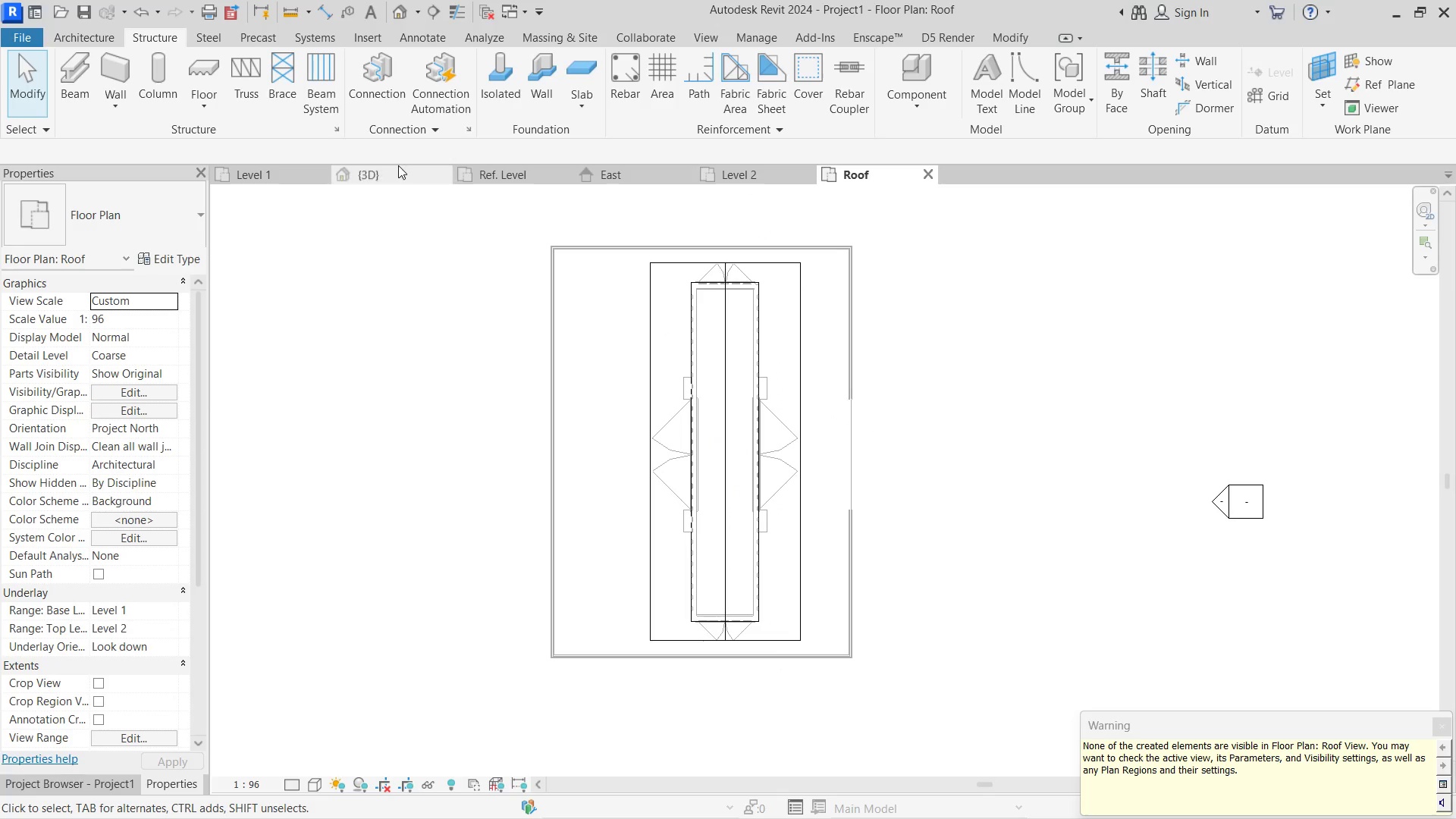 
triple_click([398, 165])
 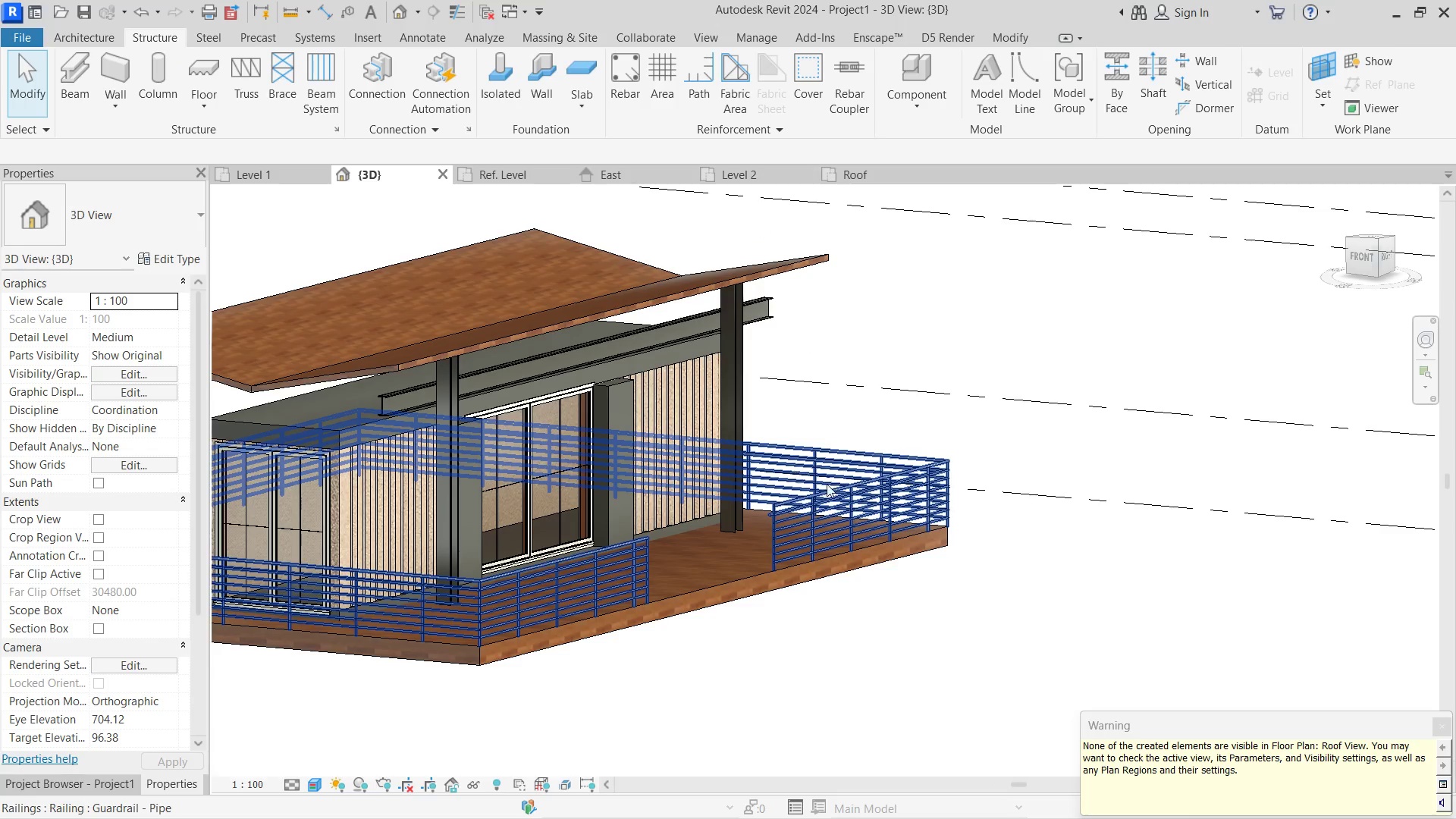 
hold_key(key=ShiftLeft, duration=1.16)
 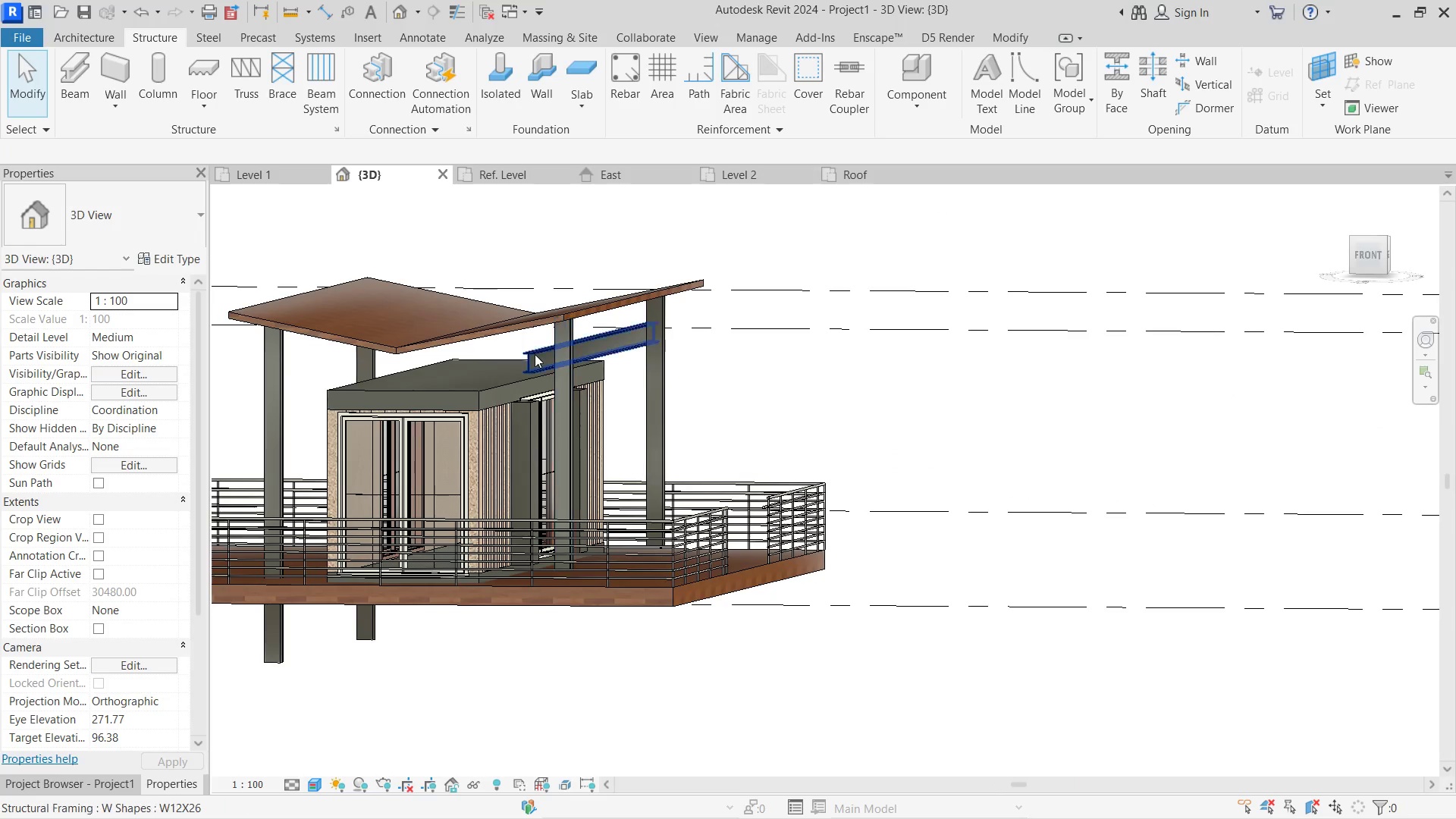 
left_click([535, 354])
 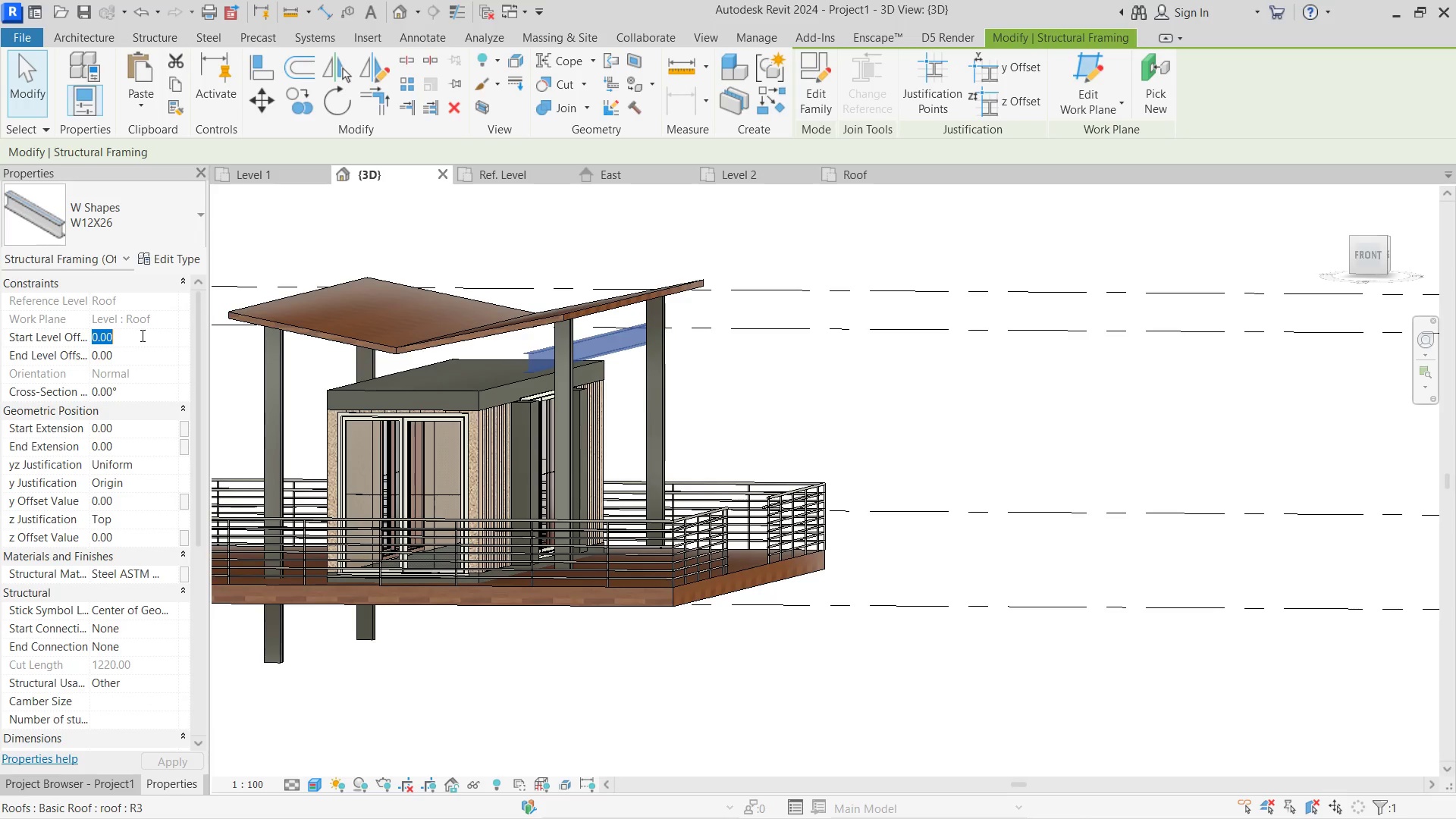 
key(Numpad5)
 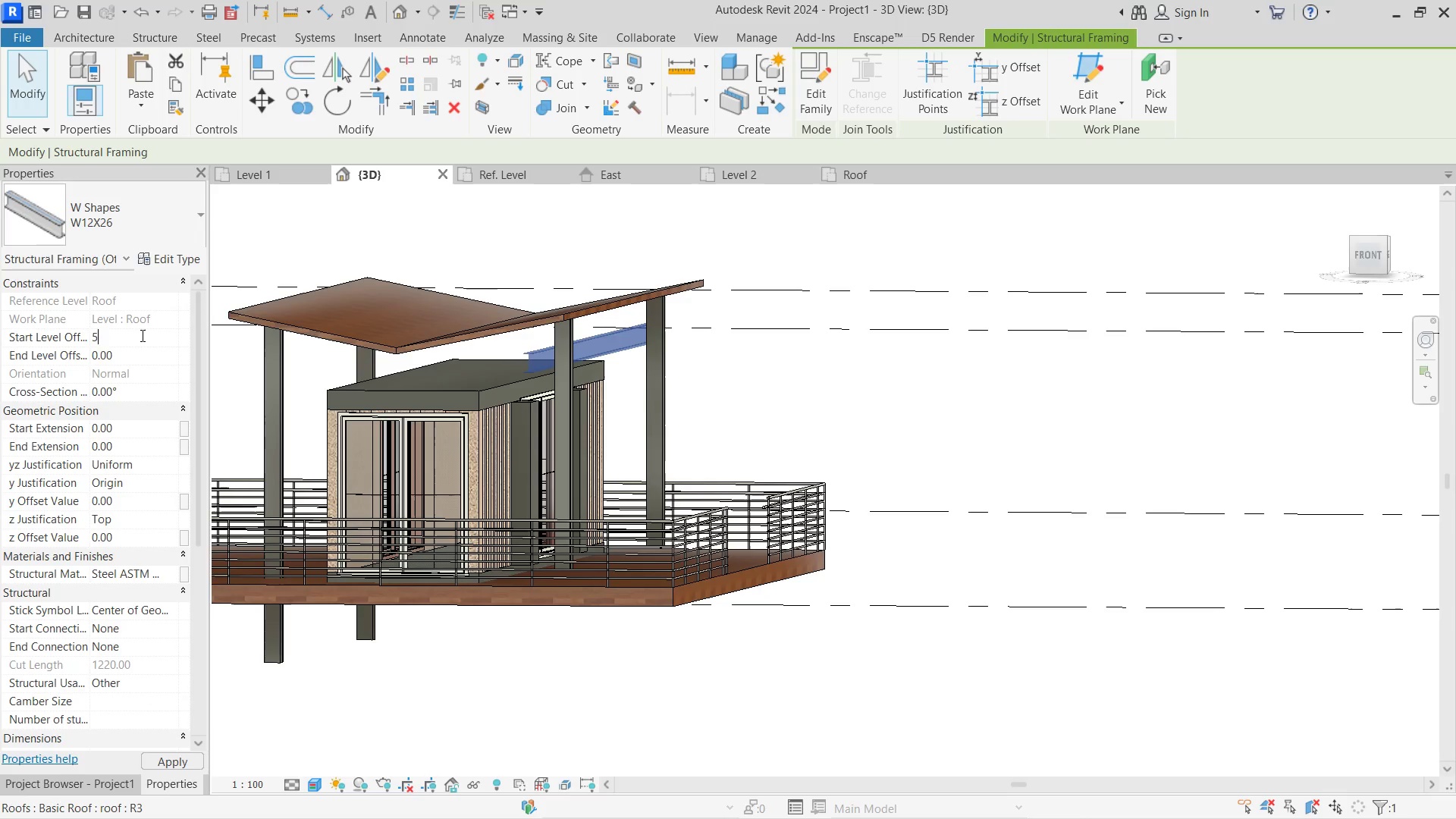 
key(Numpad0)
 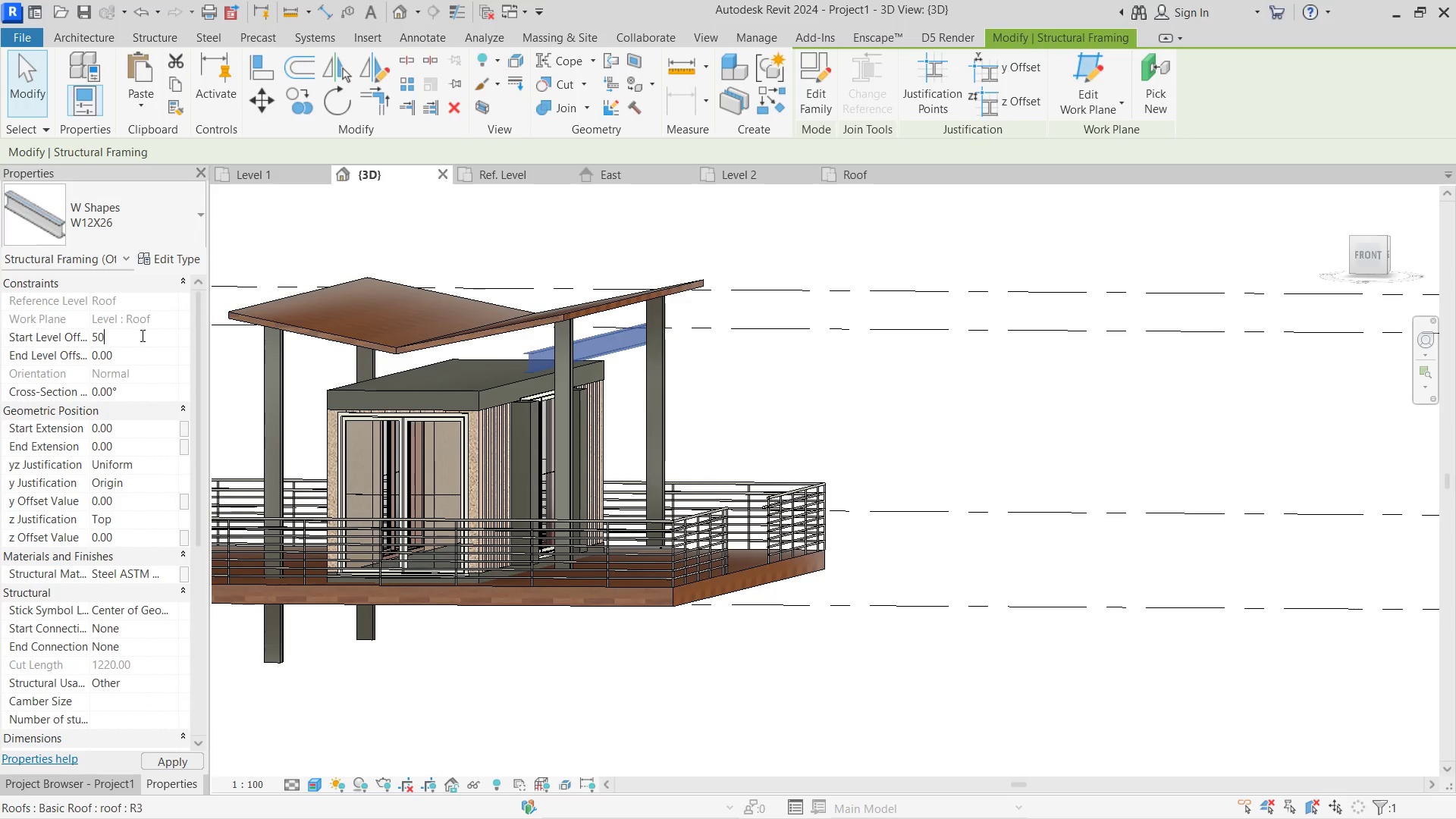 
key(NumpadEnter)
 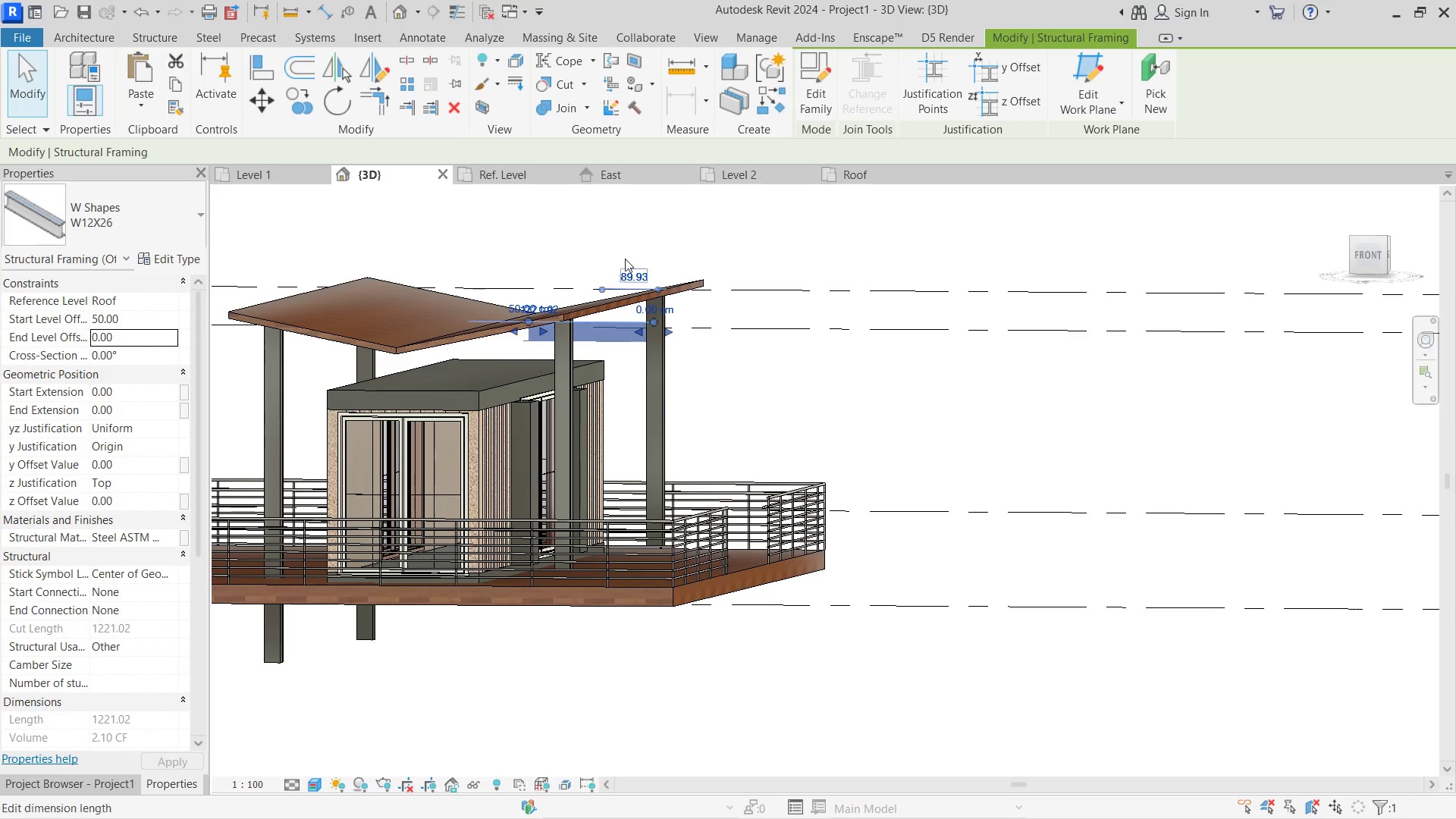 
left_click([626, 247])
 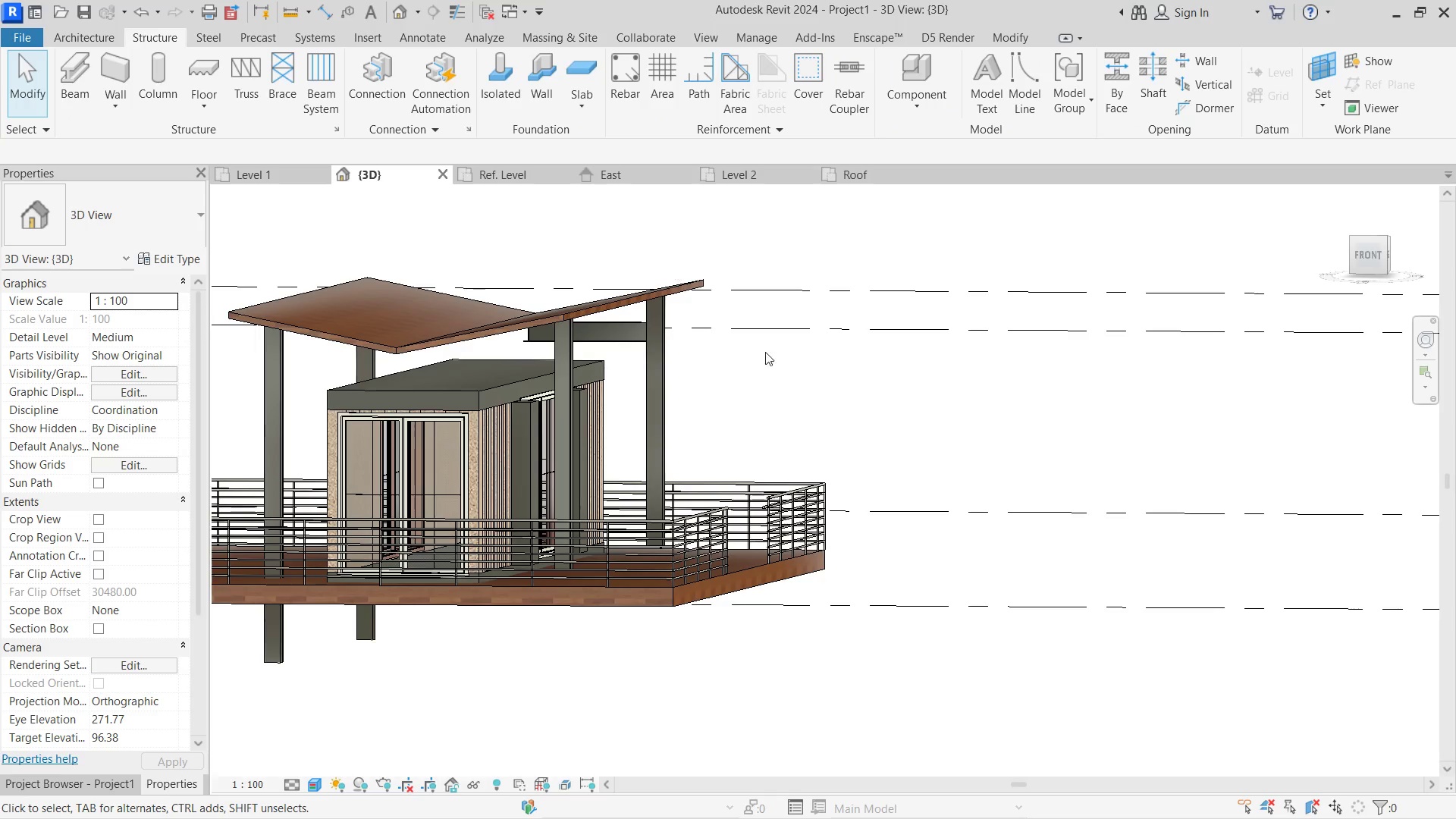 
hold_key(key=ShiftLeft, duration=2.08)
 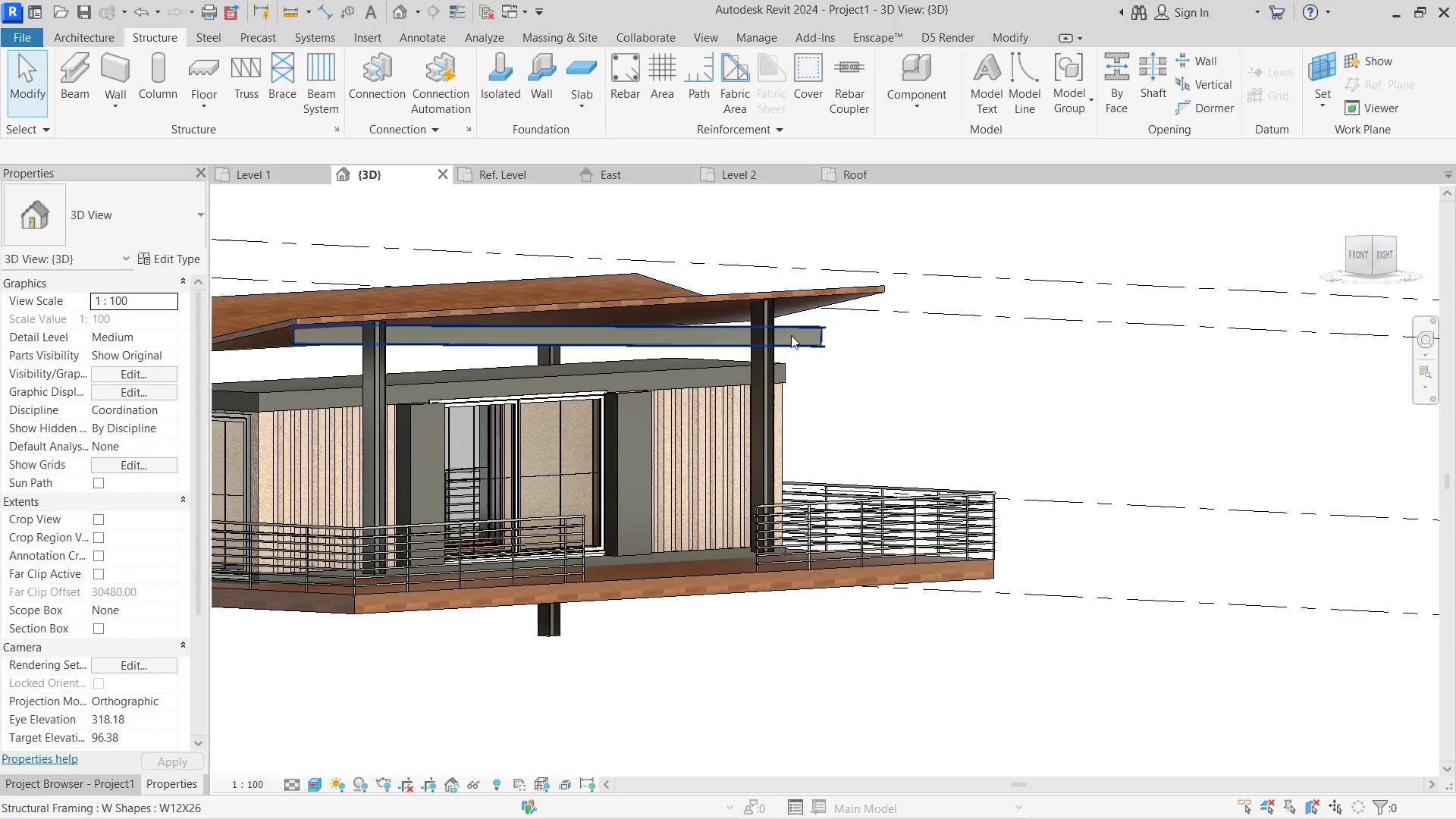 
left_click([791, 335])
 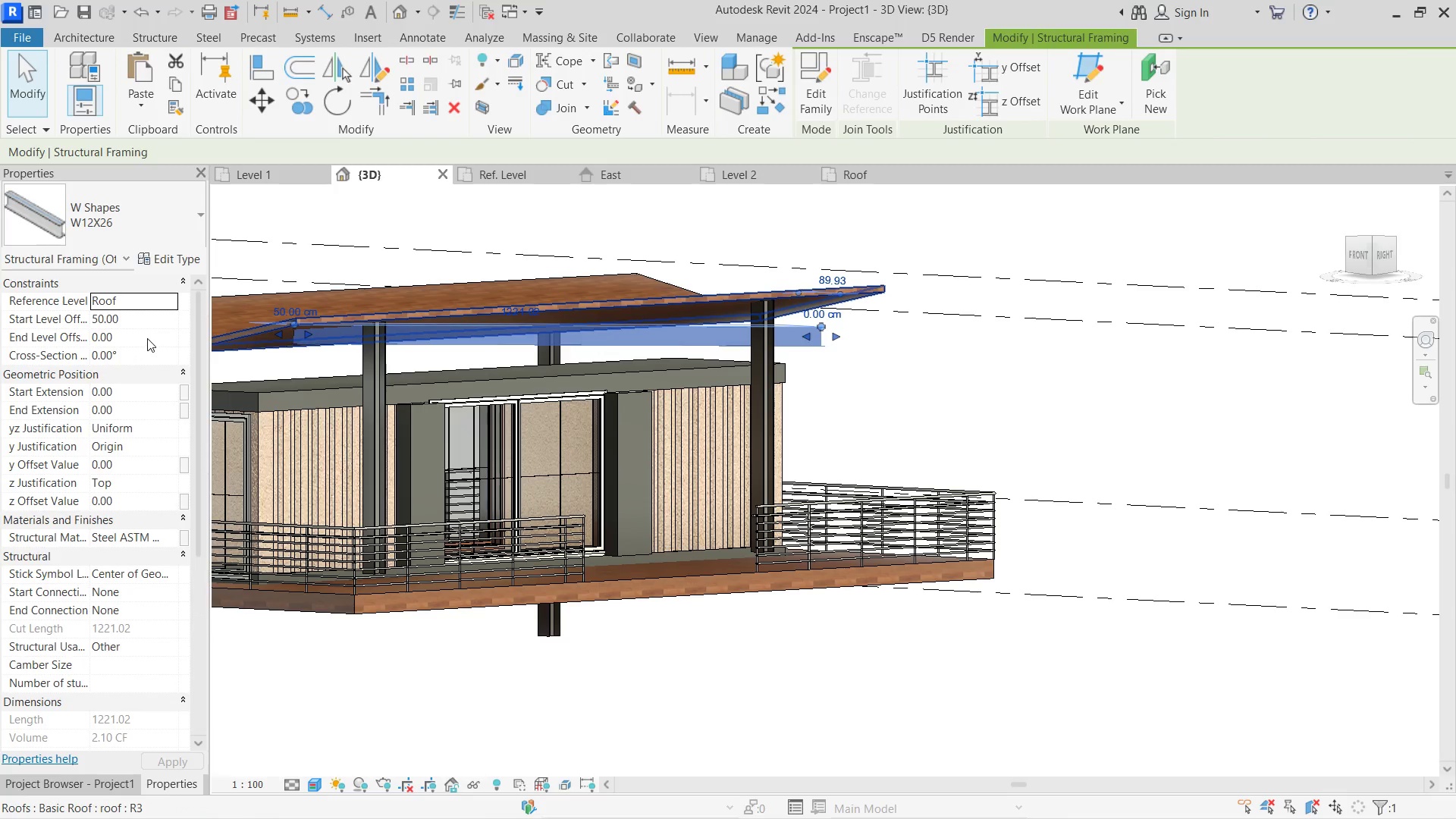 
left_click([147, 338])
 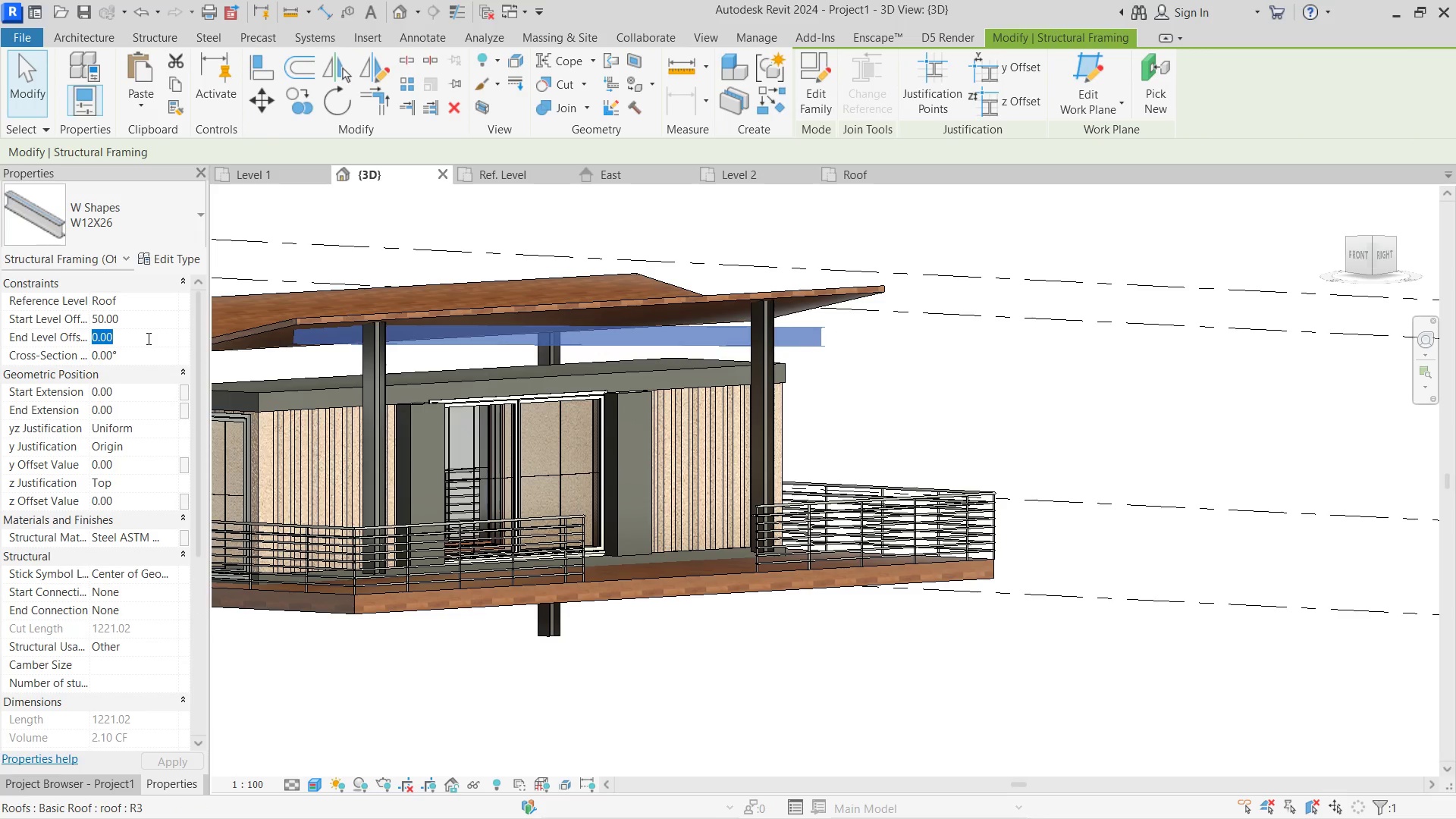 
key(Numpad5)
 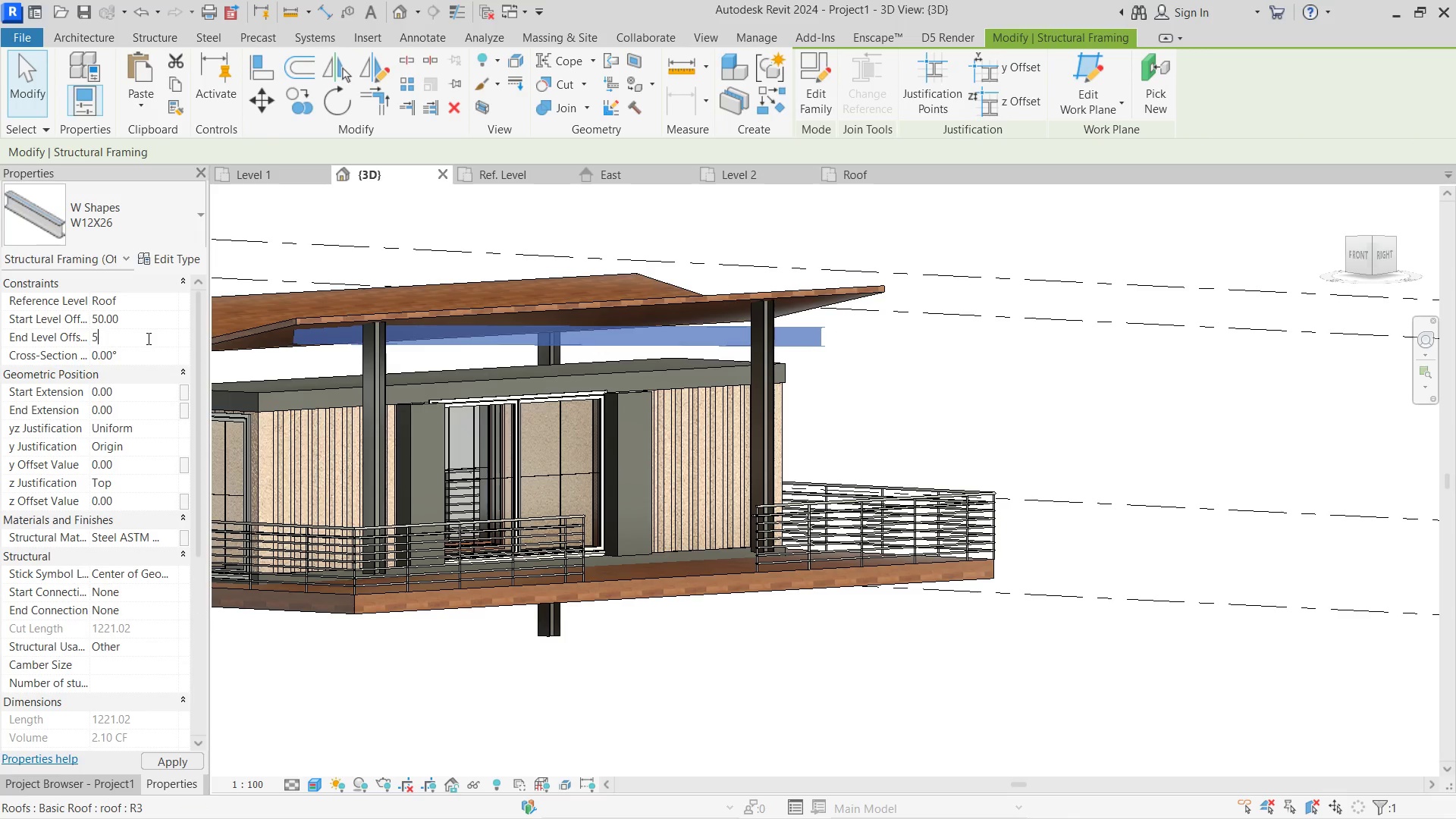 
key(Numpad0)
 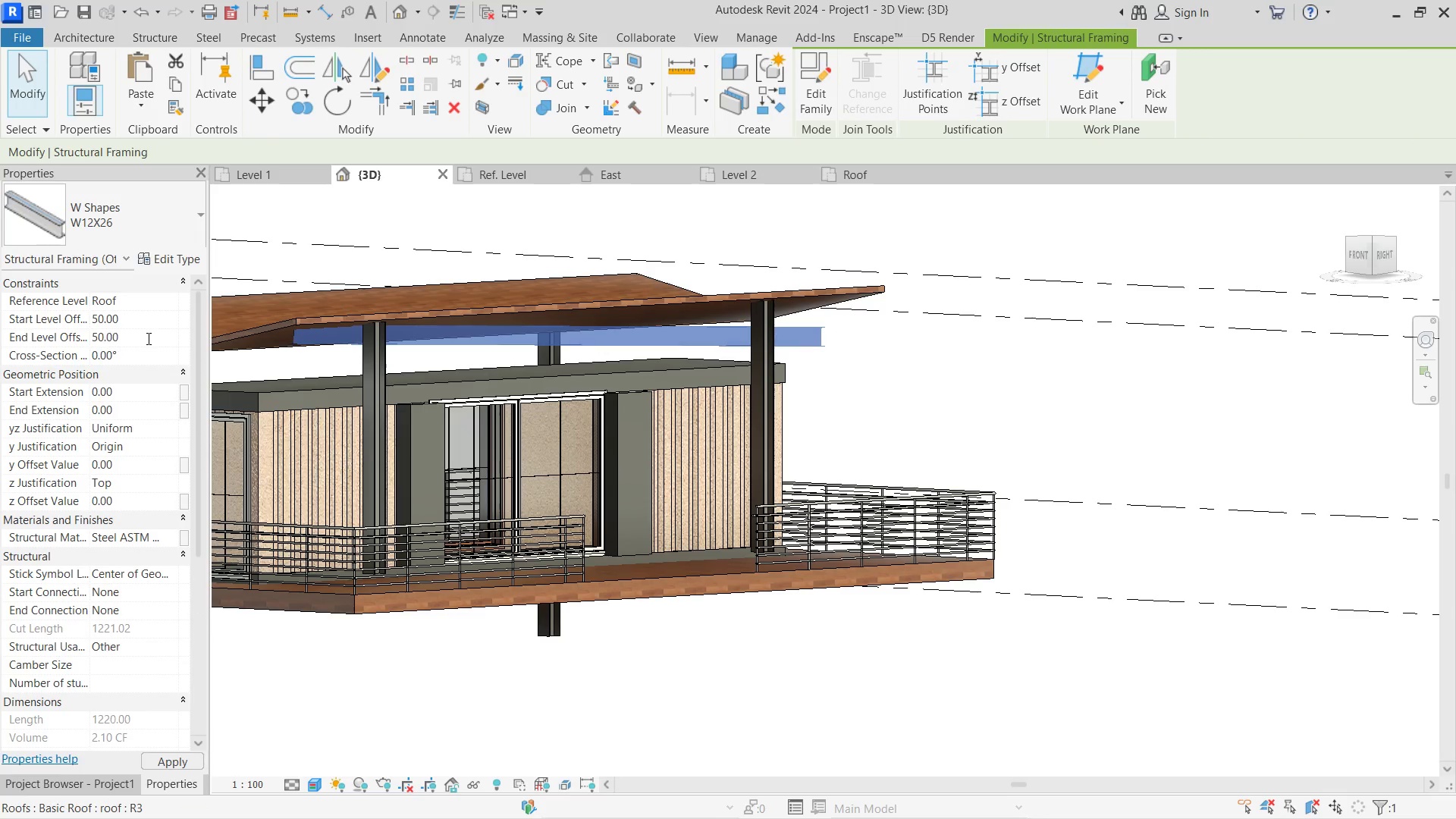 
key(NumpadEnter)
 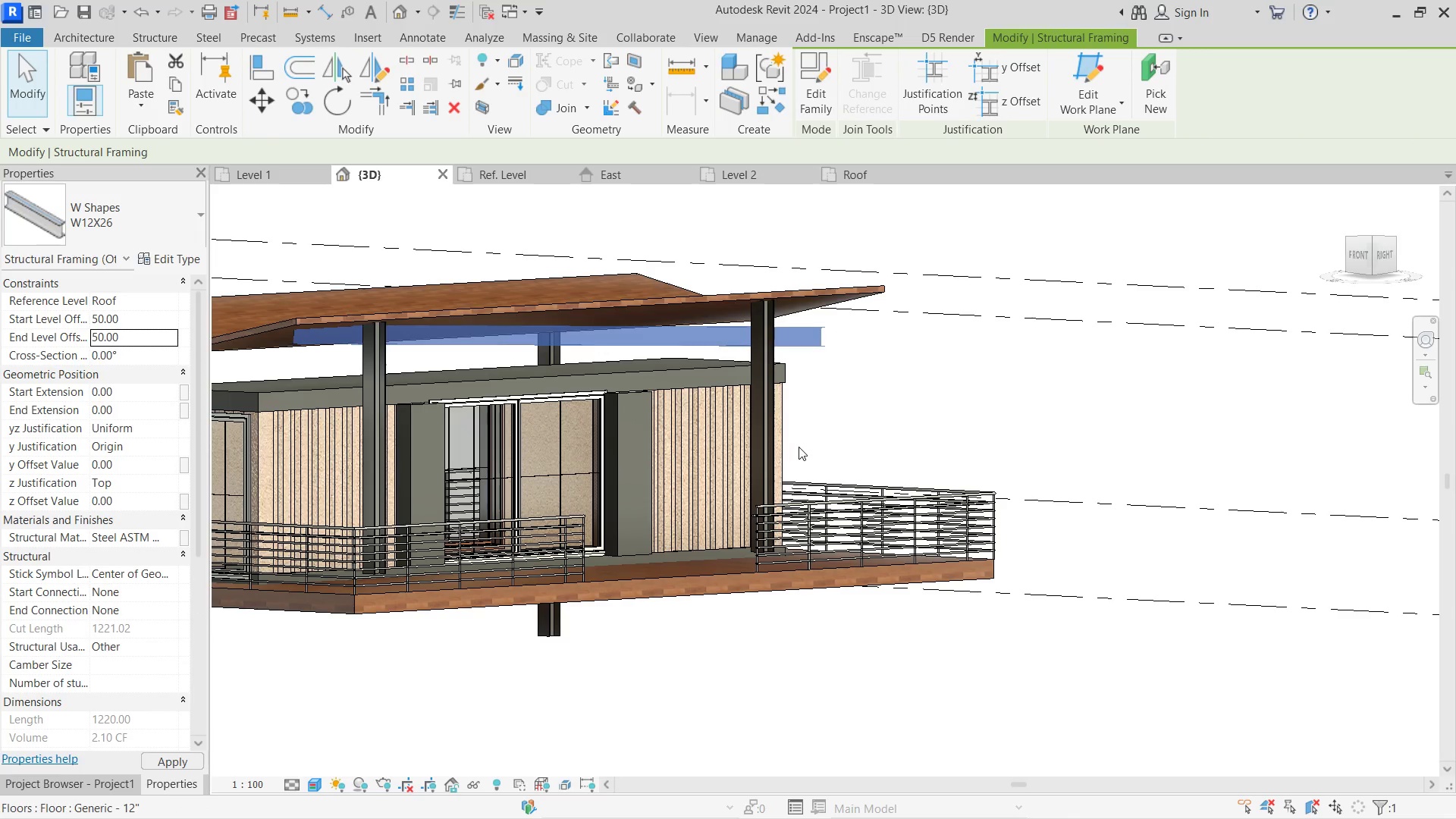 
left_click([855, 410])
 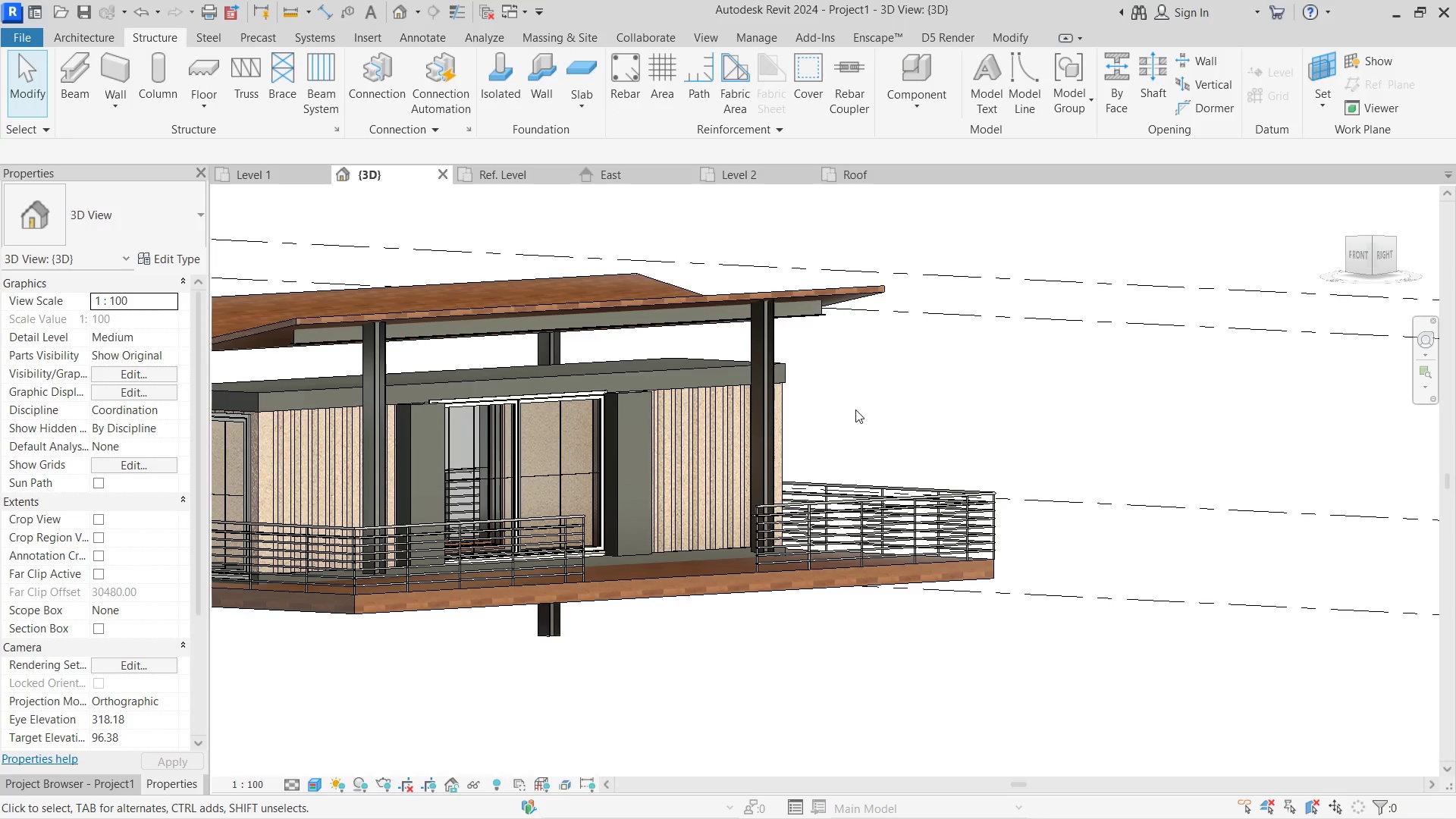 
hold_key(key=ShiftLeft, duration=3.38)
 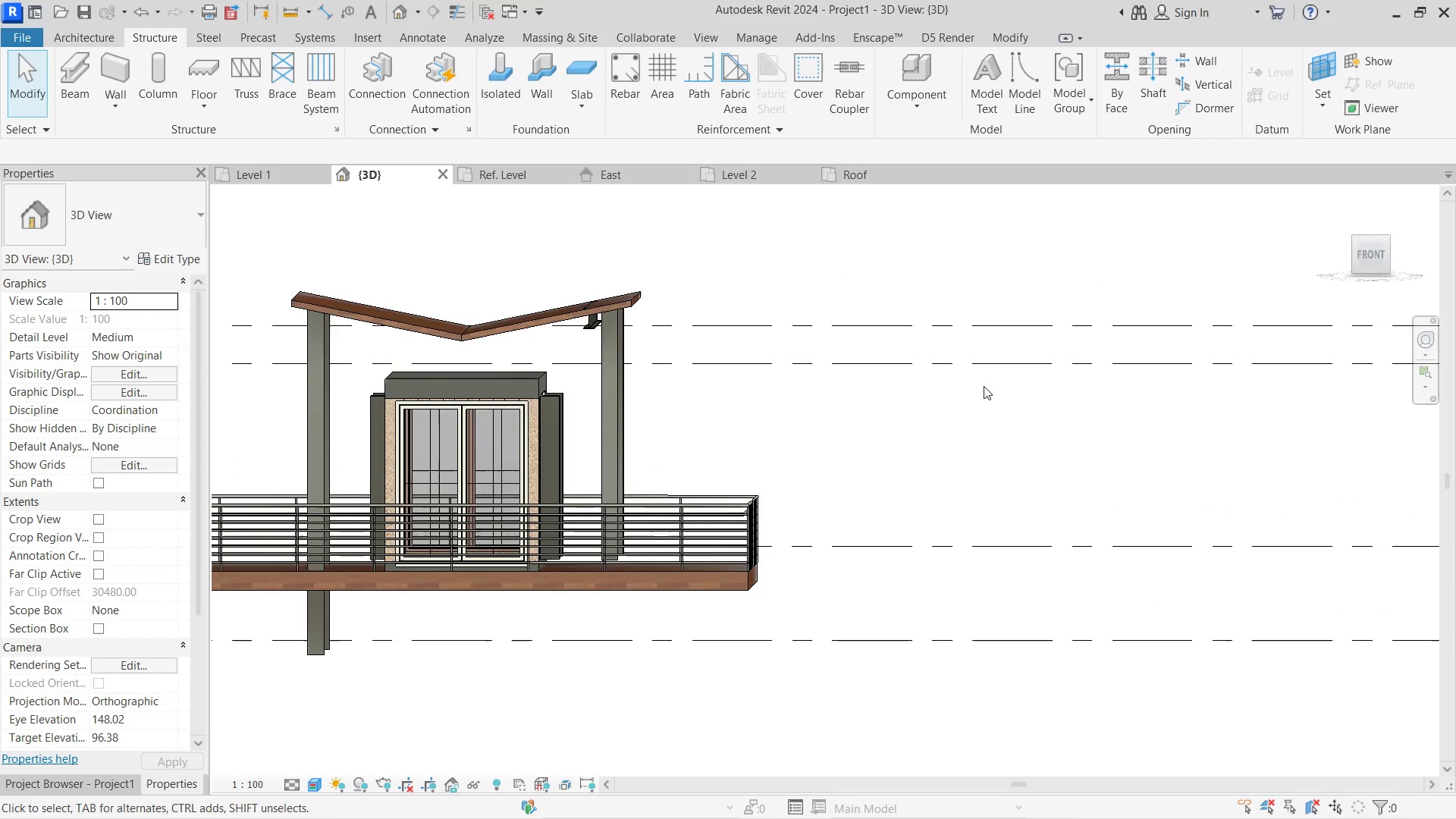 
type(al)
 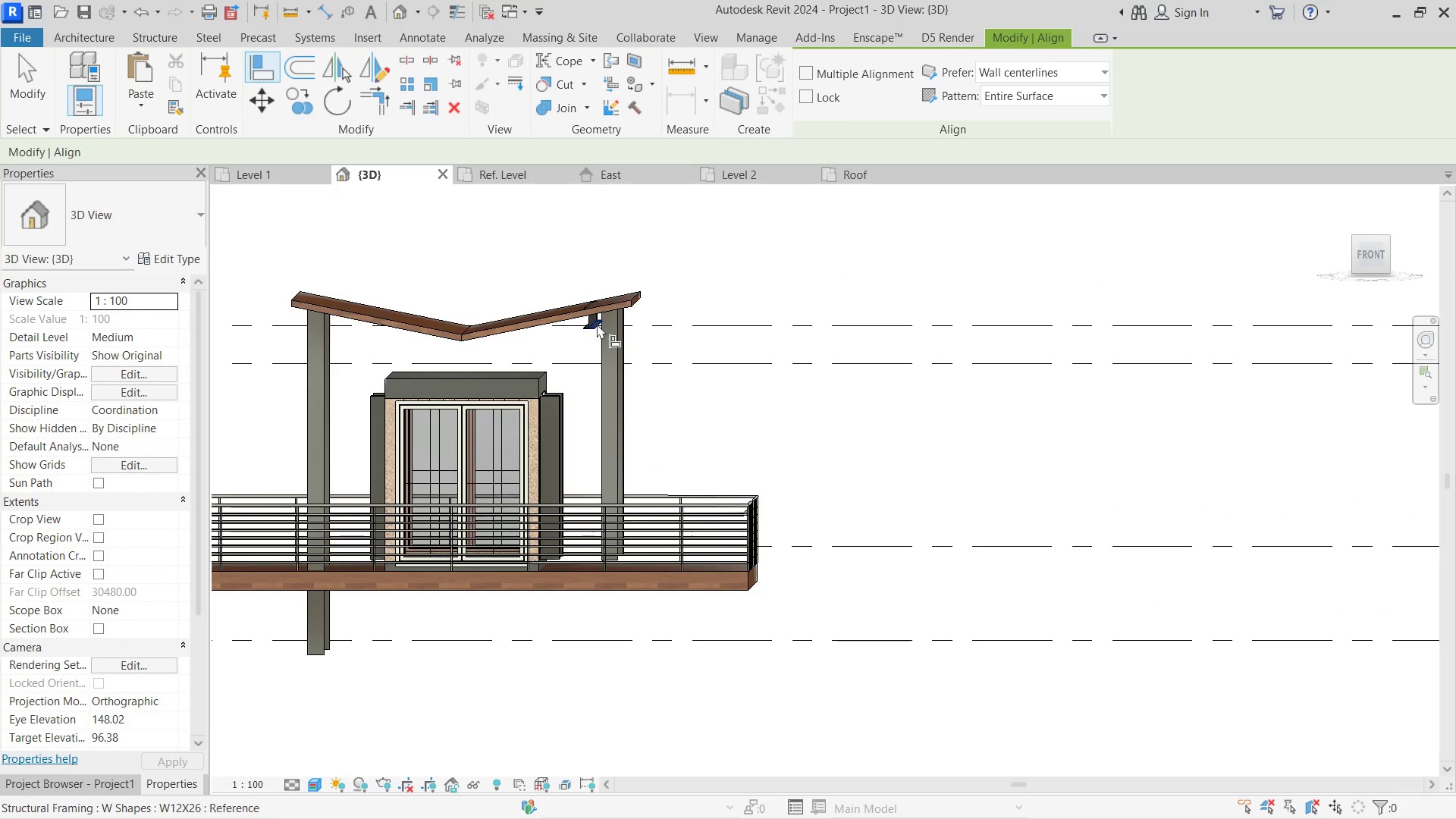 
scroll: coordinate [601, 323], scroll_direction: up, amount: 5.0
 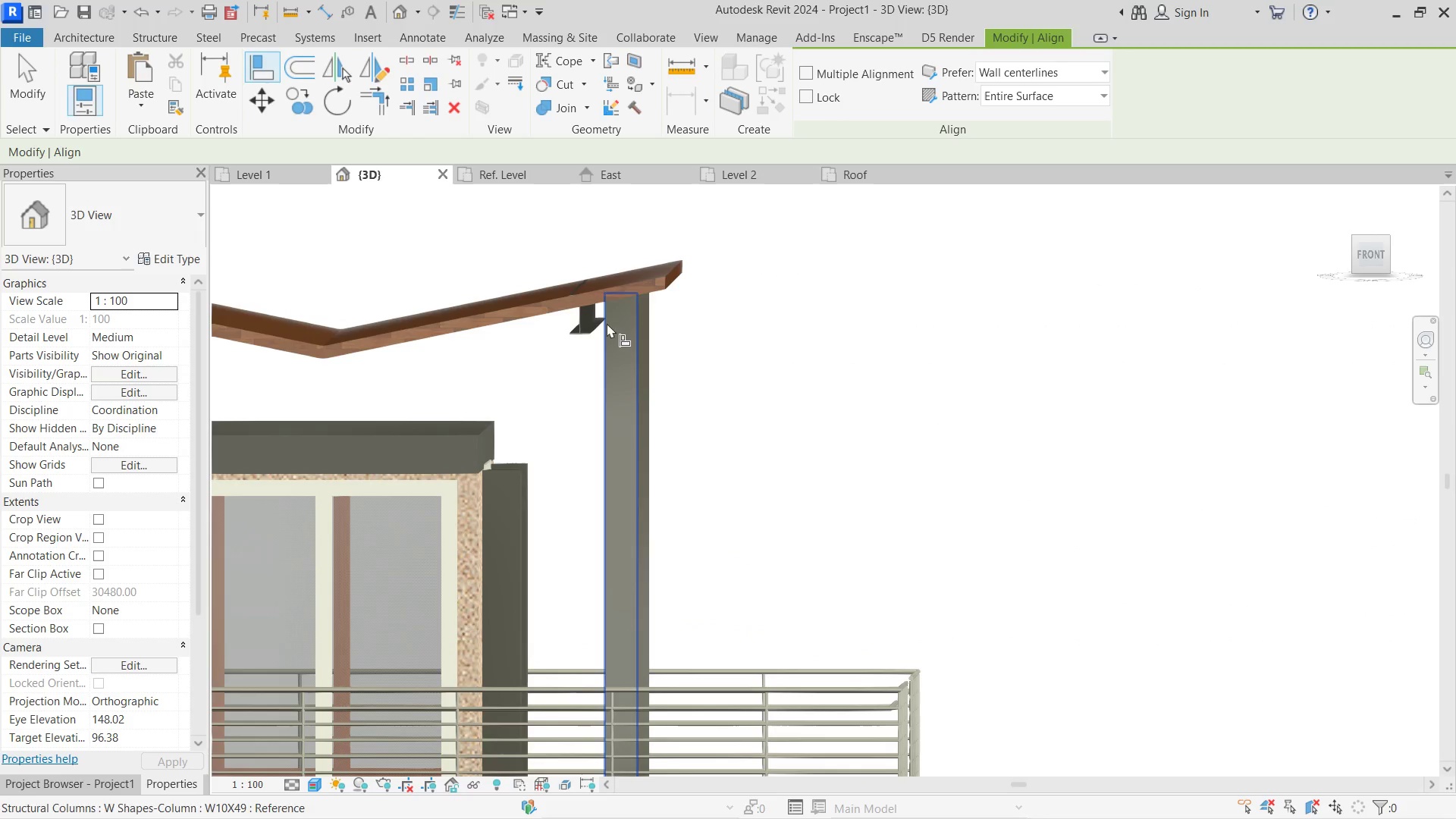 
hold_key(key=ShiftLeft, duration=0.67)
 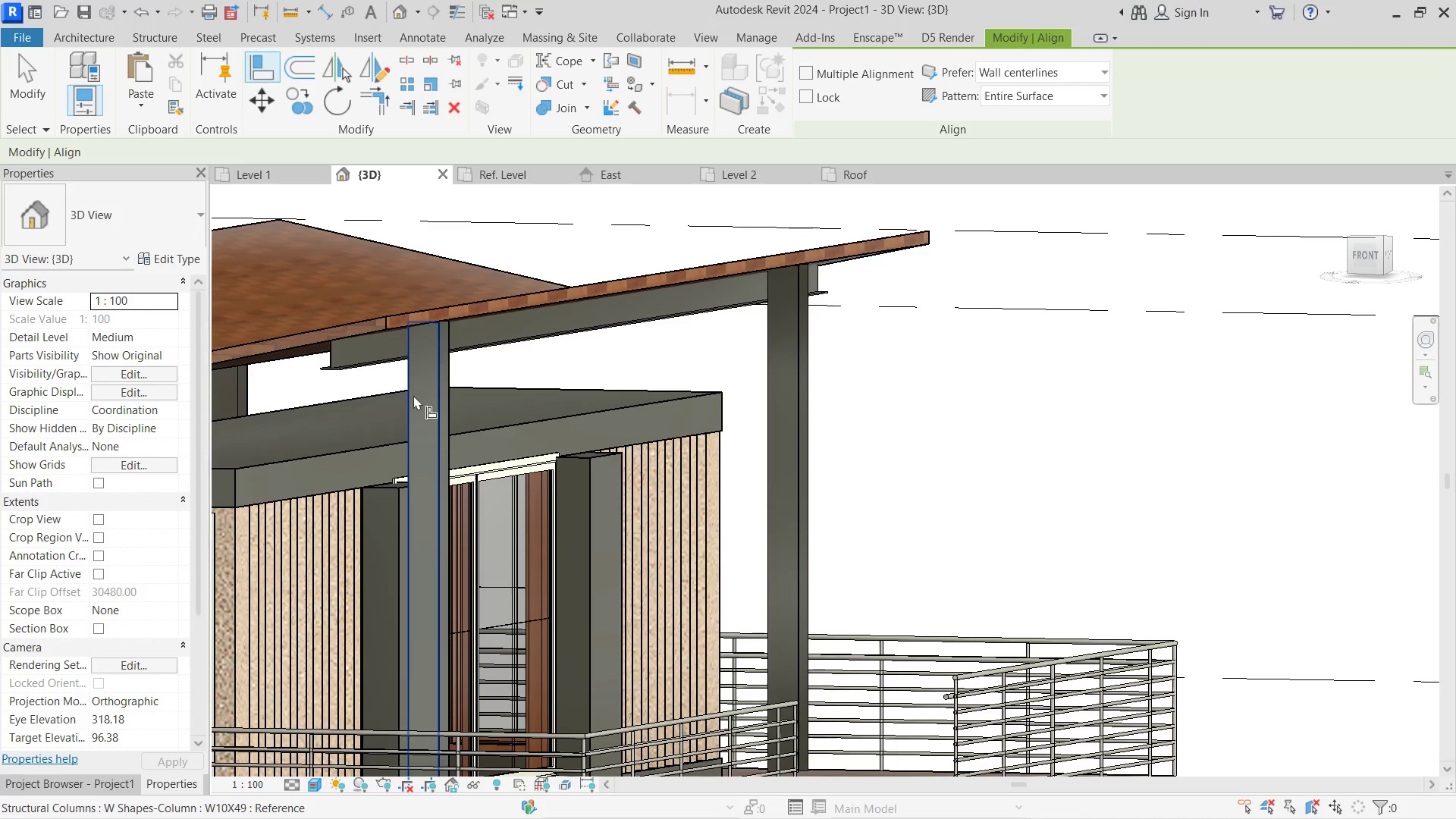 
hold_key(key=ShiftLeft, duration=0.78)
 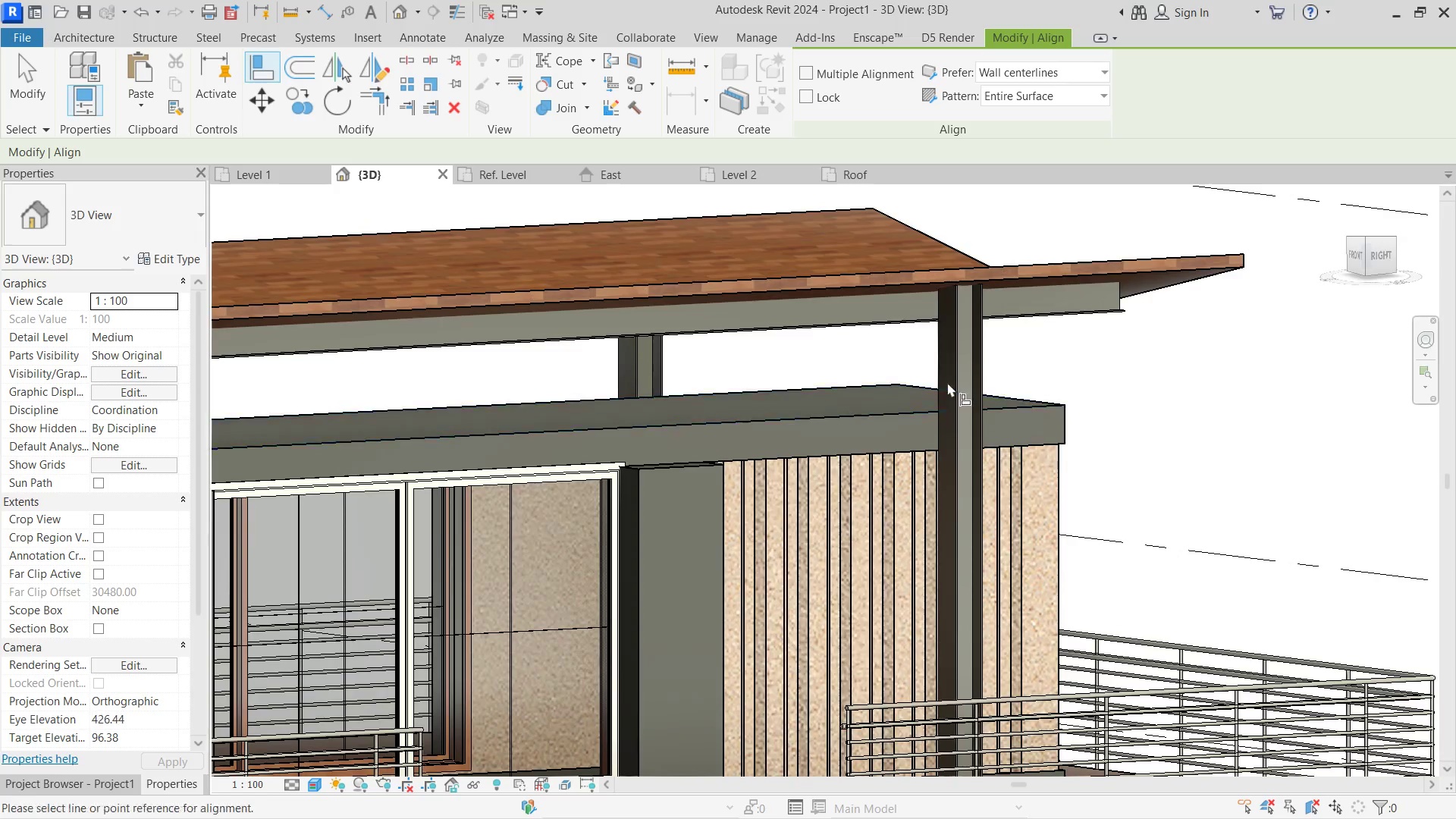 
scroll: coordinate [946, 380], scroll_direction: down, amount: 1.0
 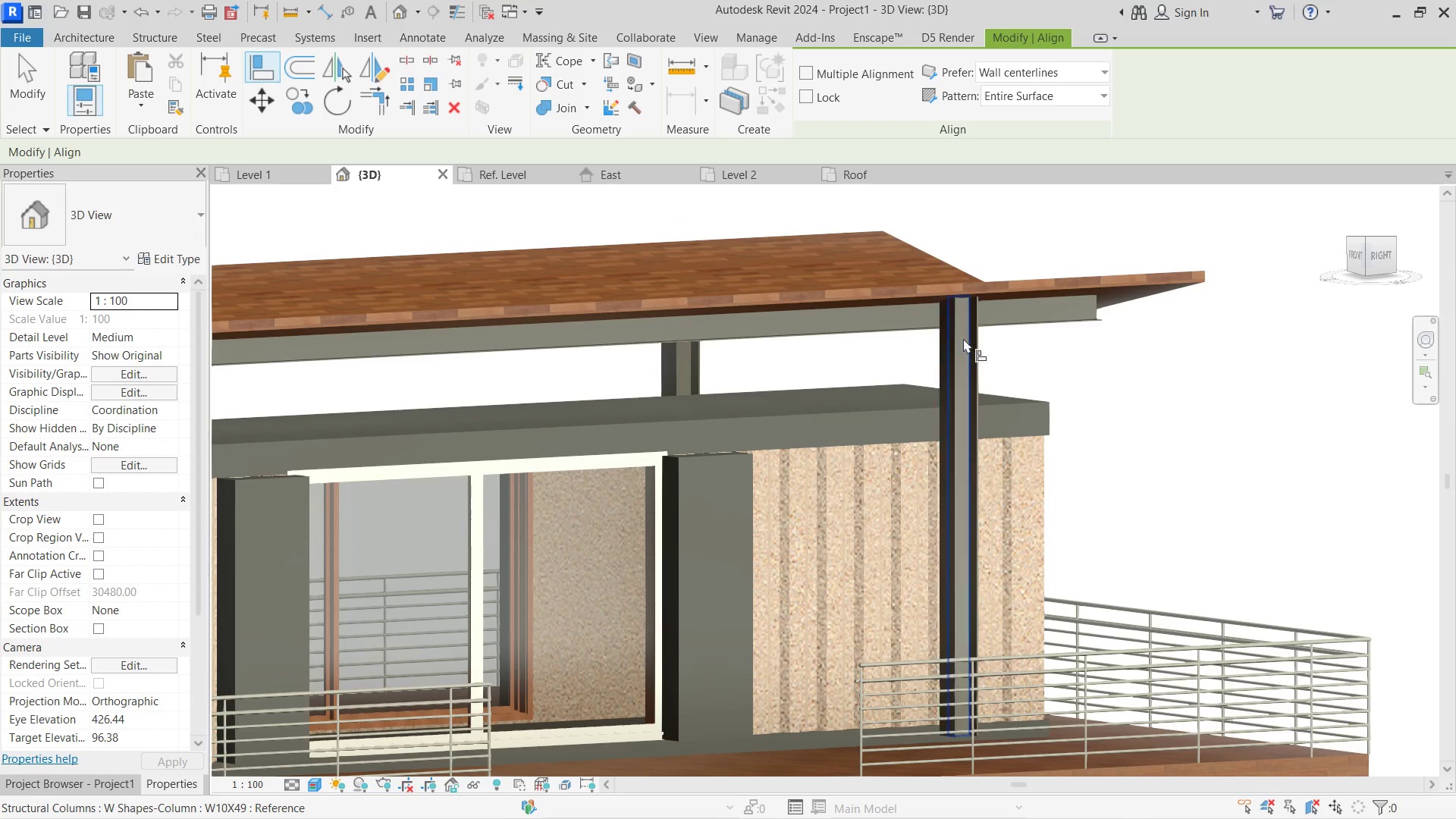 
left_click([966, 338])
 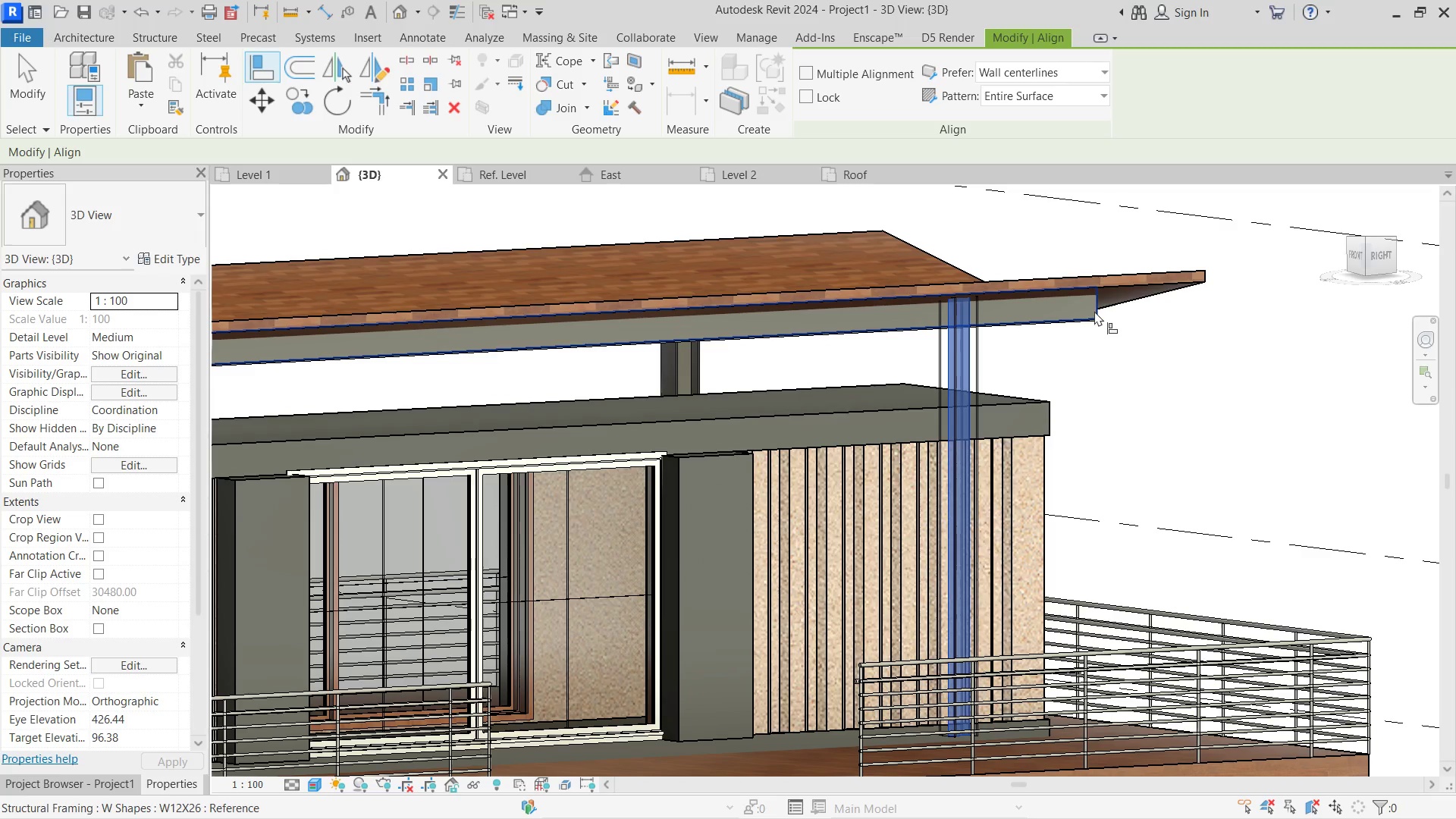 
left_click([1094, 311])
 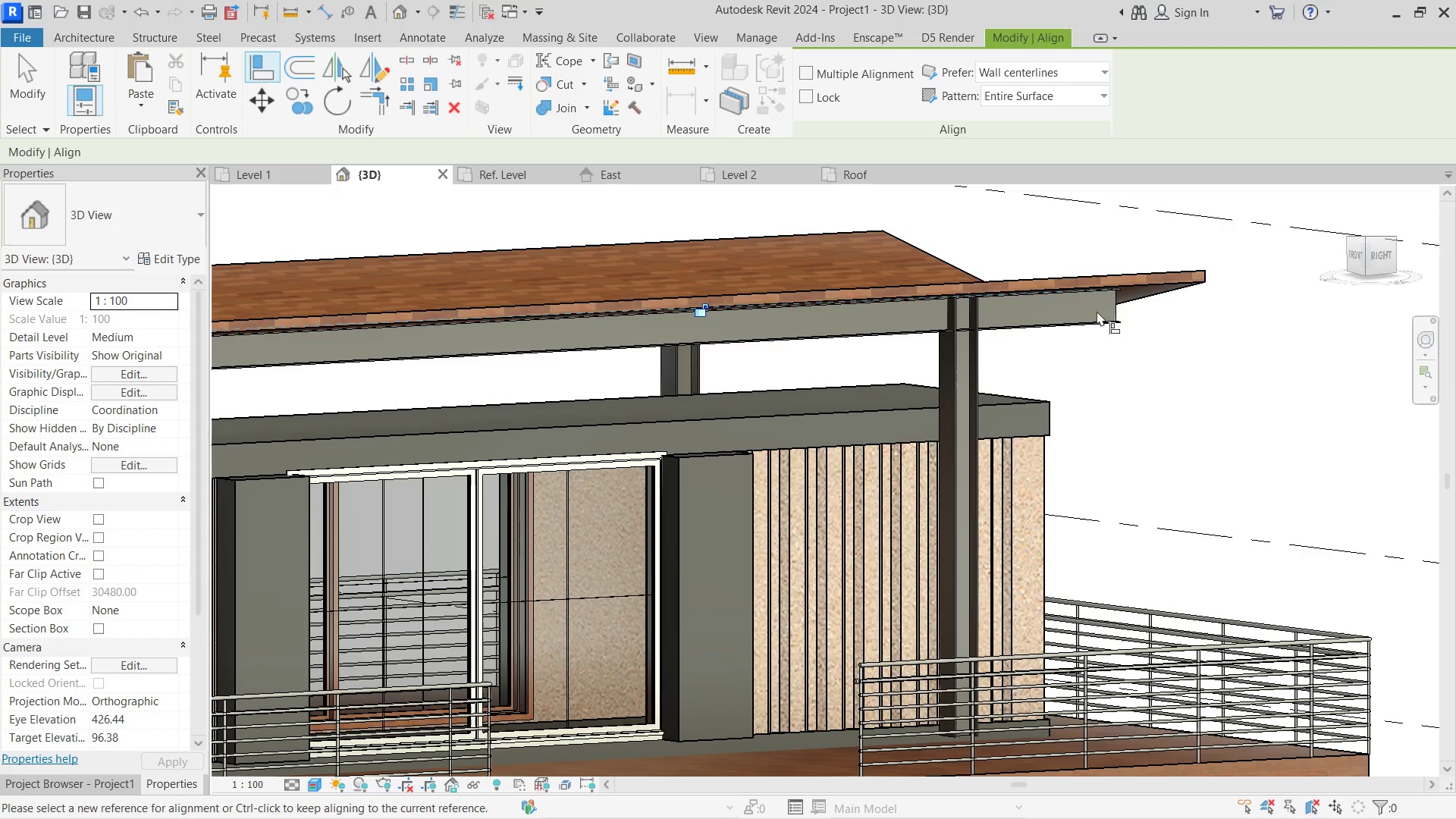 
key(Escape)
 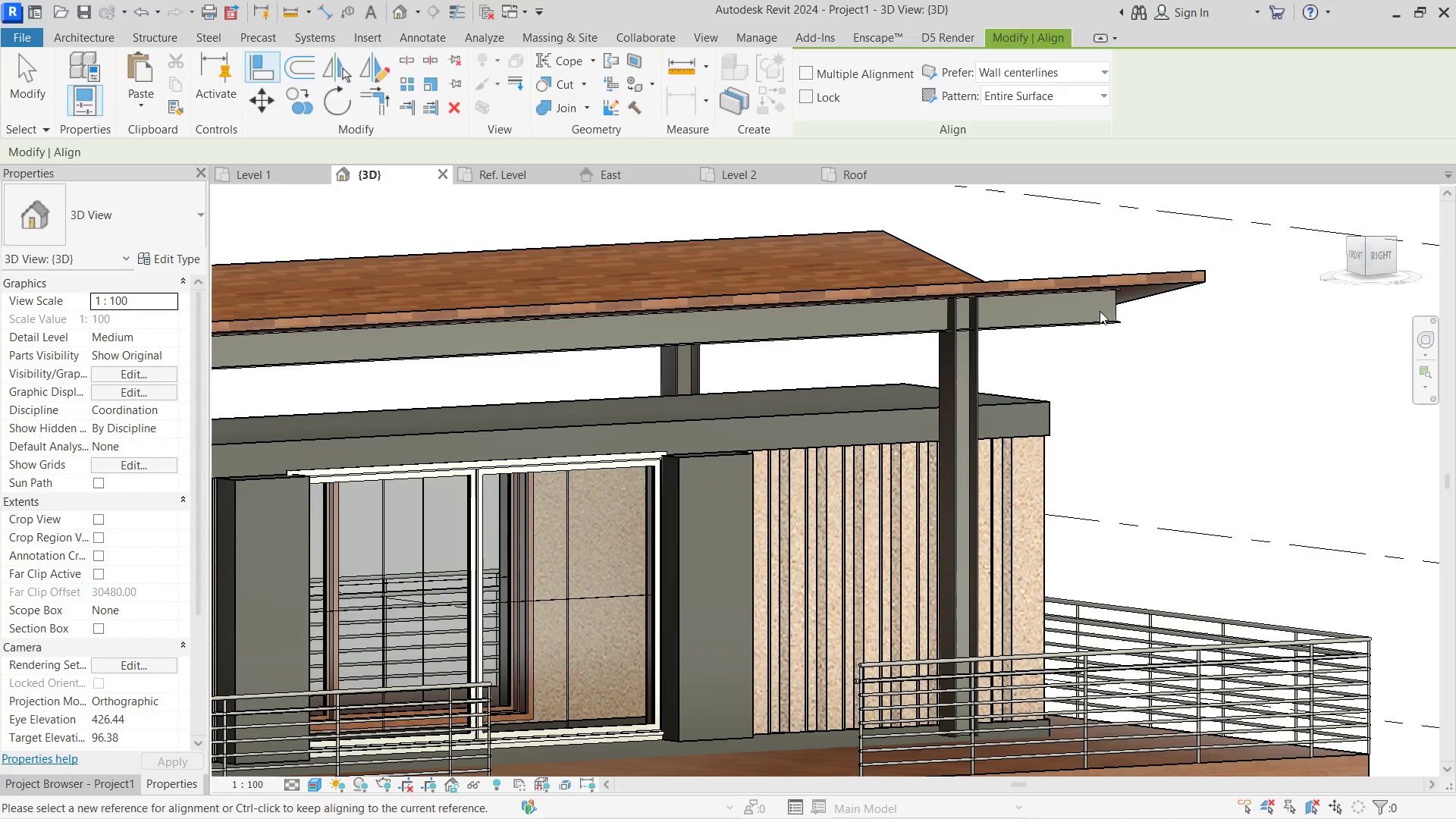 
key(Escape)
 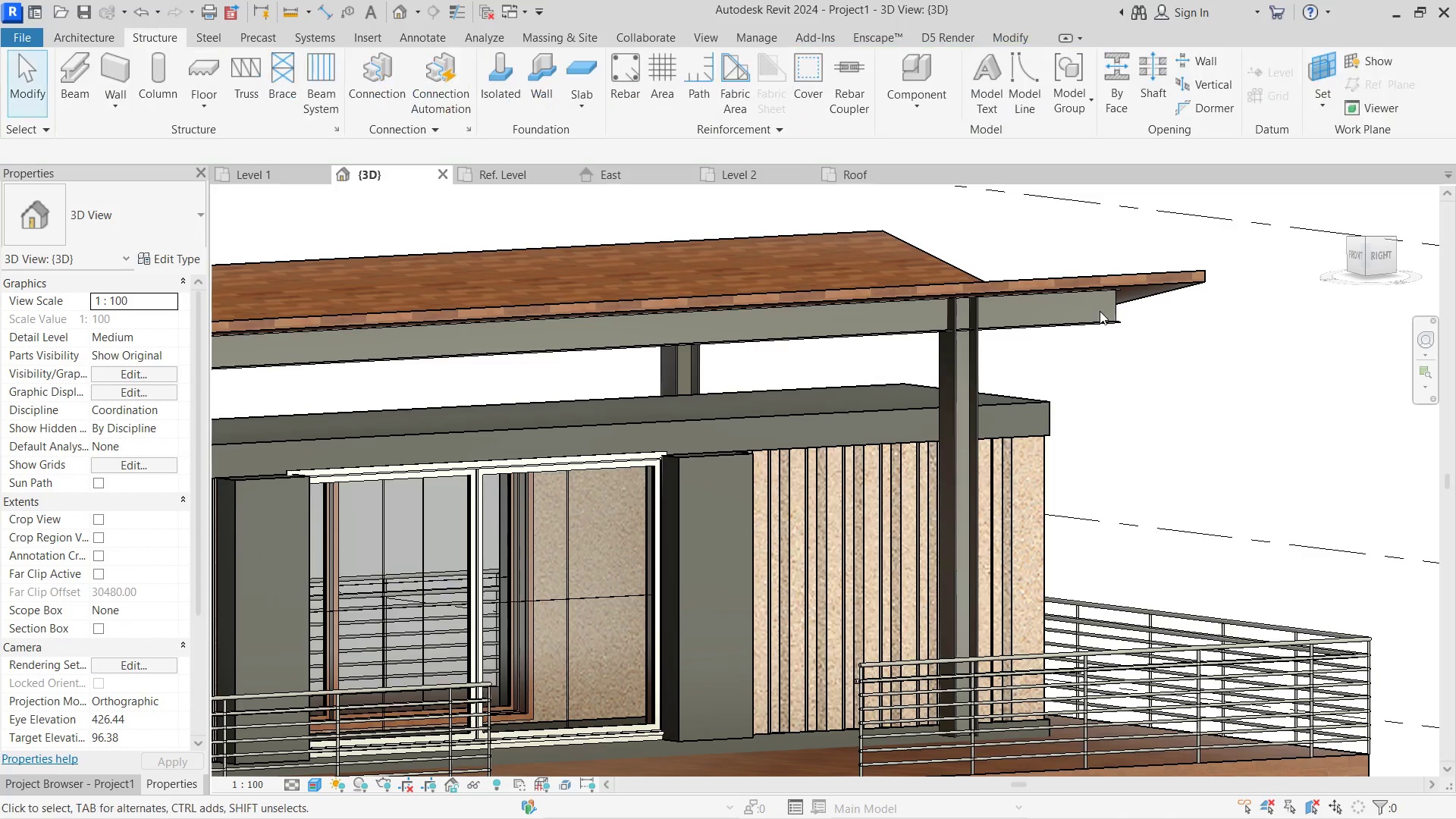 
scroll: coordinate [1106, 312], scroll_direction: down, amount: 7.0
 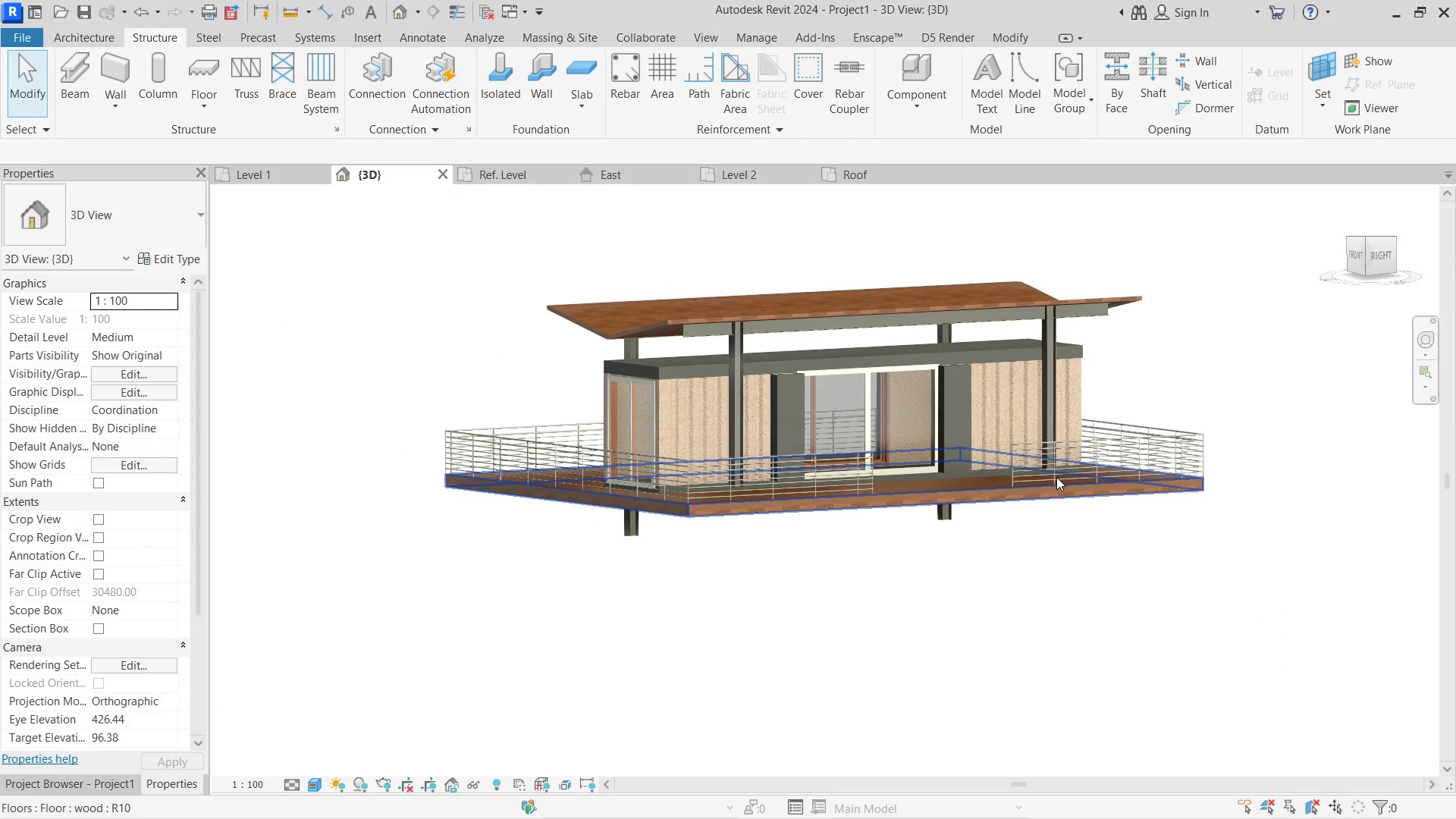 
hold_key(key=ShiftLeft, duration=3.59)
 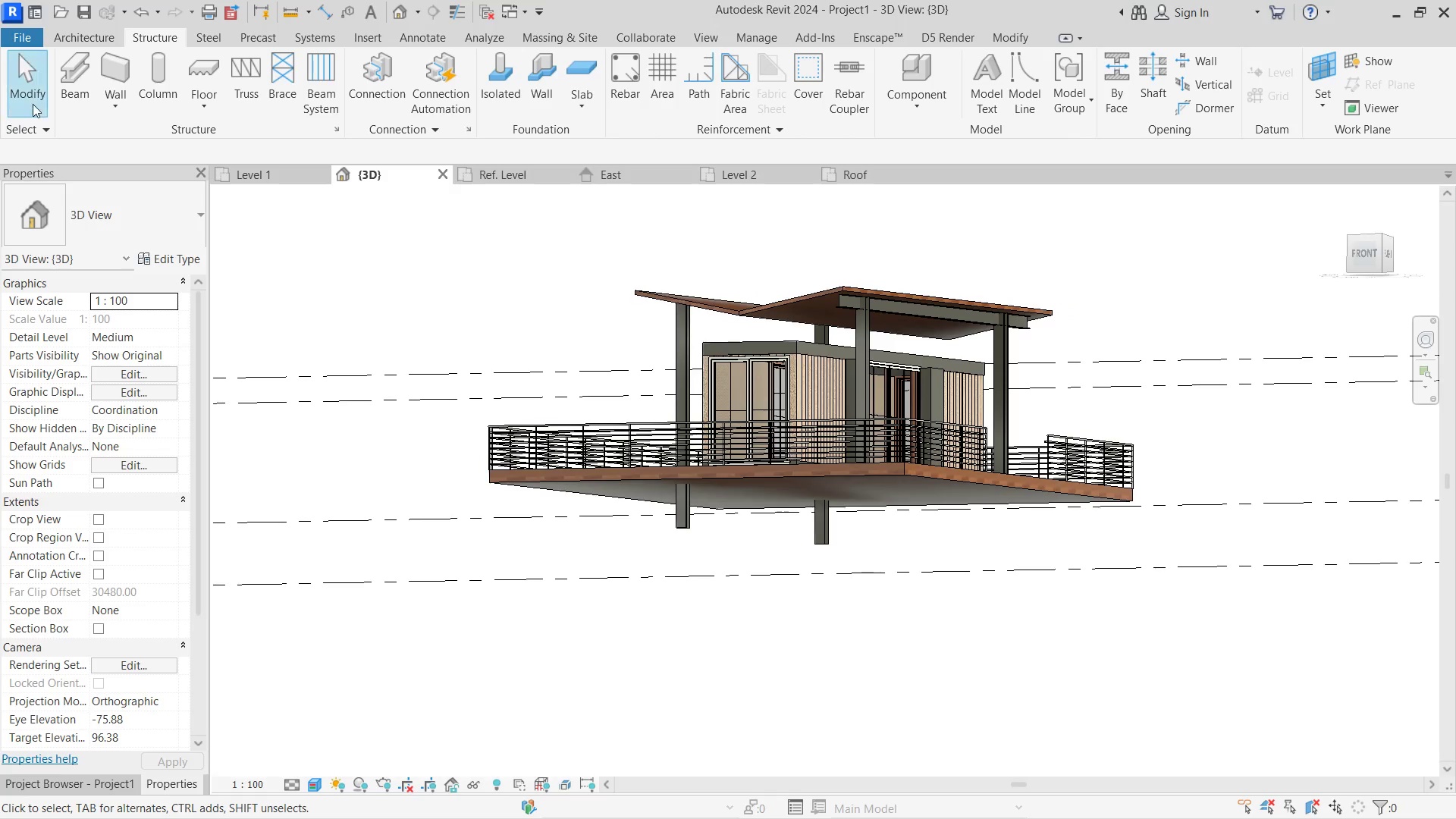 
left_click([33, 102])
 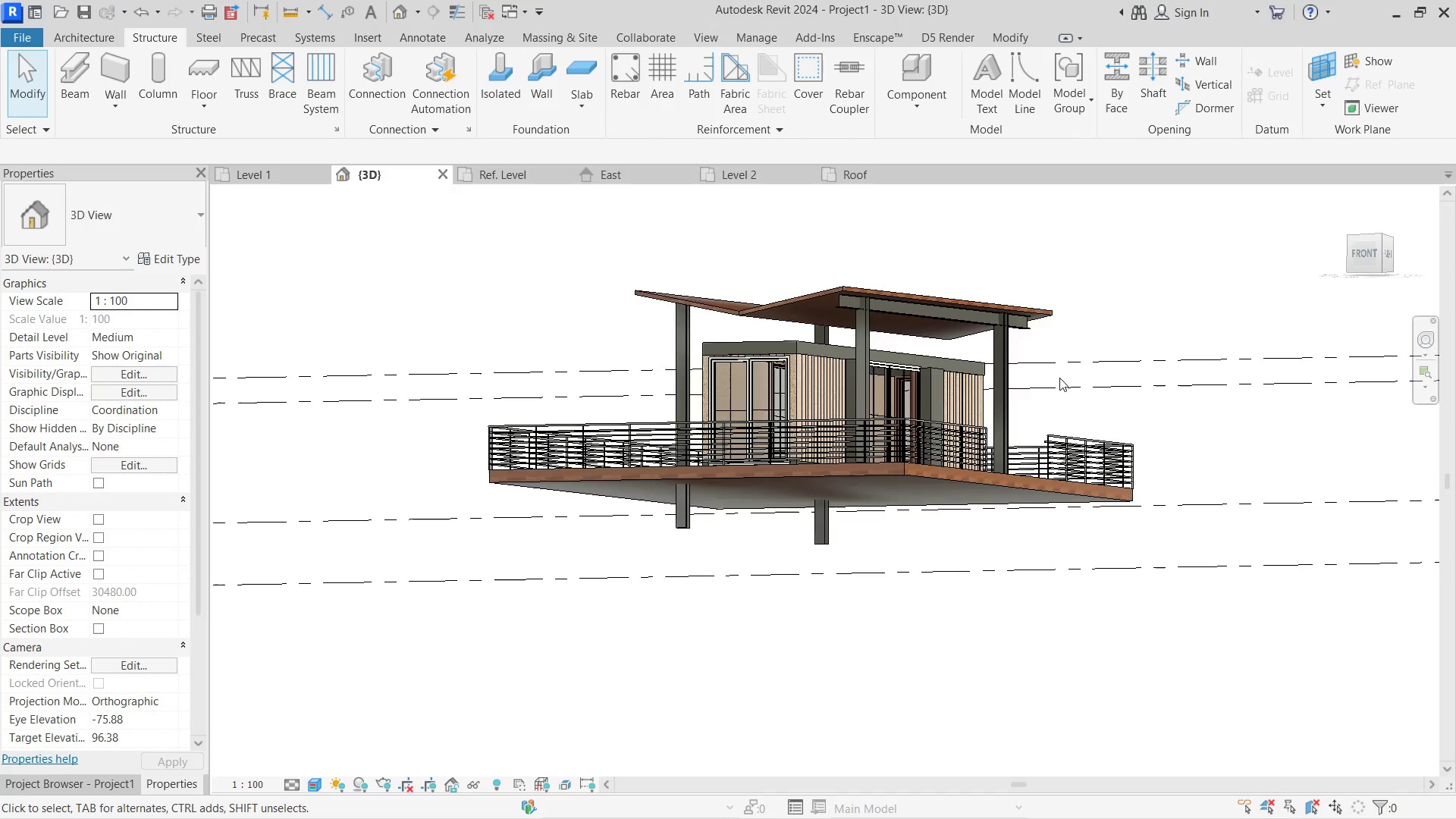 
scroll: coordinate [1046, 371], scroll_direction: up, amount: 6.0
 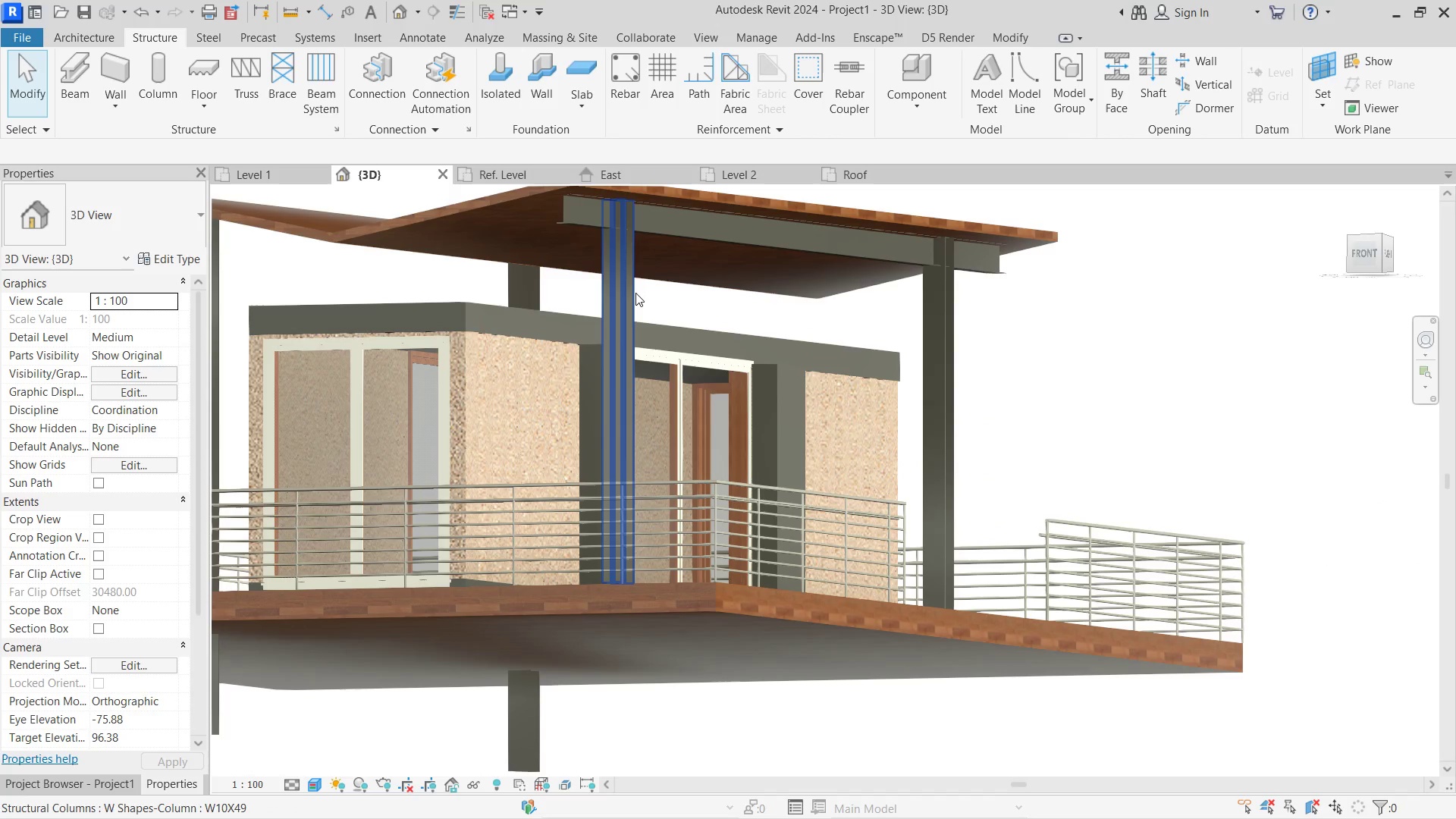 
left_click([635, 293])
 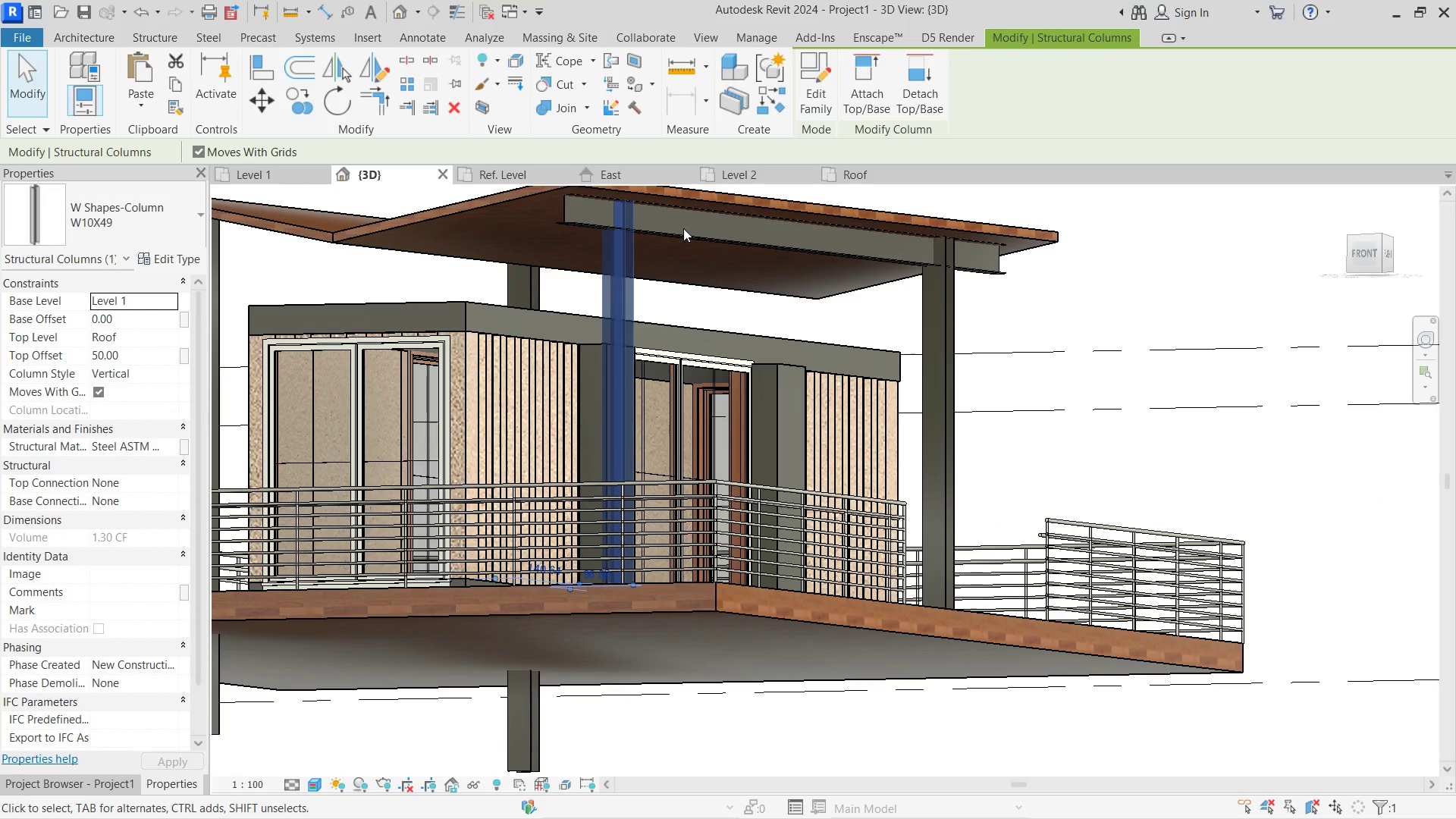 
left_click([683, 233])
 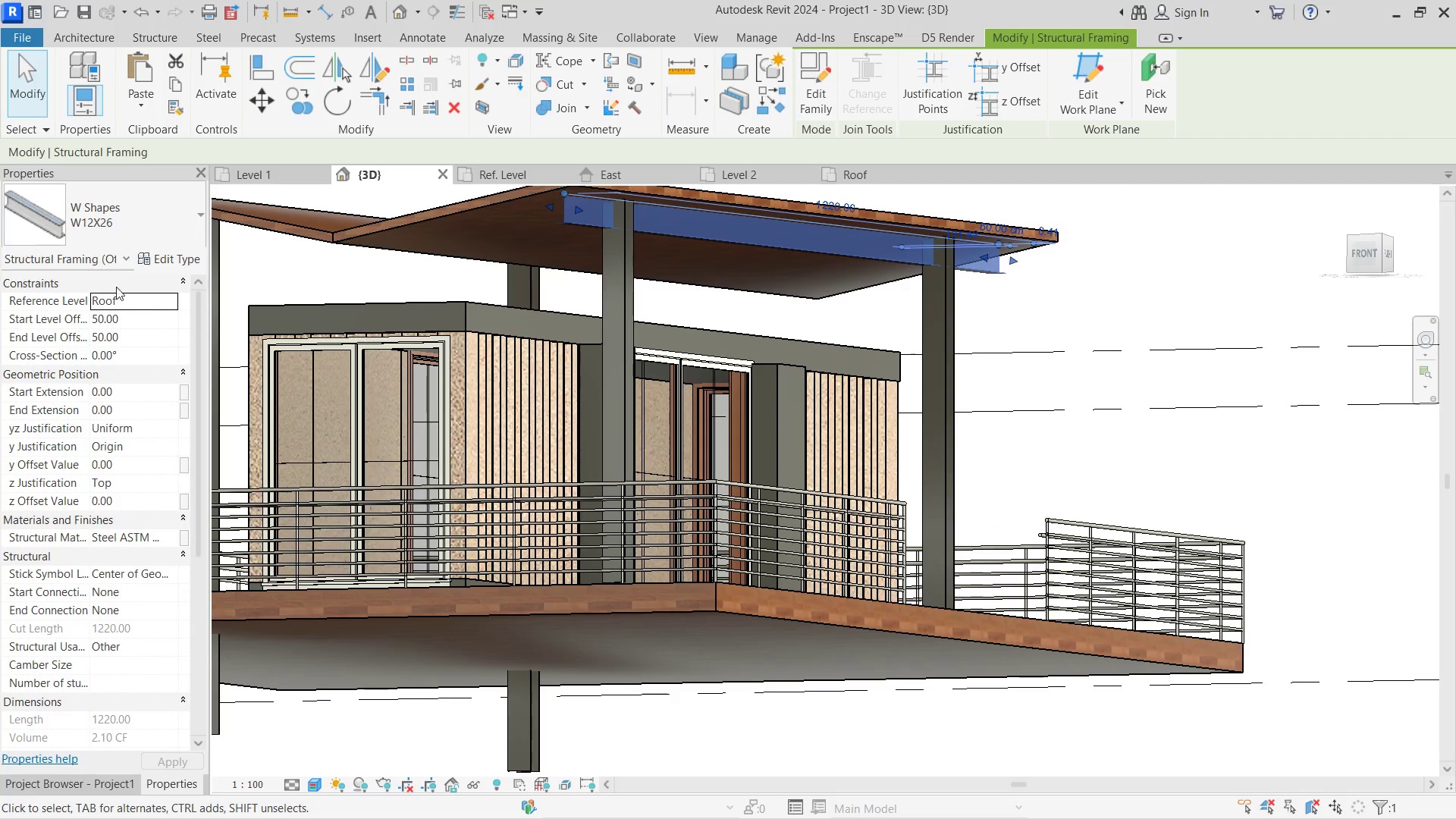 
left_click([143, 262])
 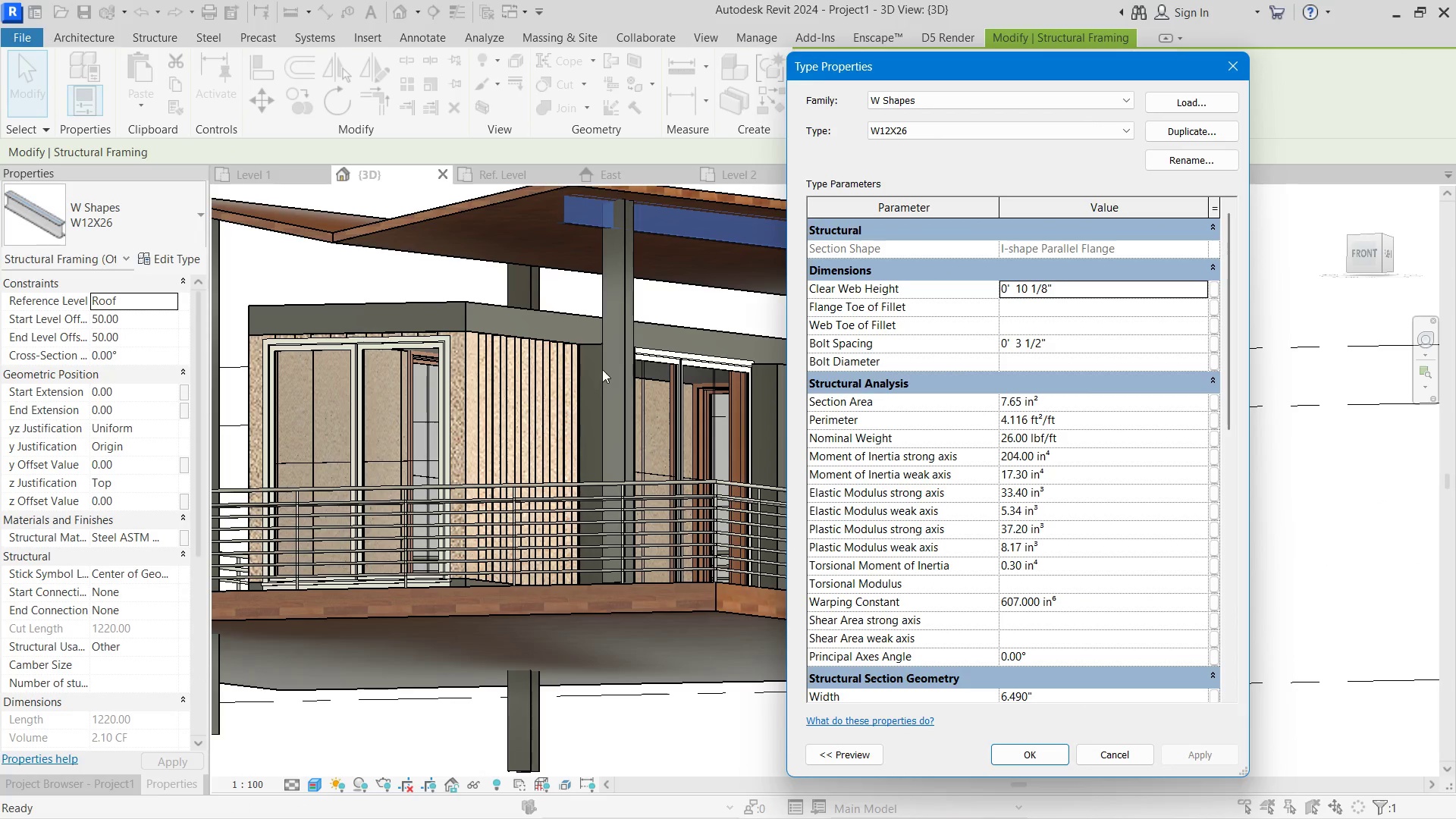 
left_click([1231, 74])
 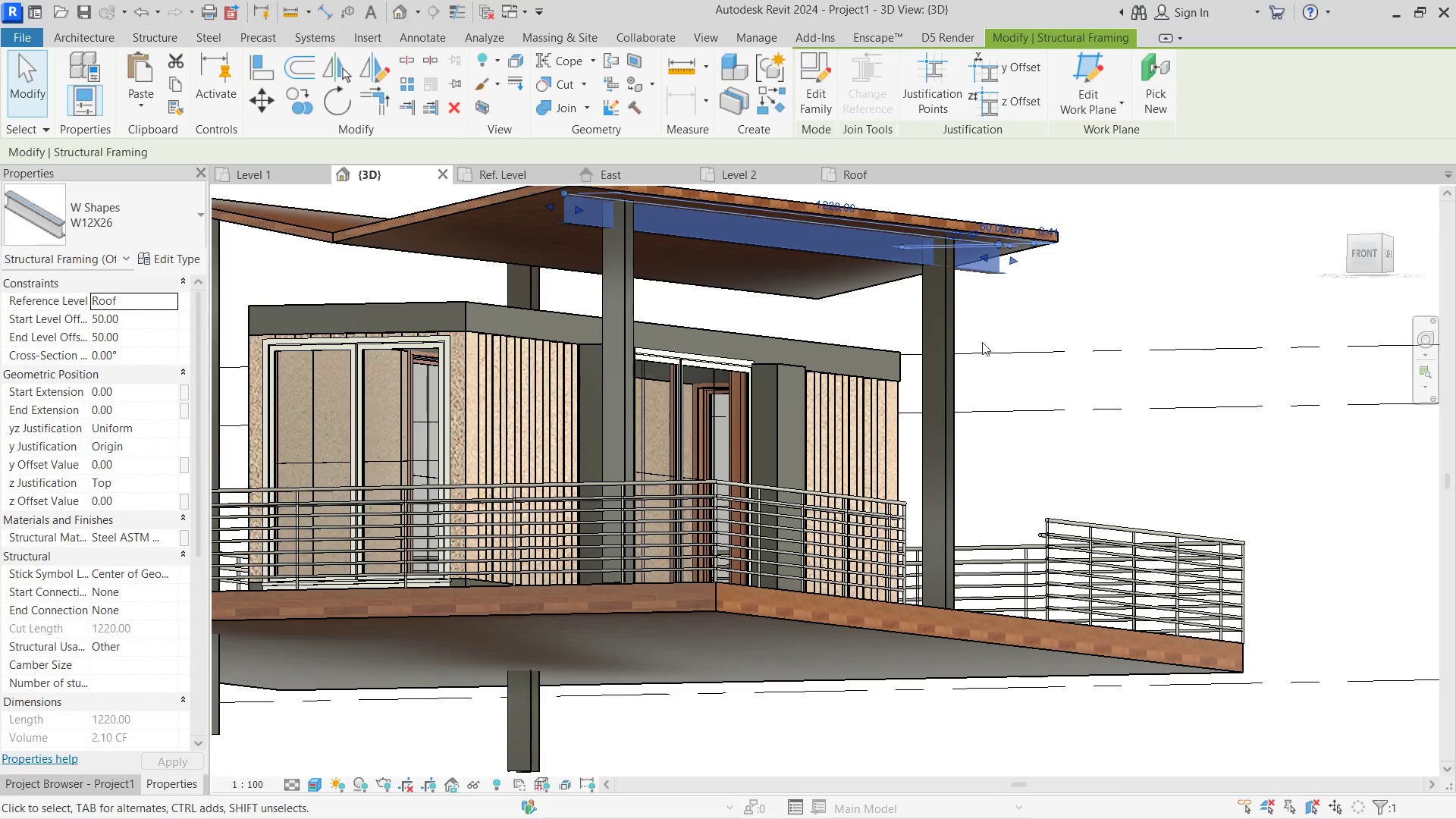 
left_click([965, 314])
 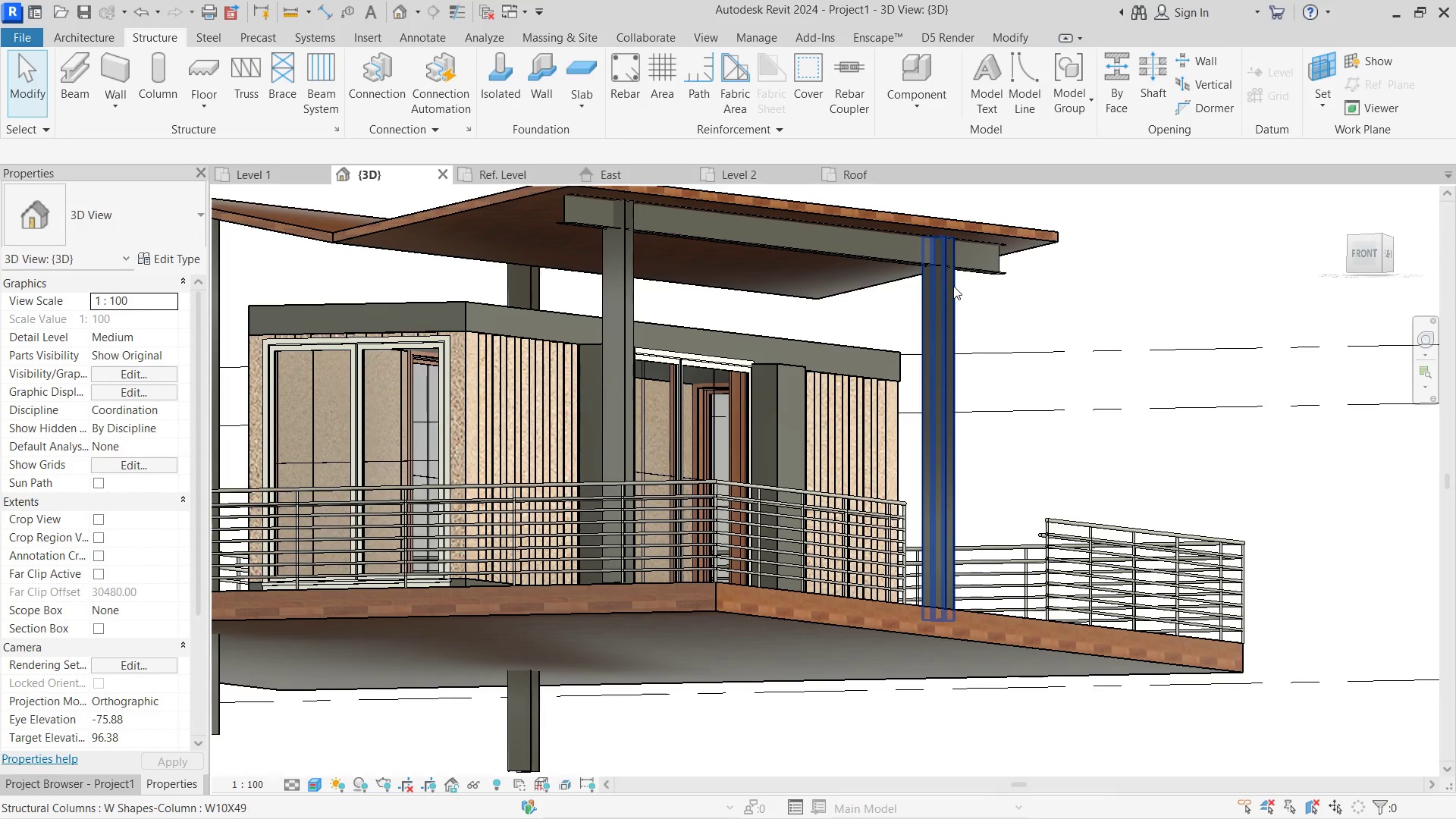 
left_click([953, 286])
 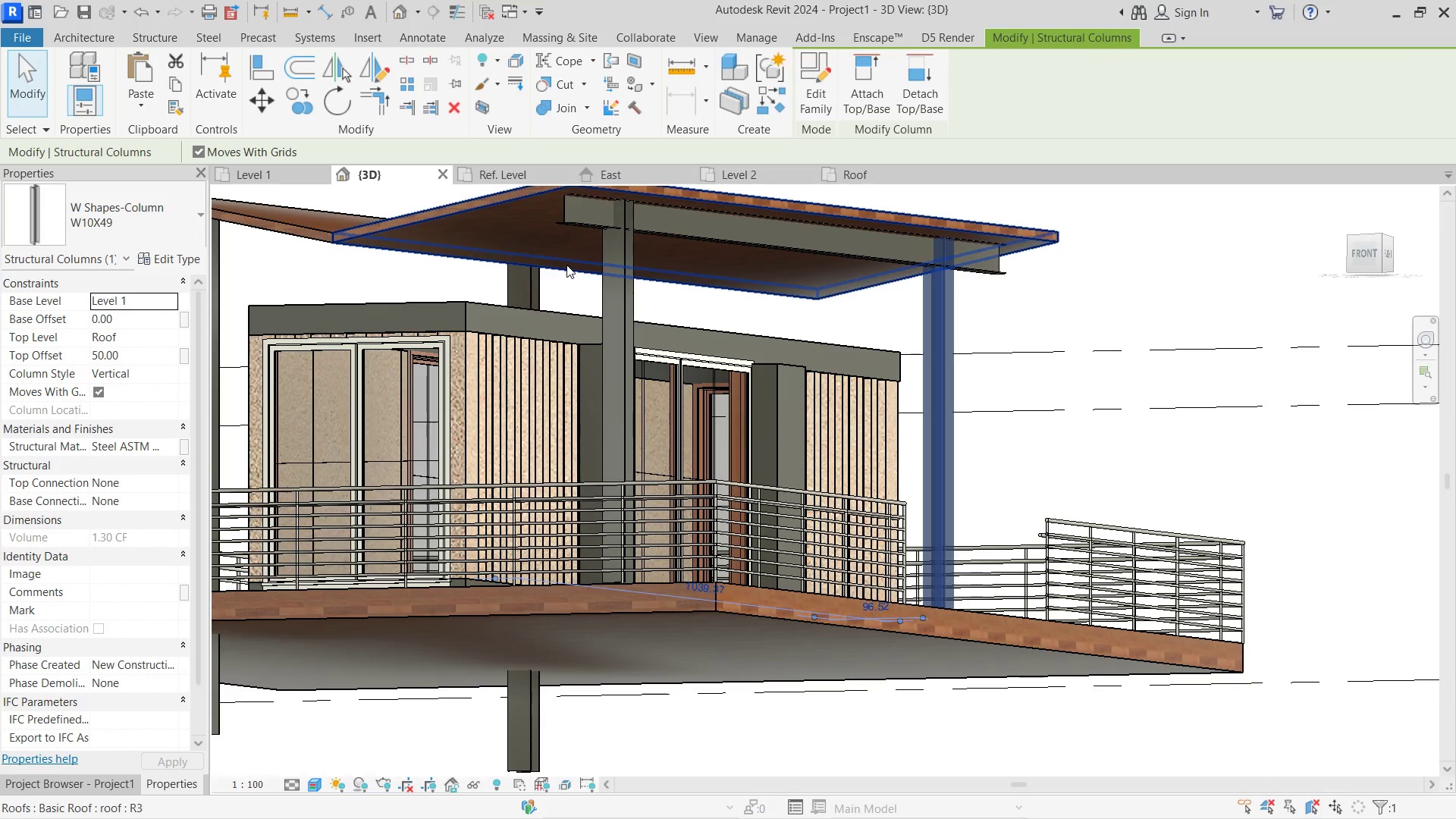 
hold_key(key=ControlLeft, duration=1.41)
left_click([617, 261])
 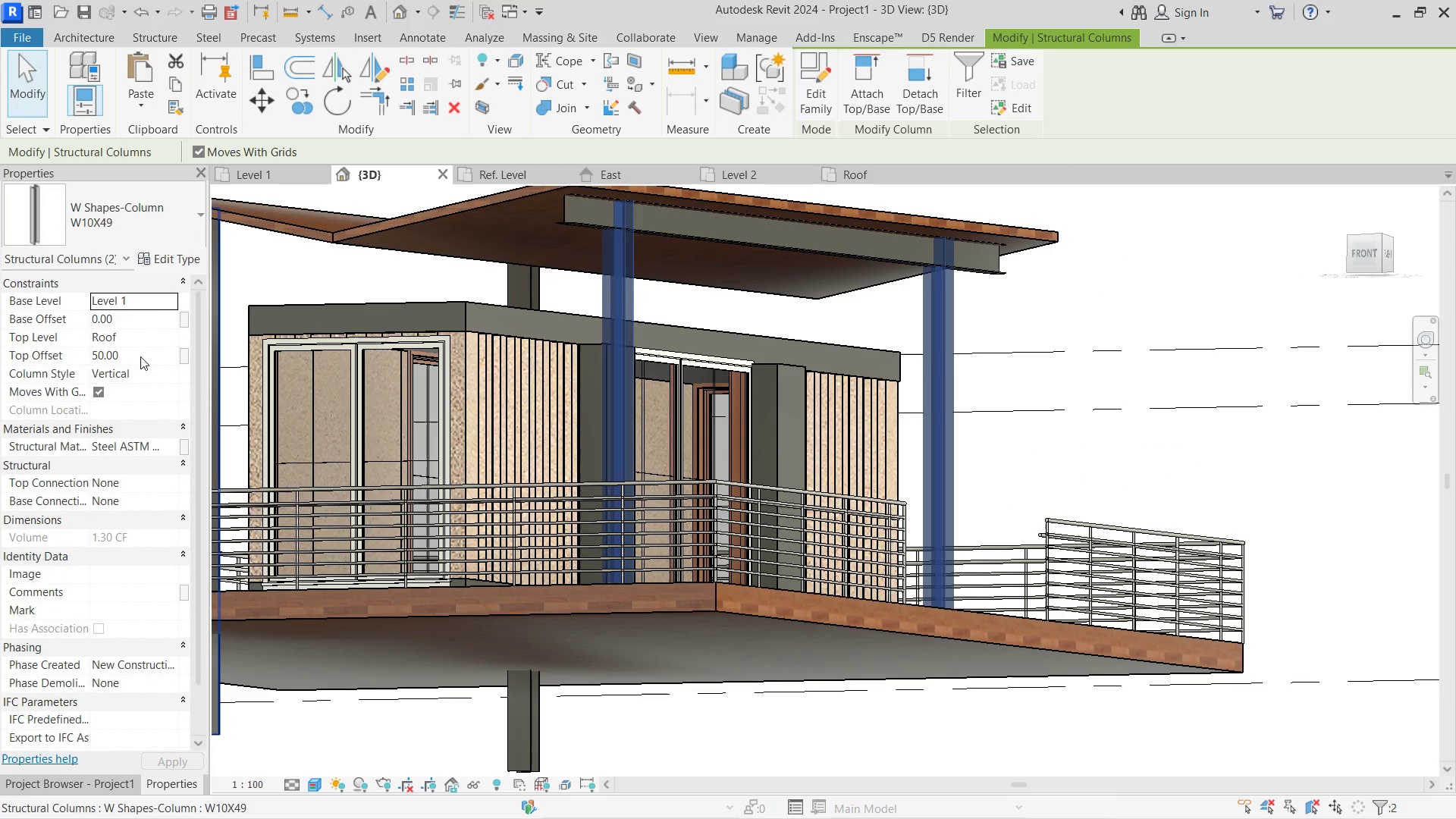 
left_click([140, 356])
 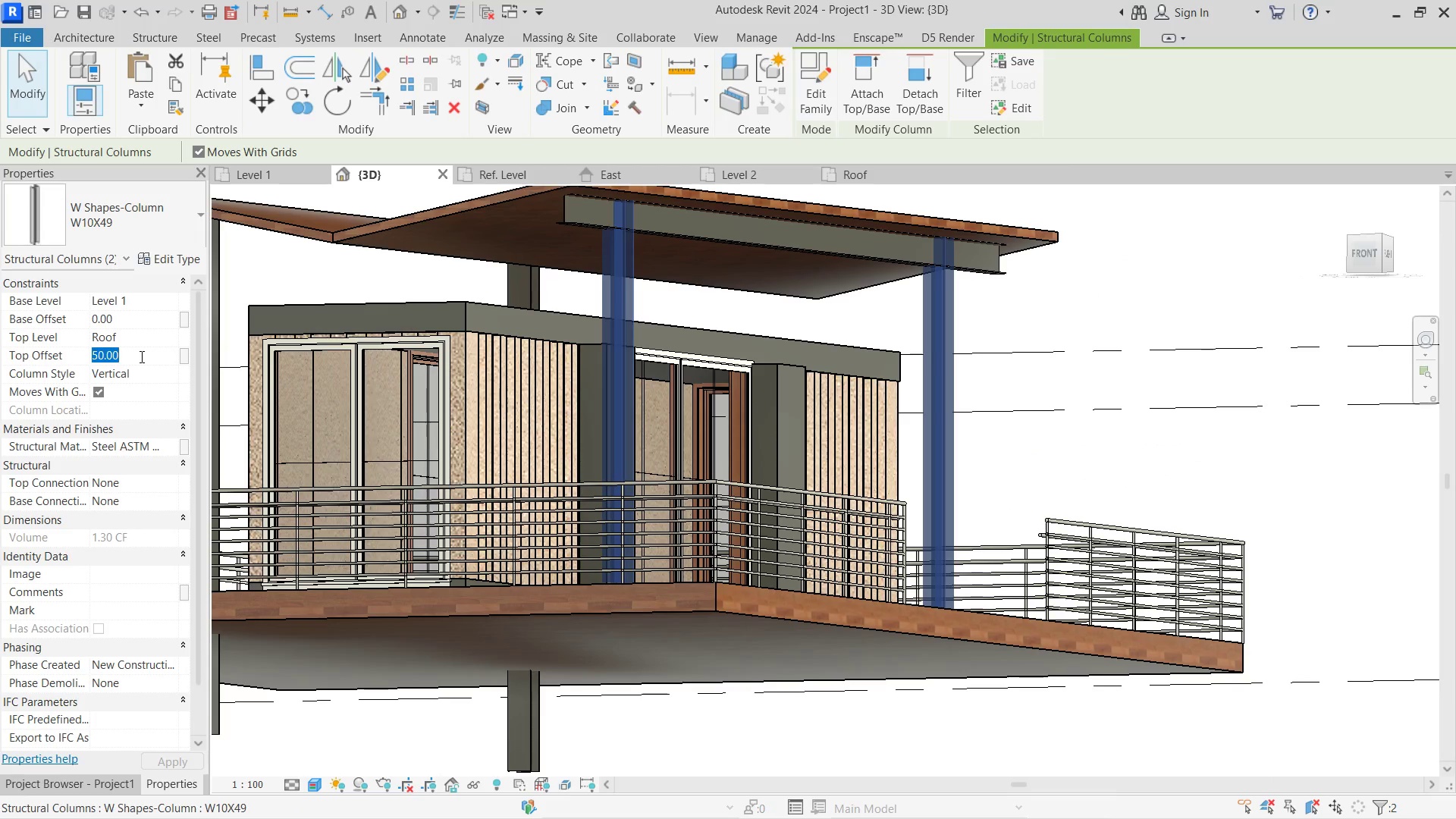 
key(Numpad3)
 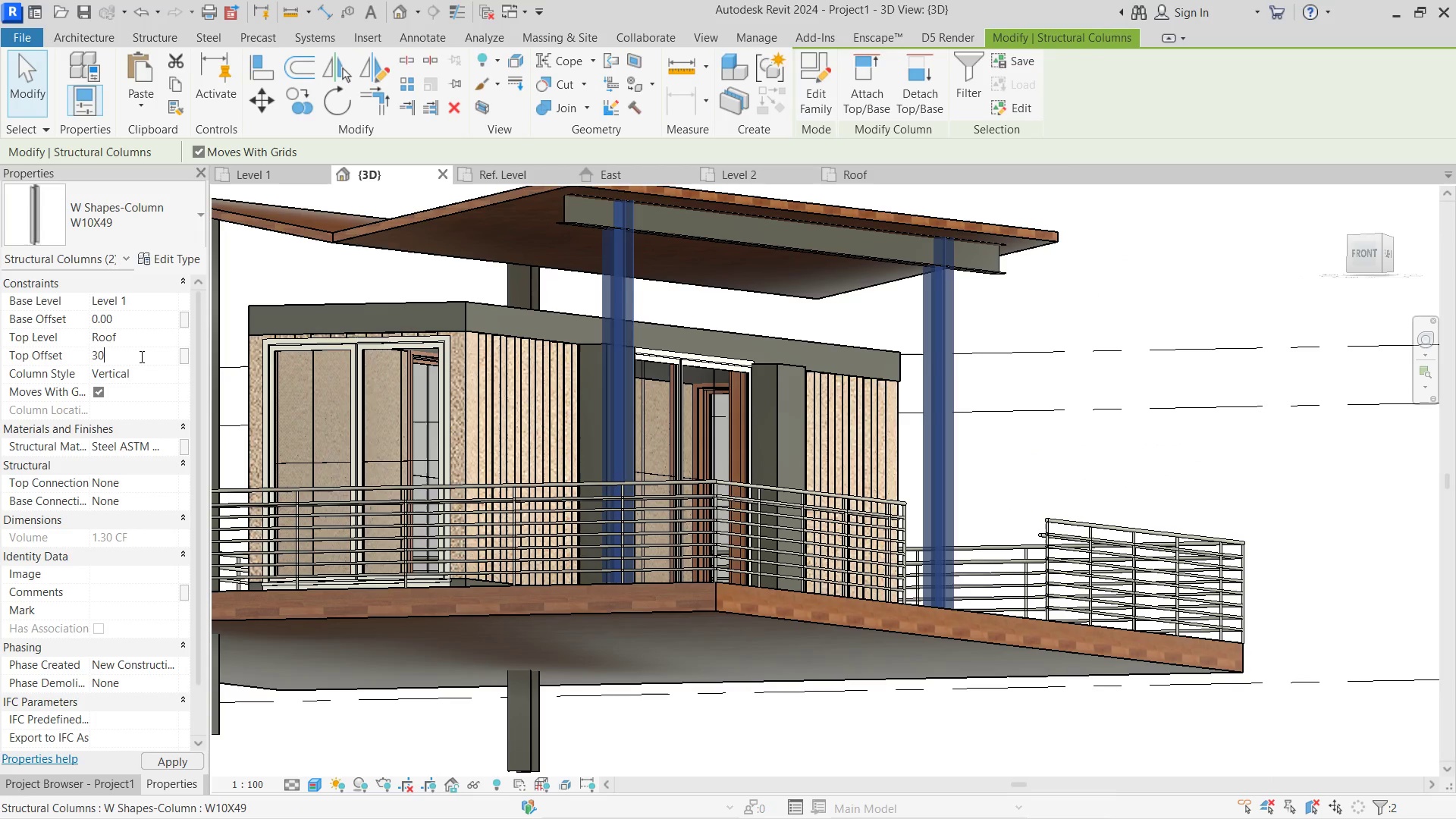 
key(Numpad0)
 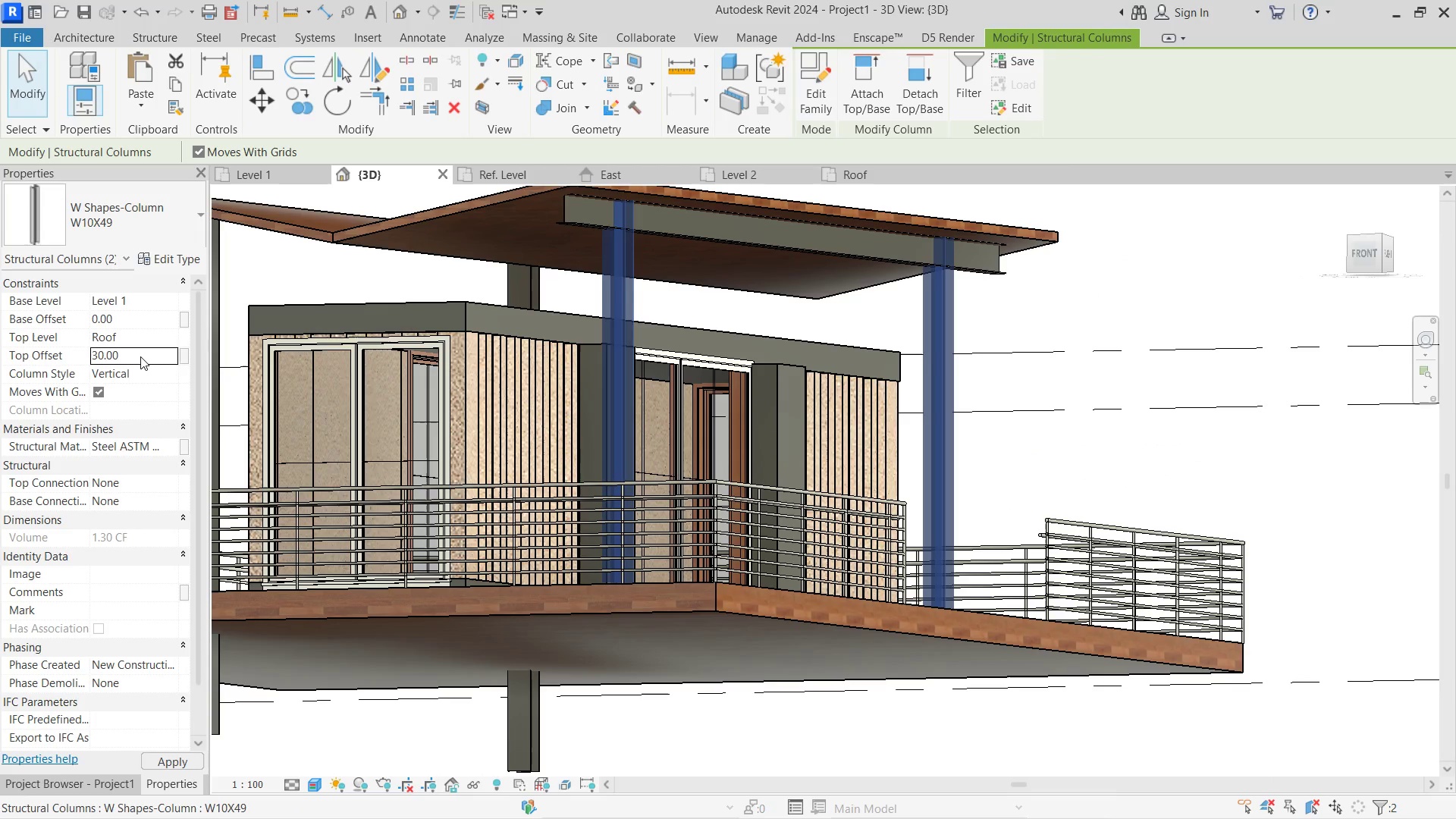 
key(NumpadEnter)
 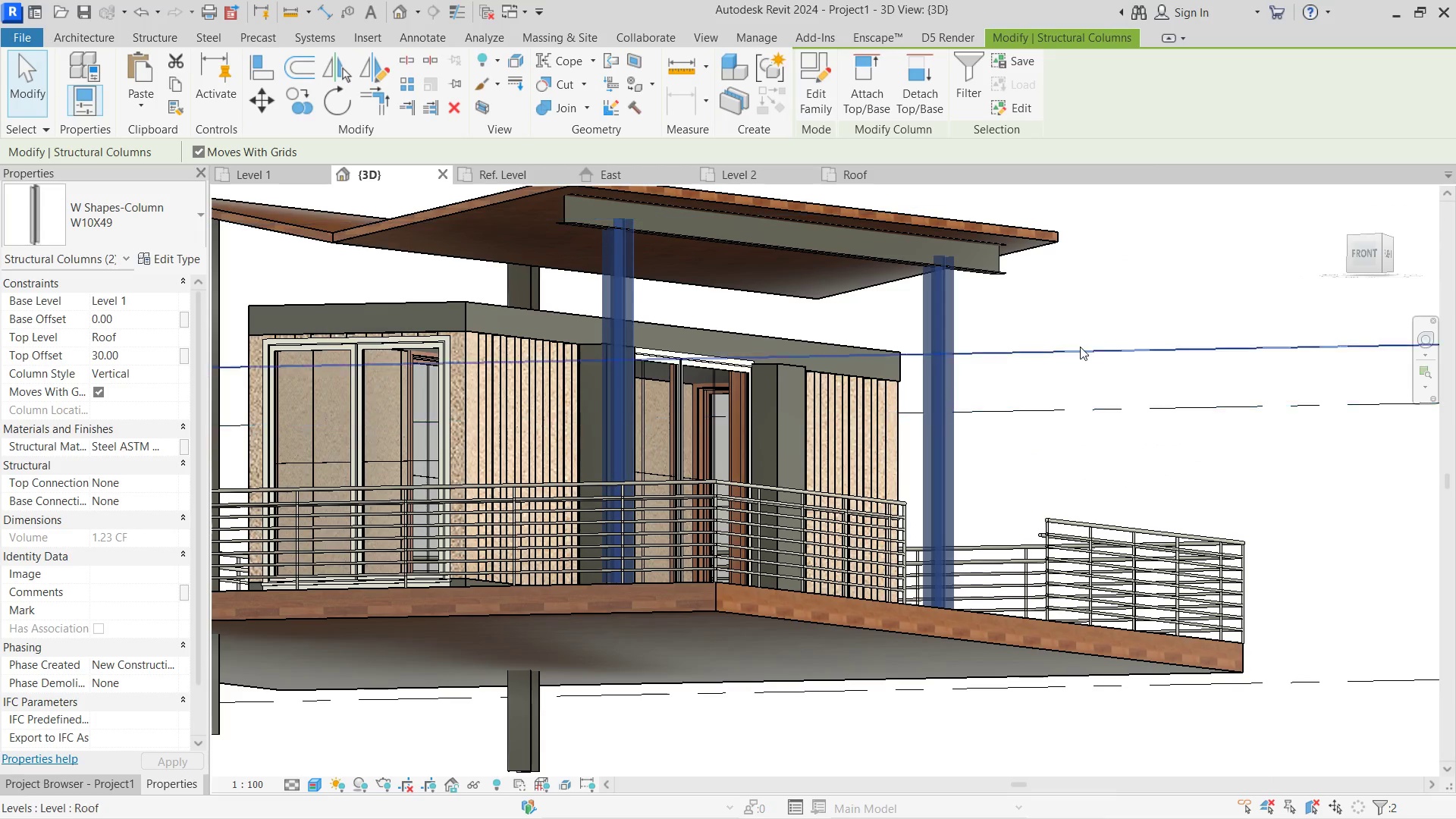 
left_click([1077, 310])
 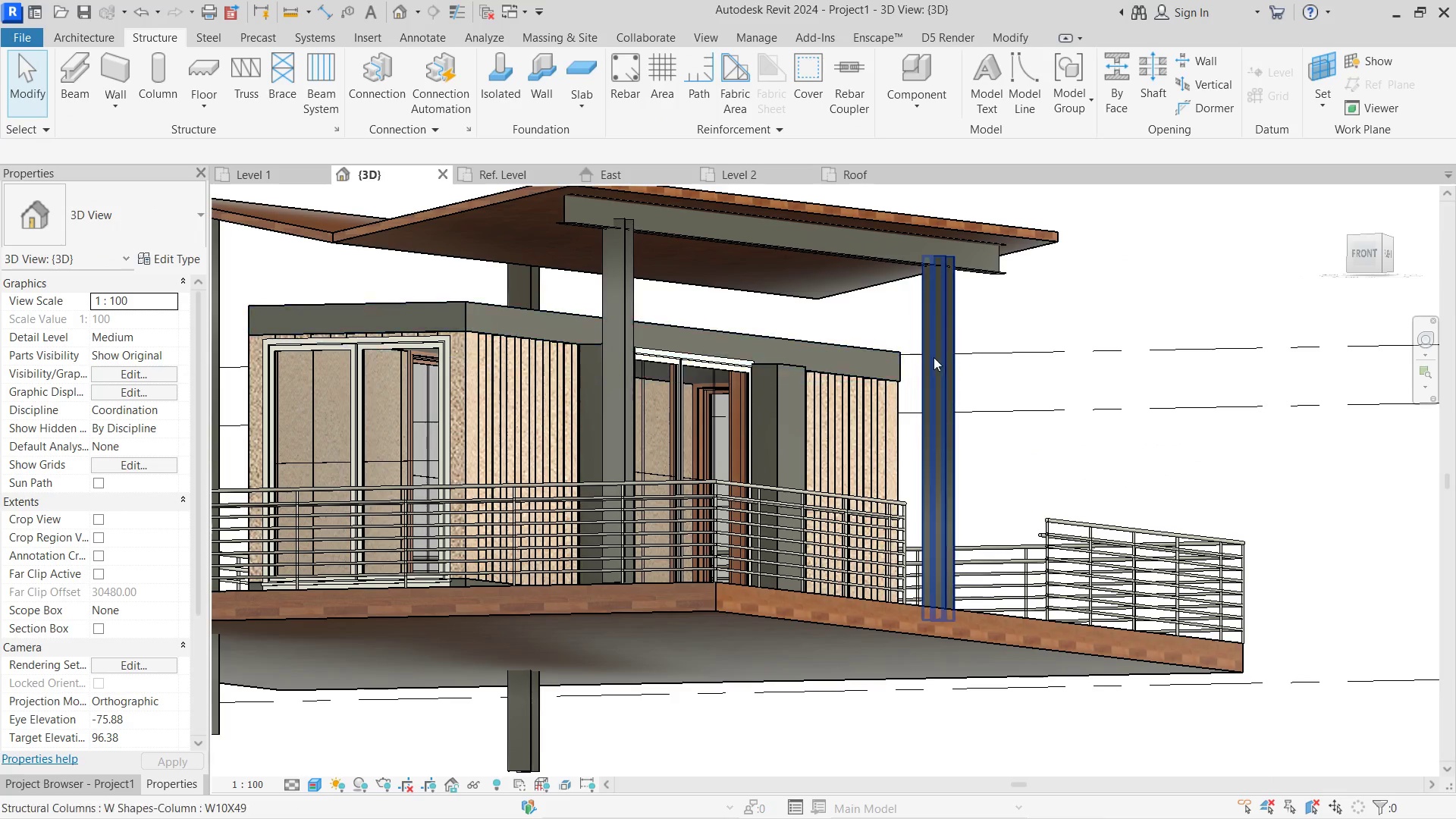 
left_click([946, 347])
 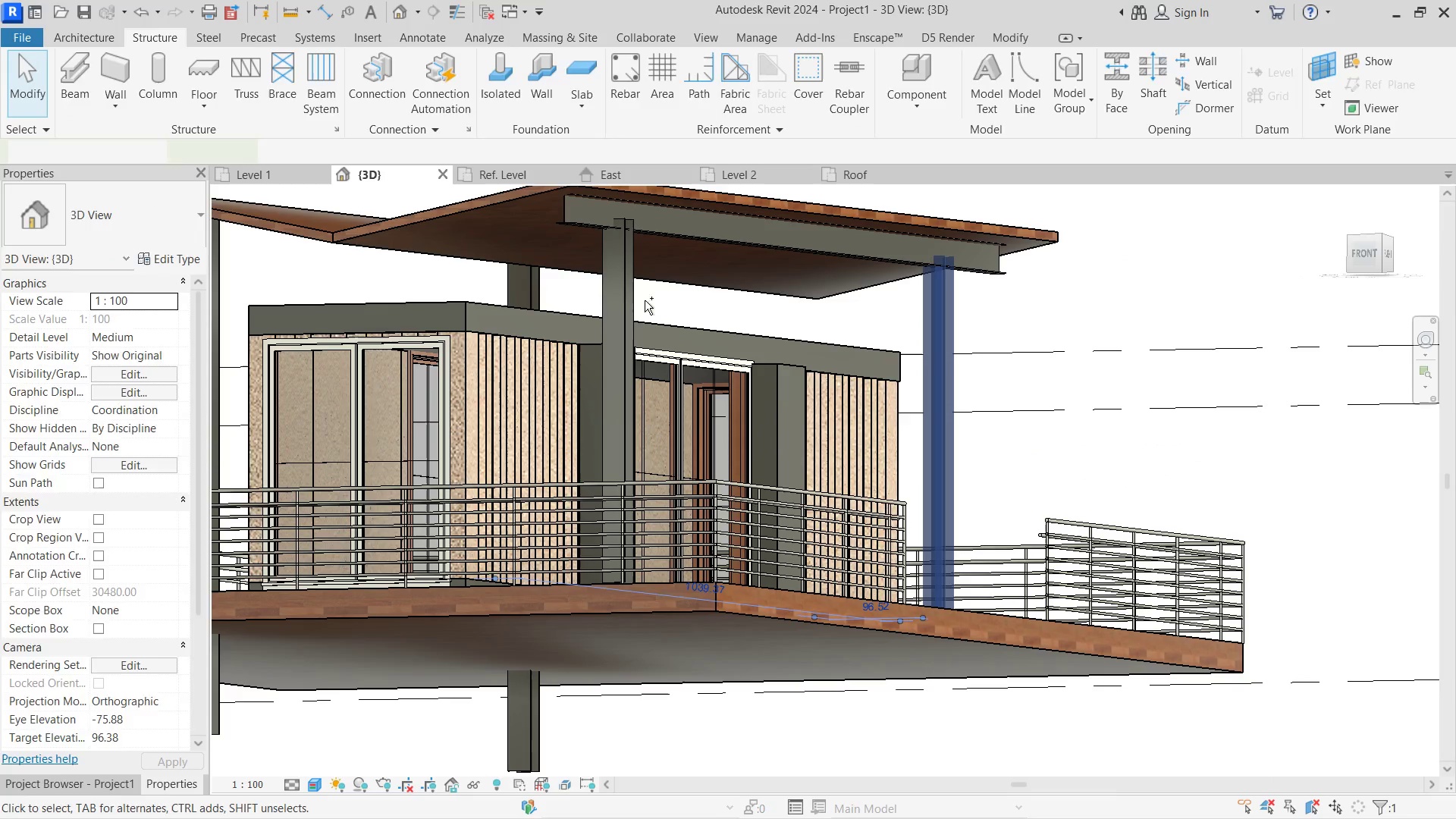 
hold_key(key=ControlLeft, duration=0.8)
left_click([623, 273])
 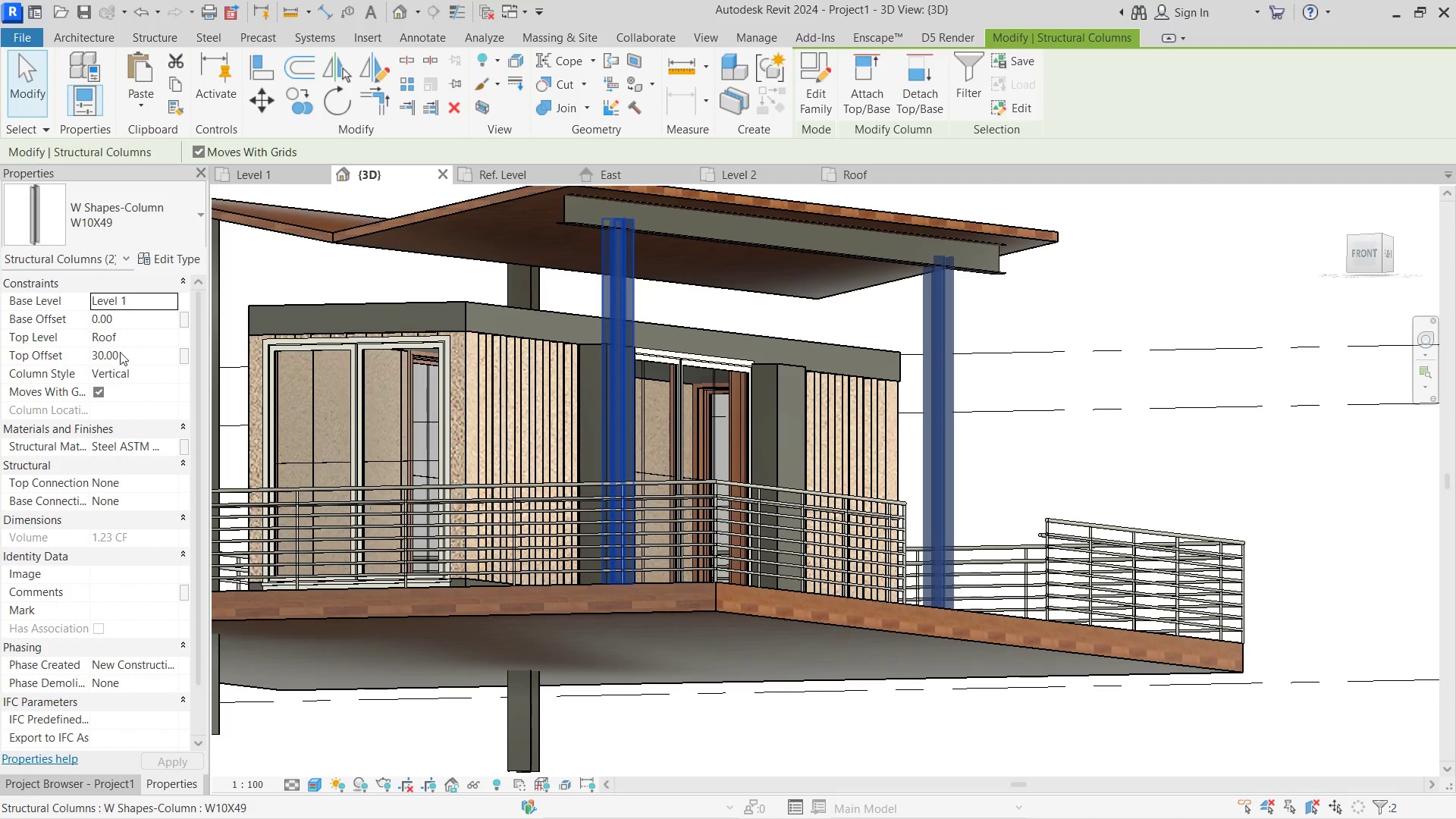 
left_click([124, 365])
 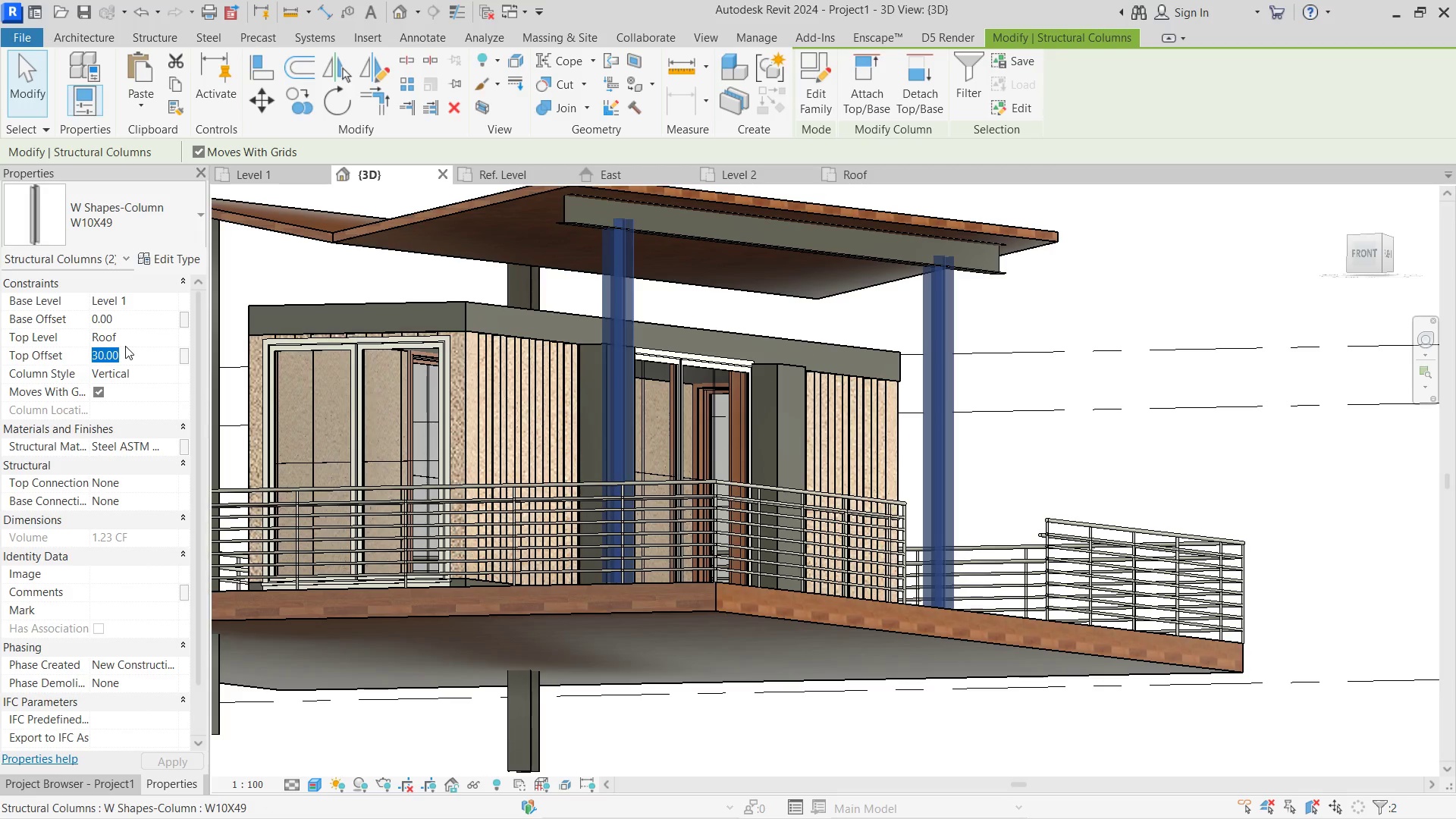 
key(Numpad2)
 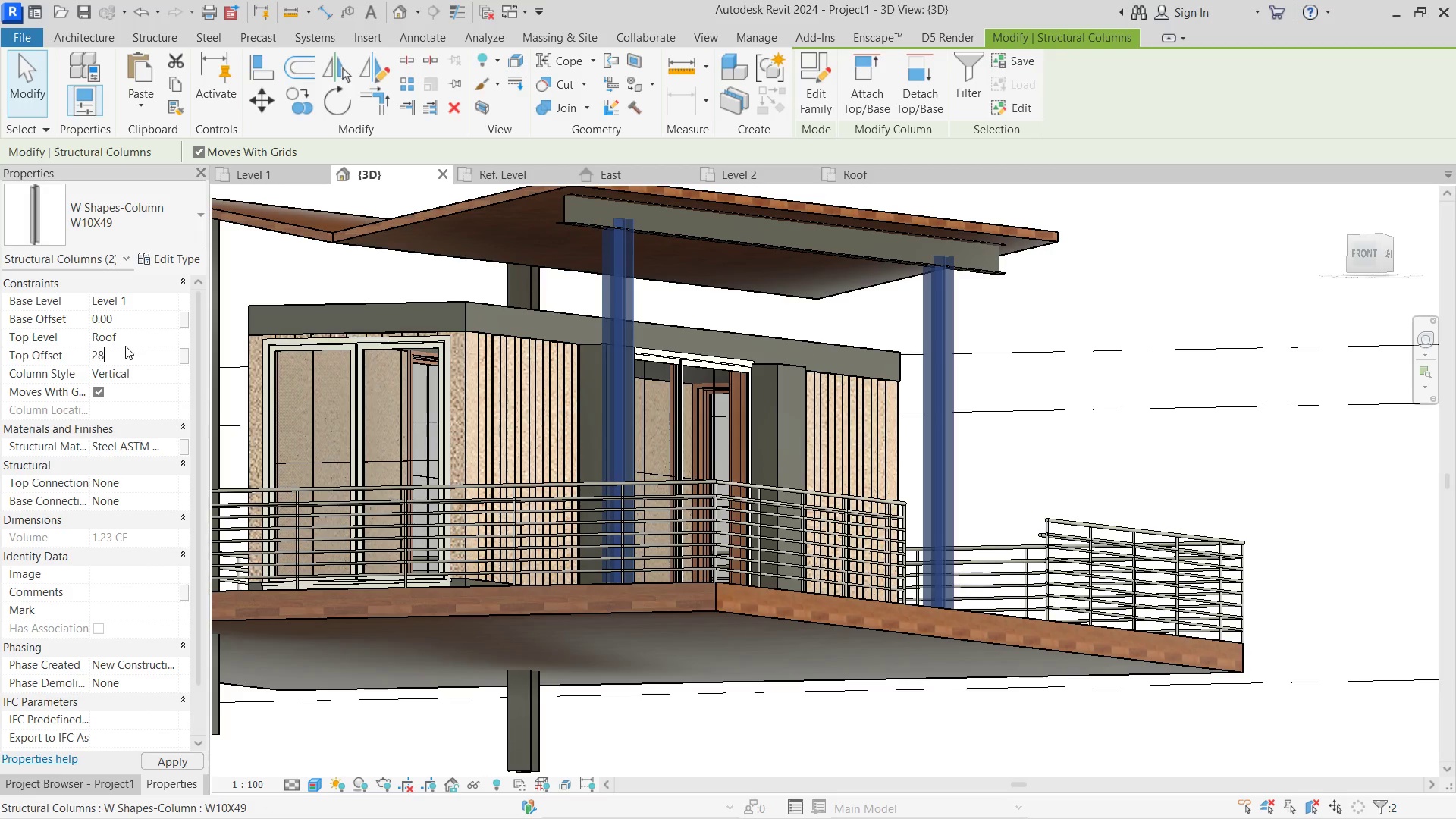 
key(Numpad8)
 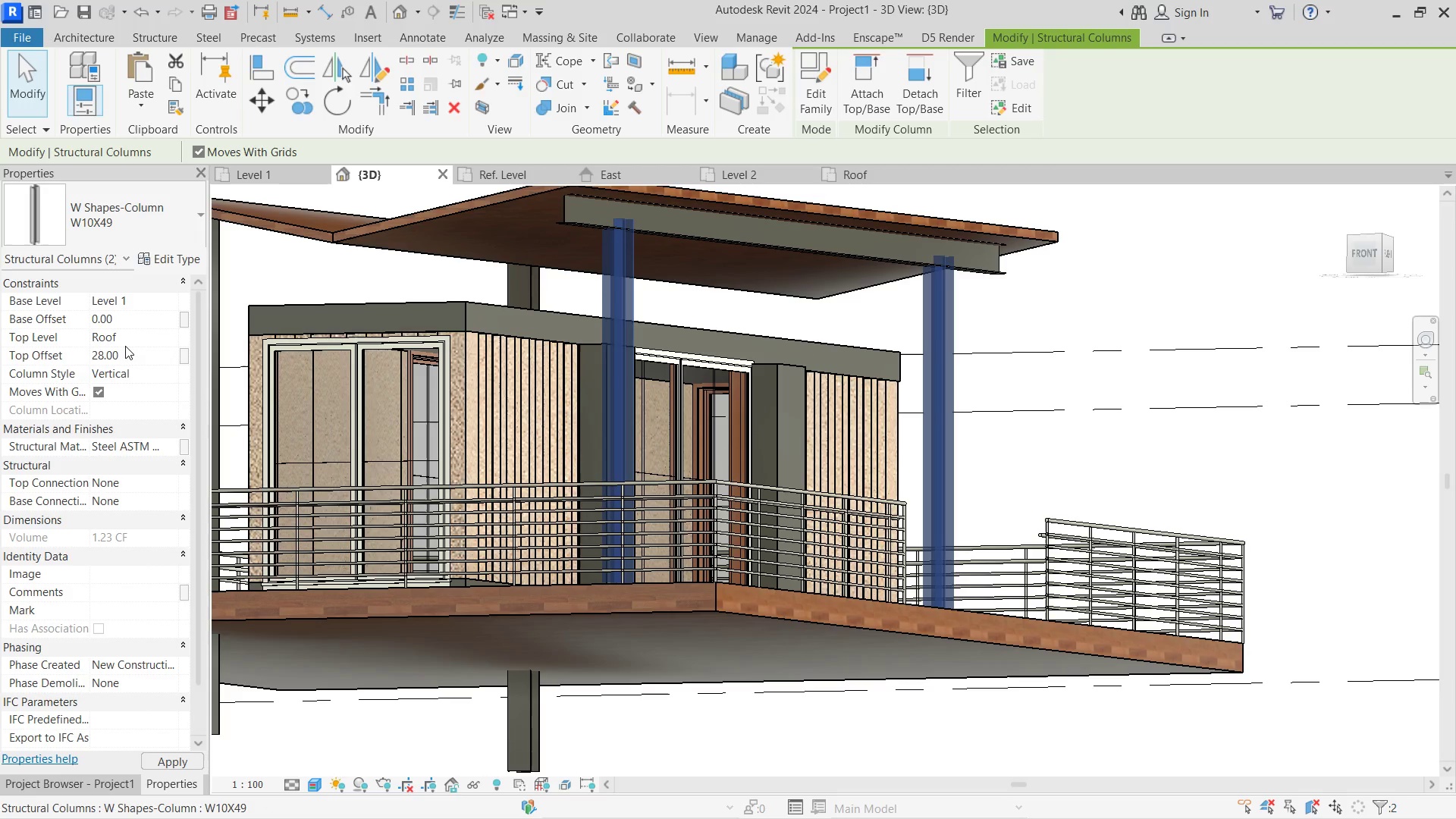 
key(NumpadEnter)
 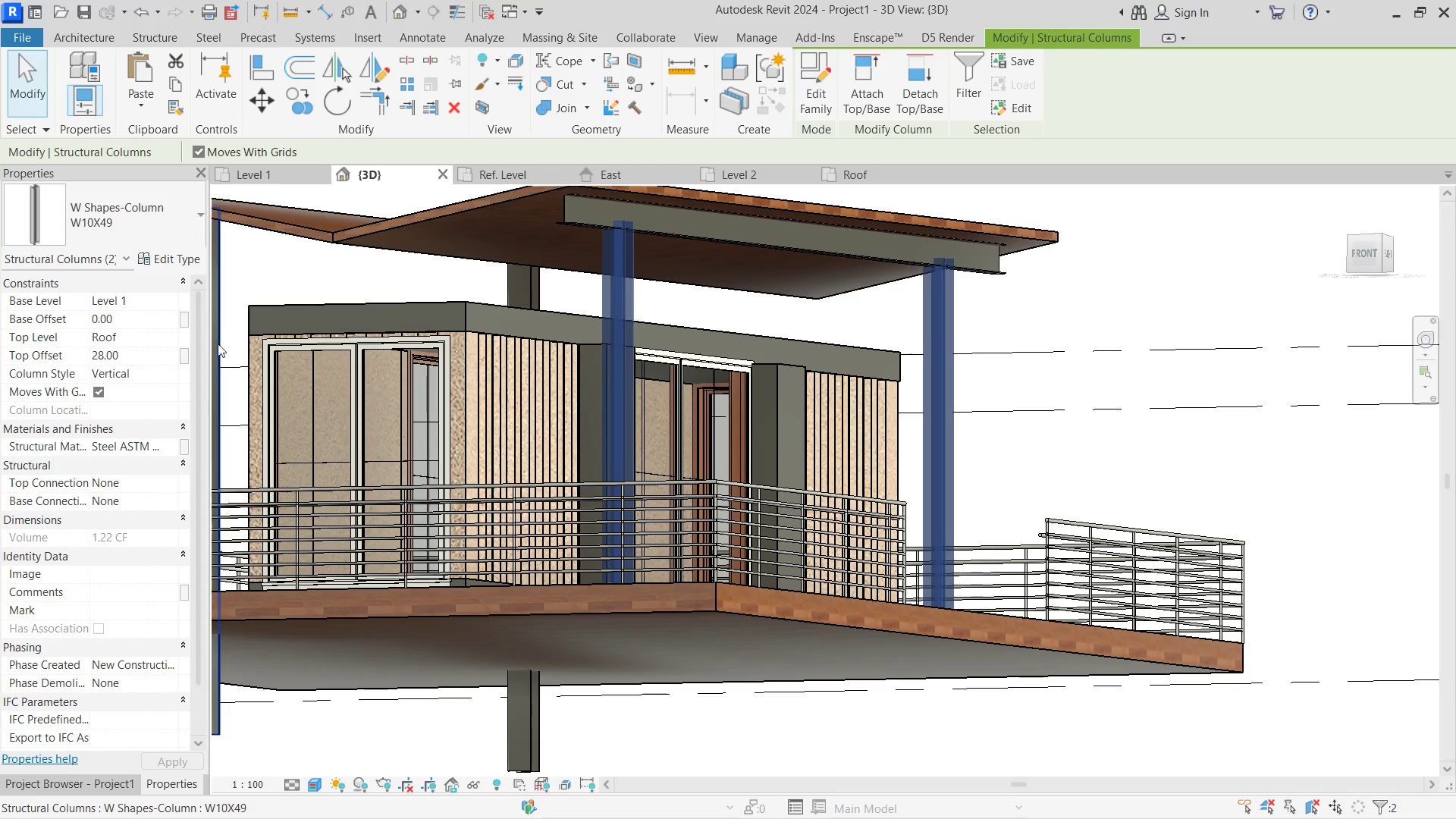 
left_click([155, 356])
 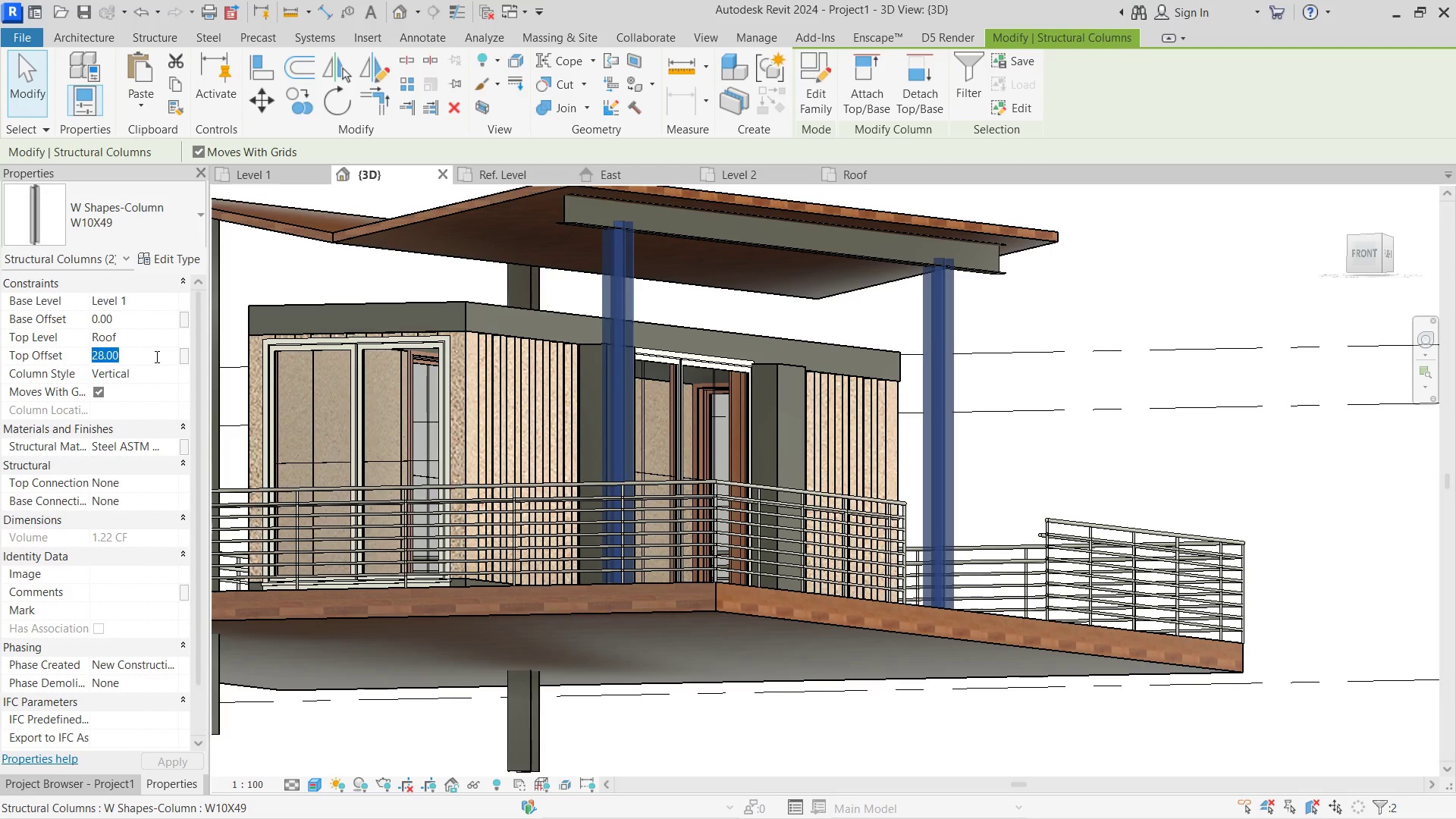 
key(Numpad2)
 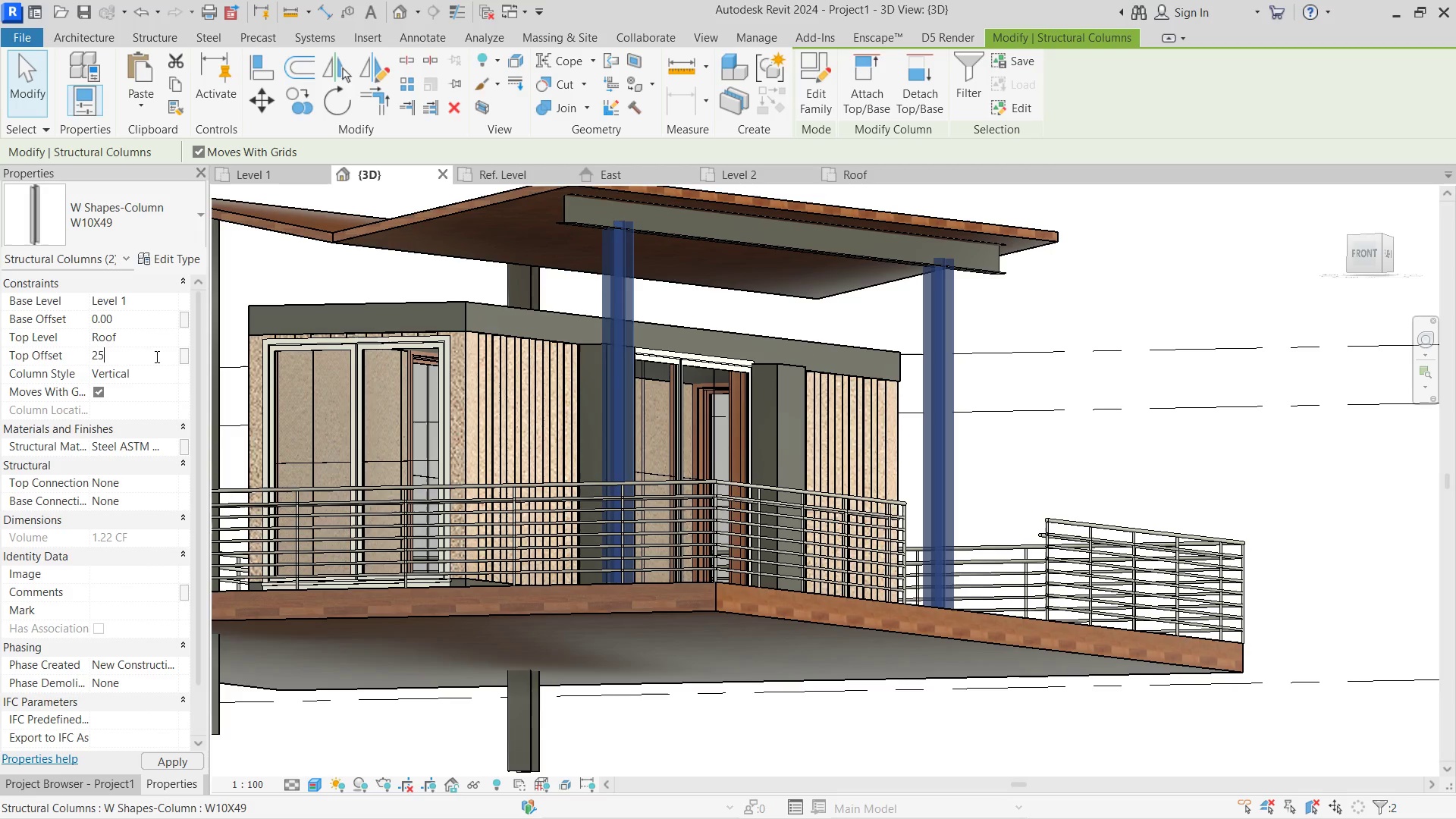 
key(Numpad5)
 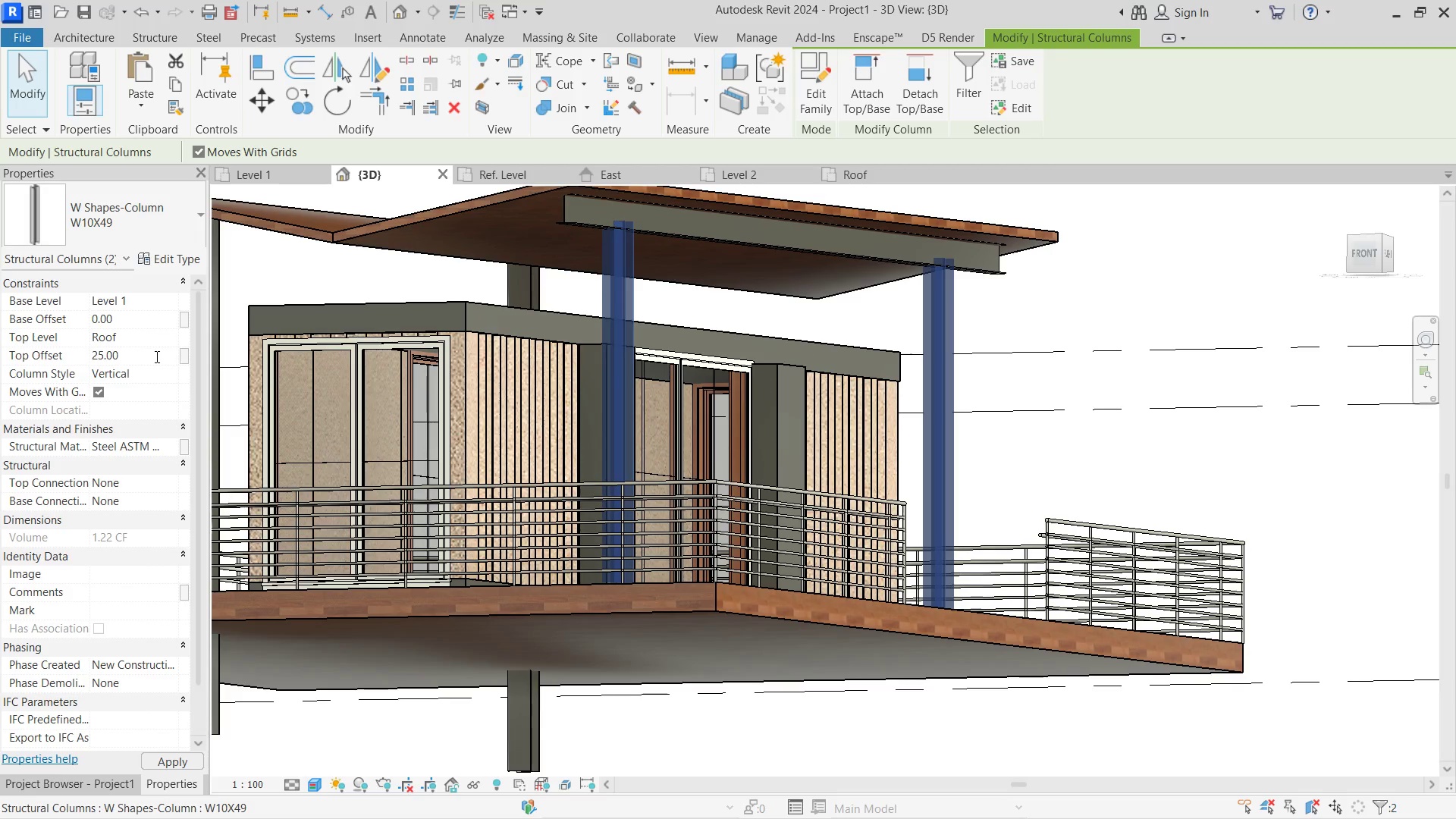 
key(NumpadEnter)
 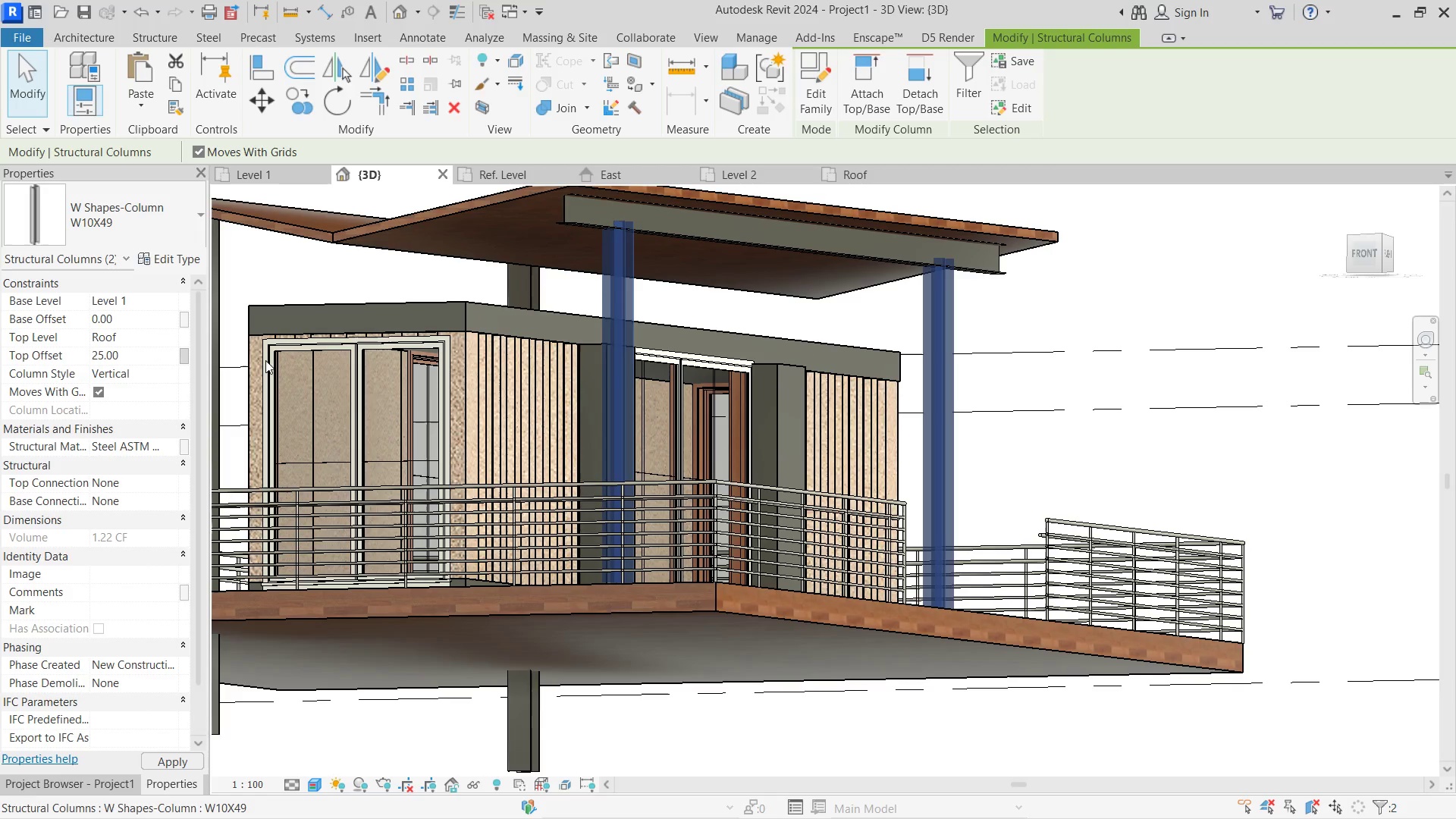 
left_click([691, 307])
 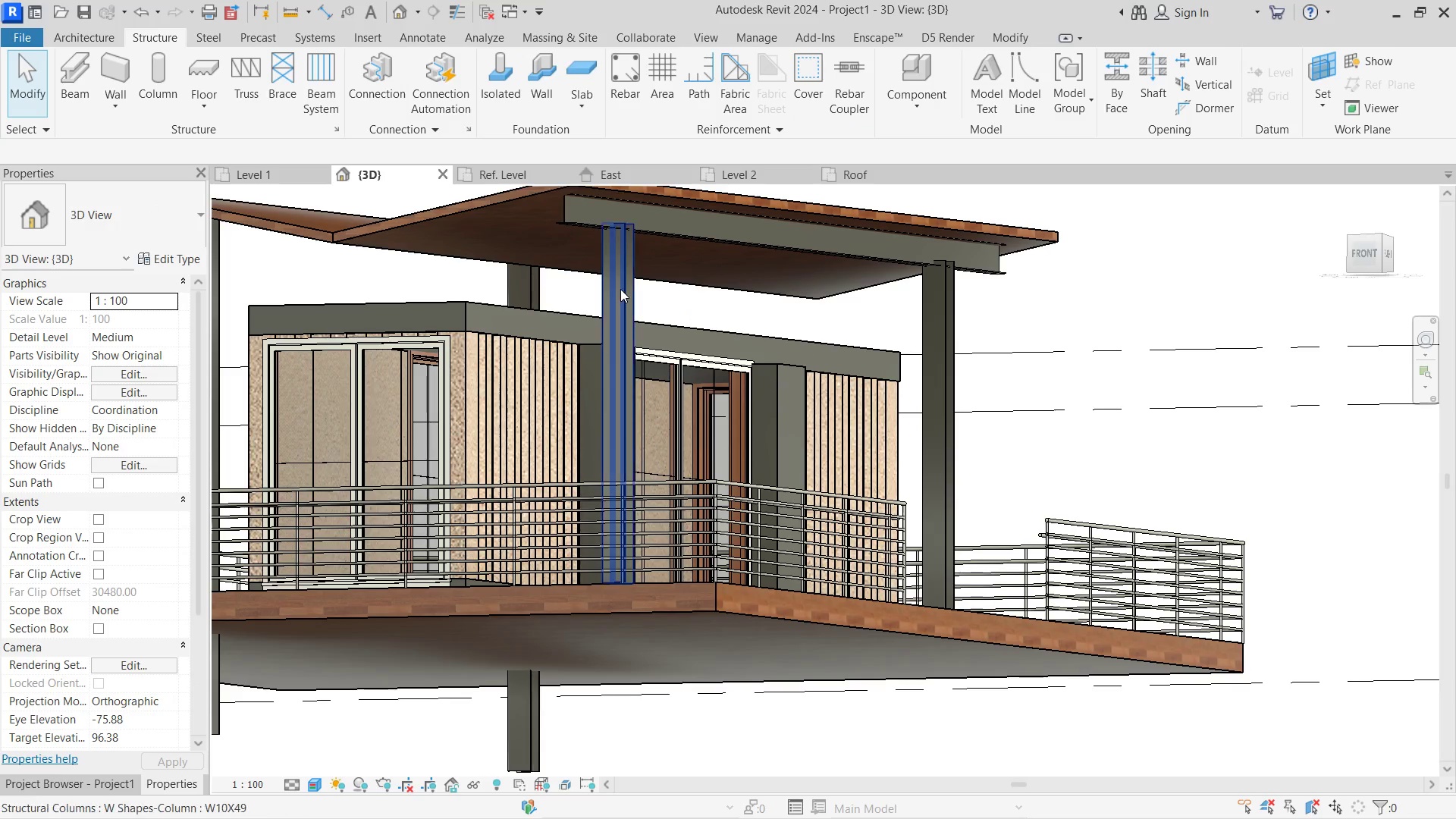 
left_click([619, 289])
 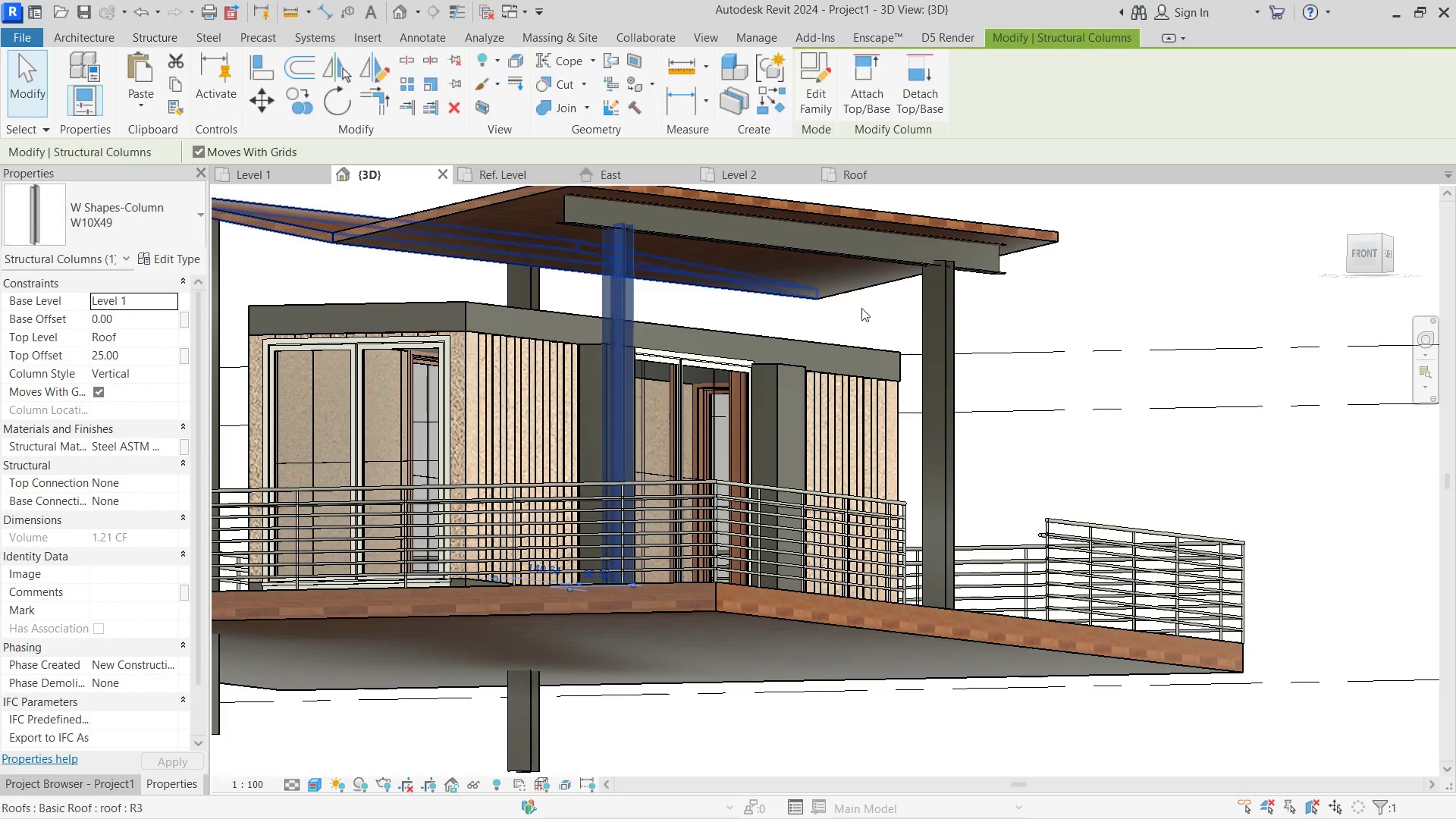 
hold_key(key=ControlLeft, duration=0.64)
left_click([924, 312])
 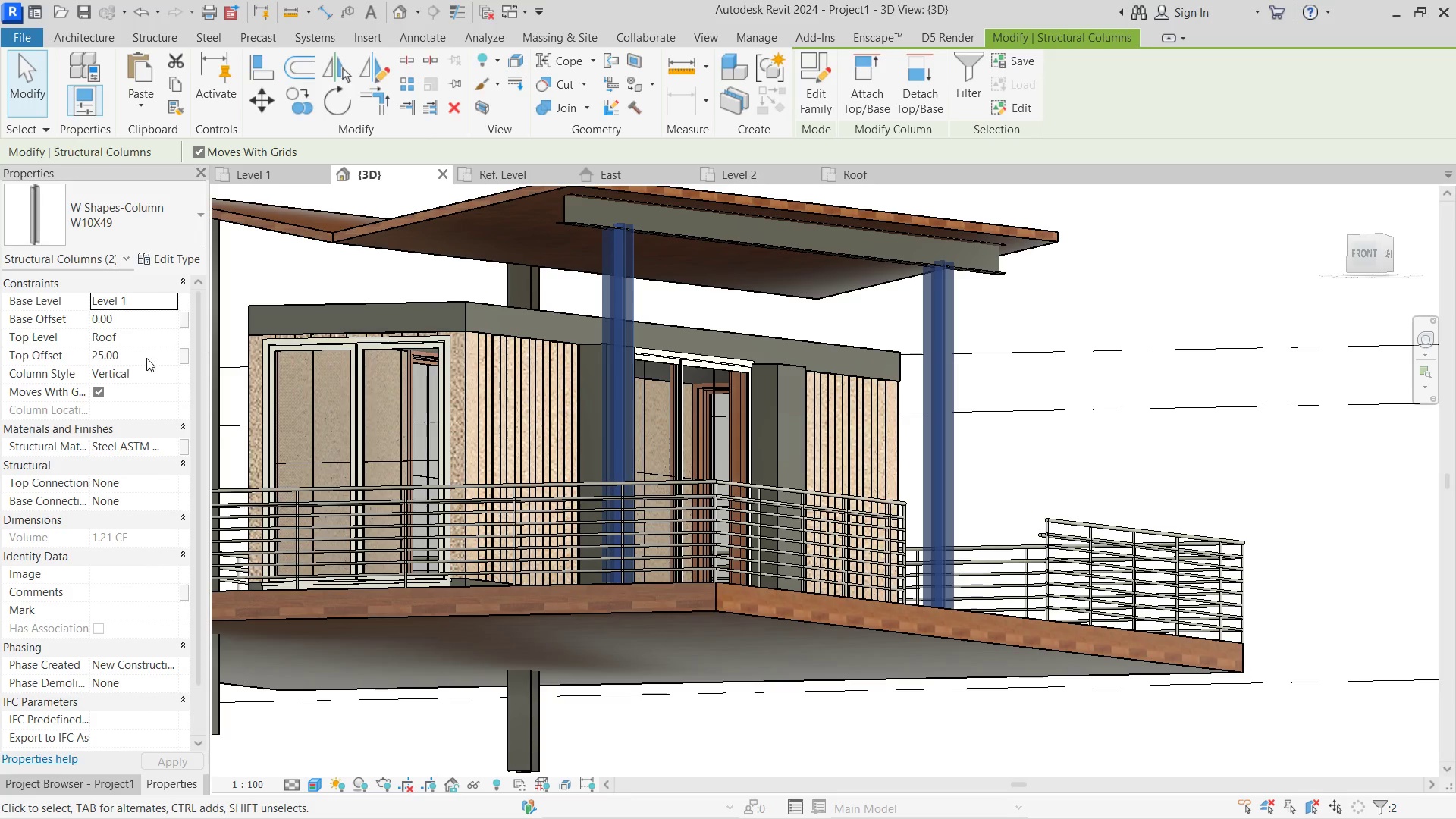 
left_click([143, 359])
 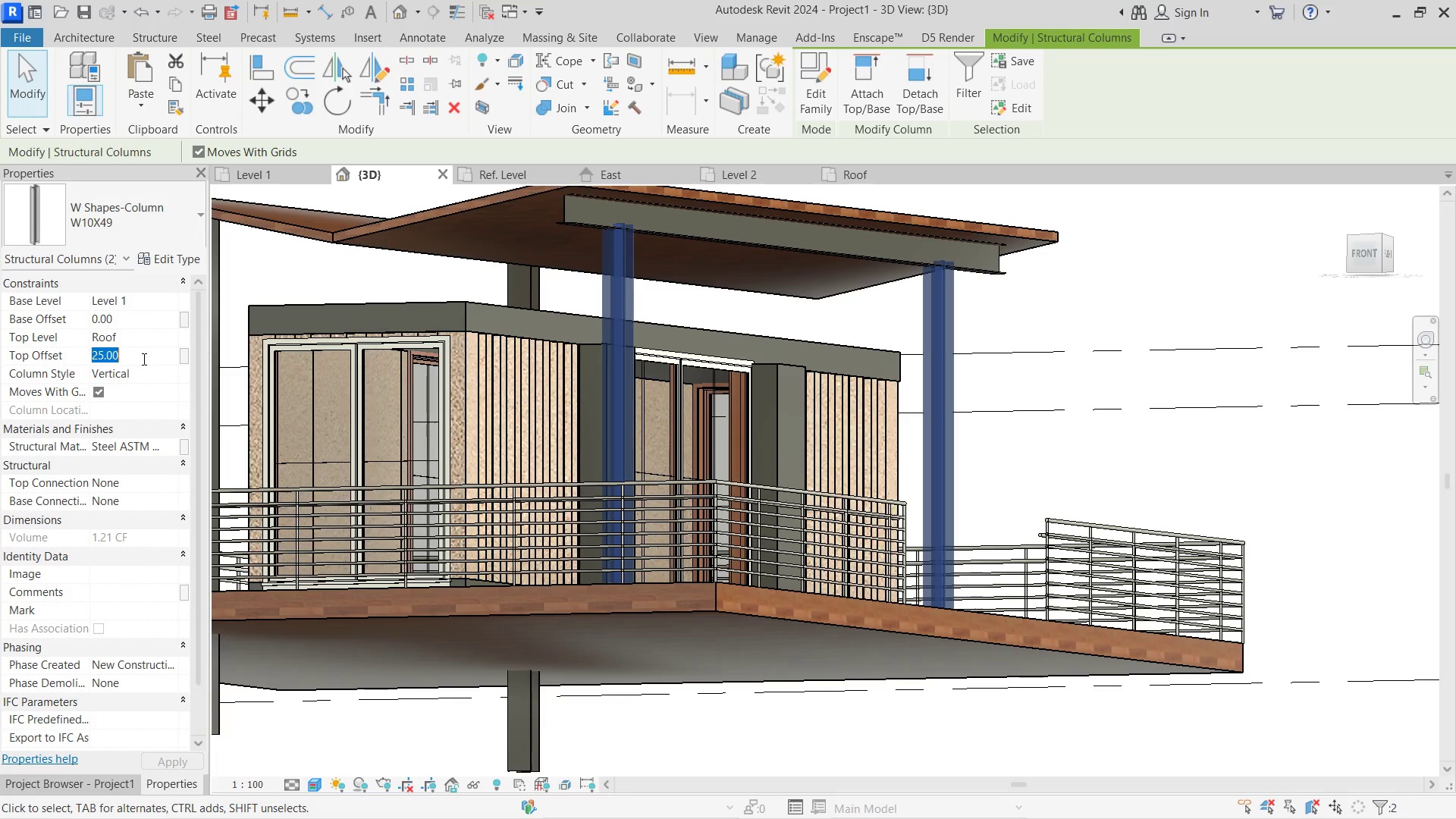 
key(Numpad2)
 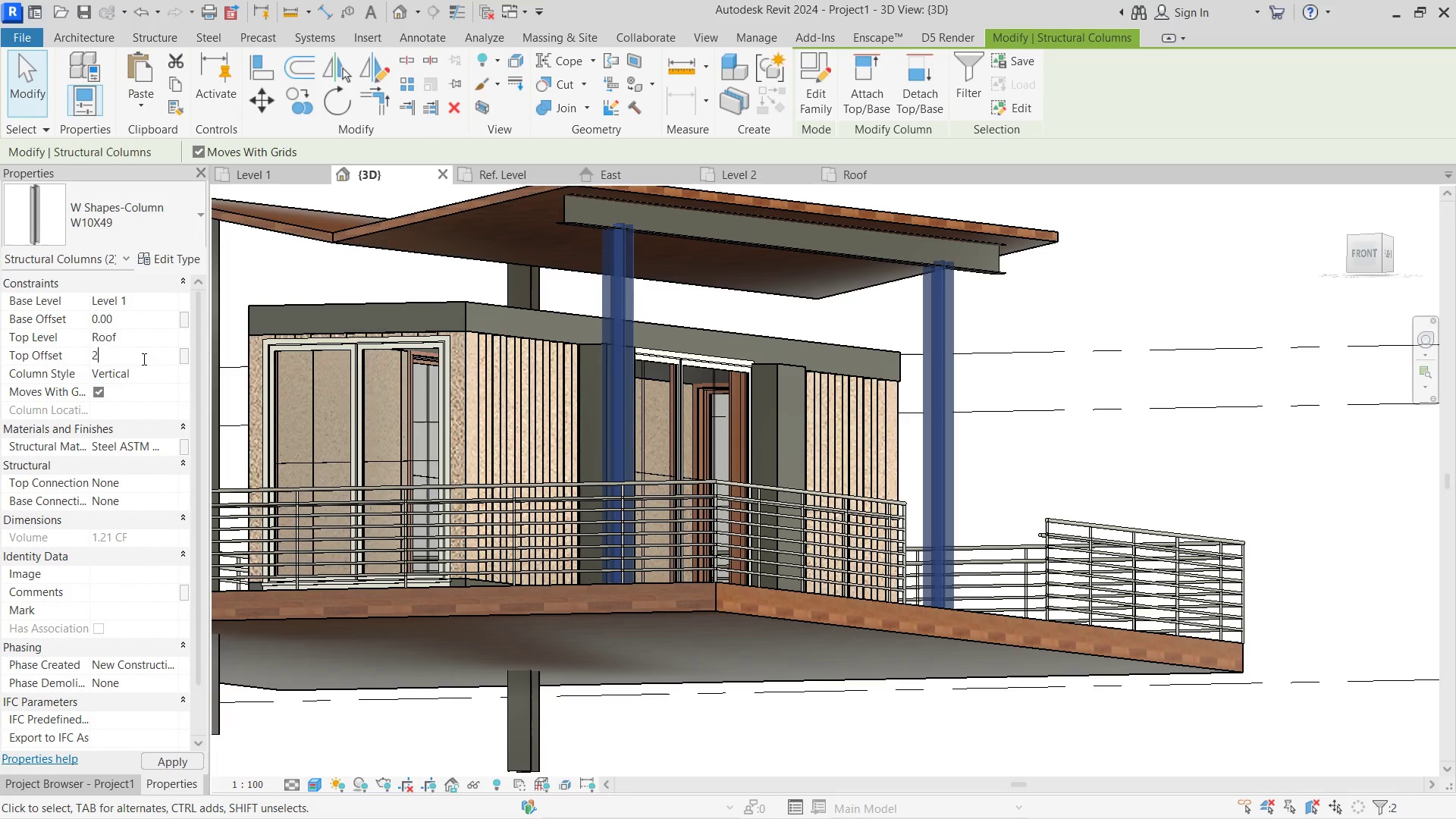 
key(Numpad0)
 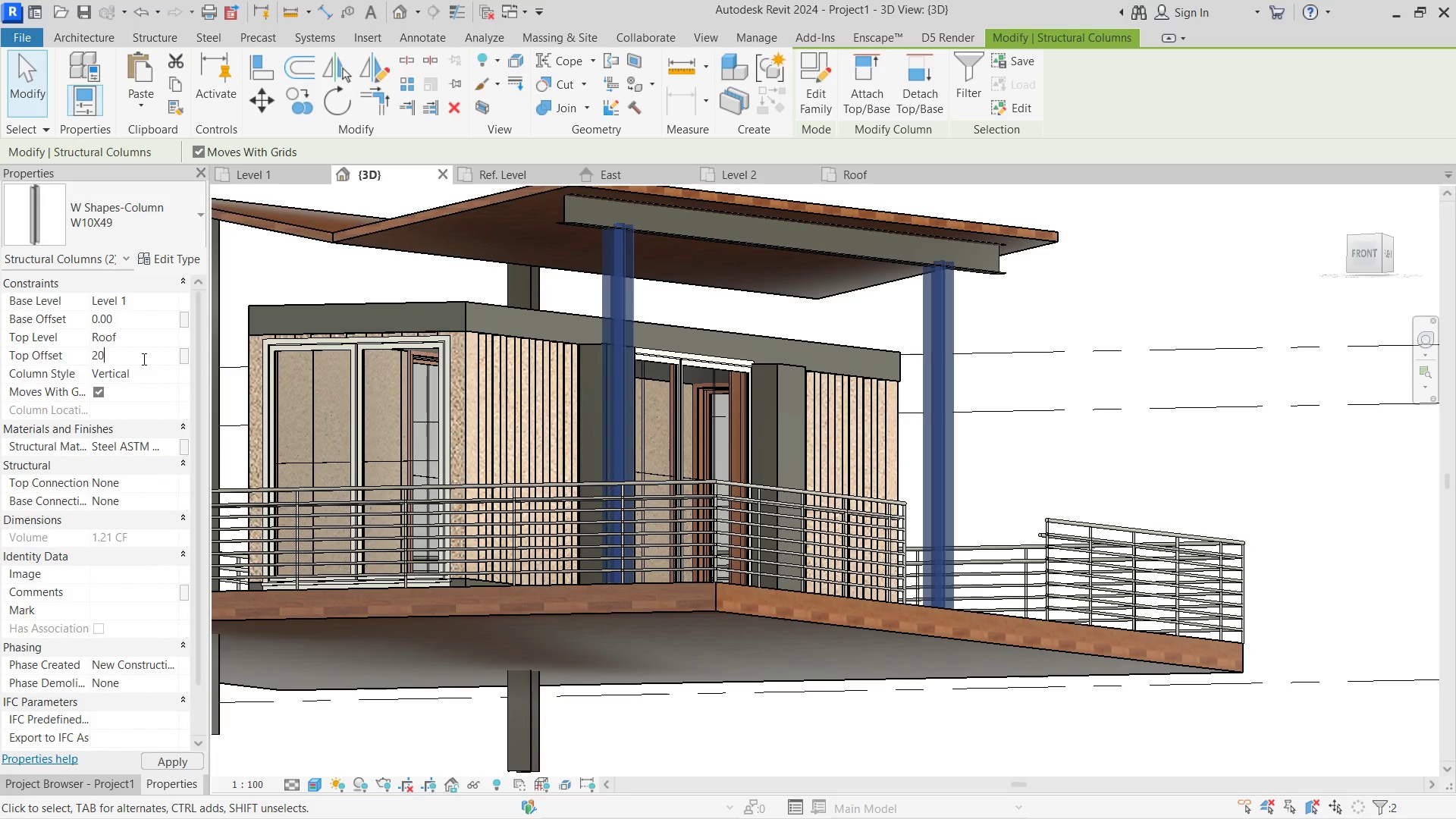 
key(NumpadEnter)
 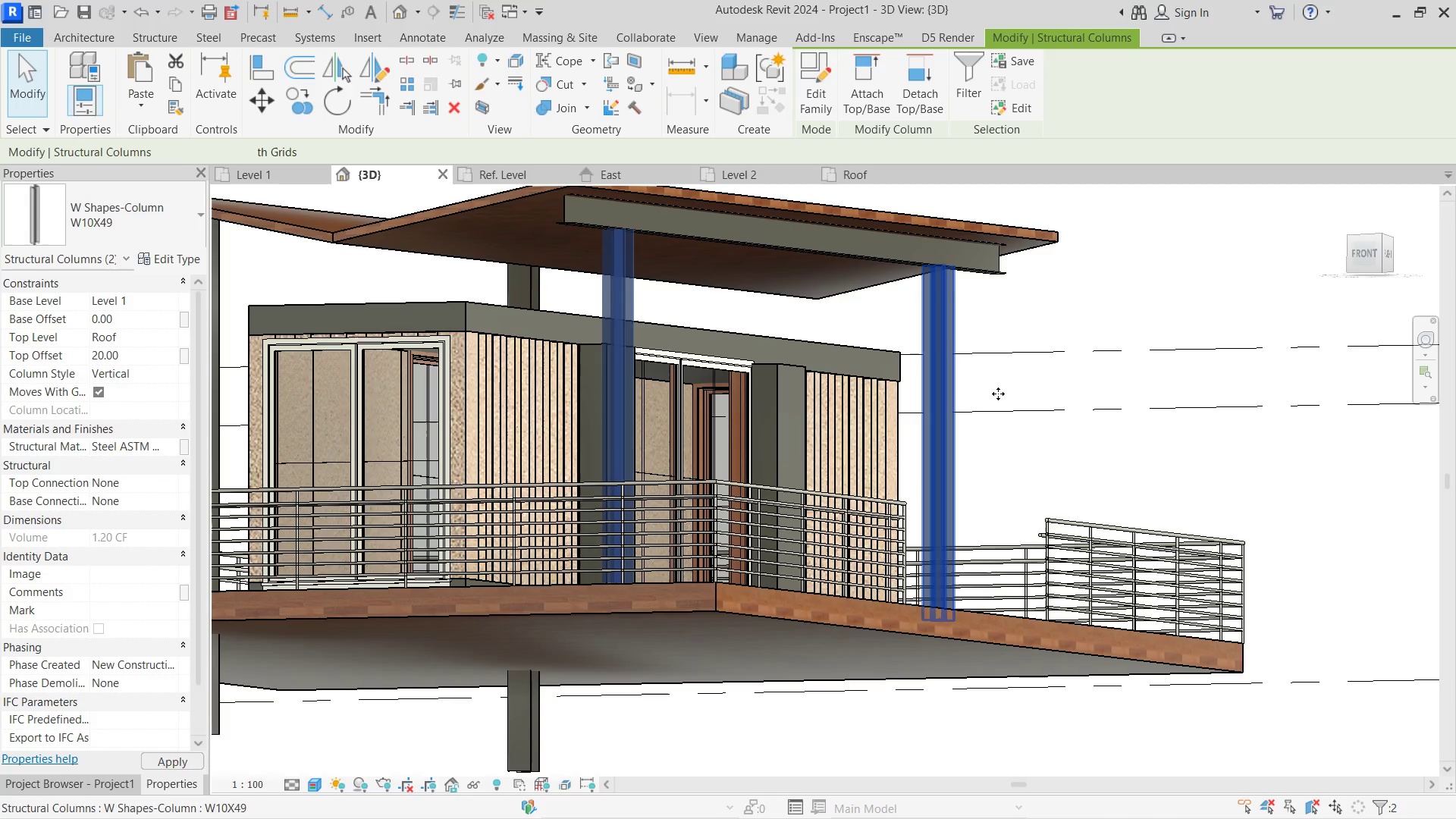 
left_click([1042, 320])
 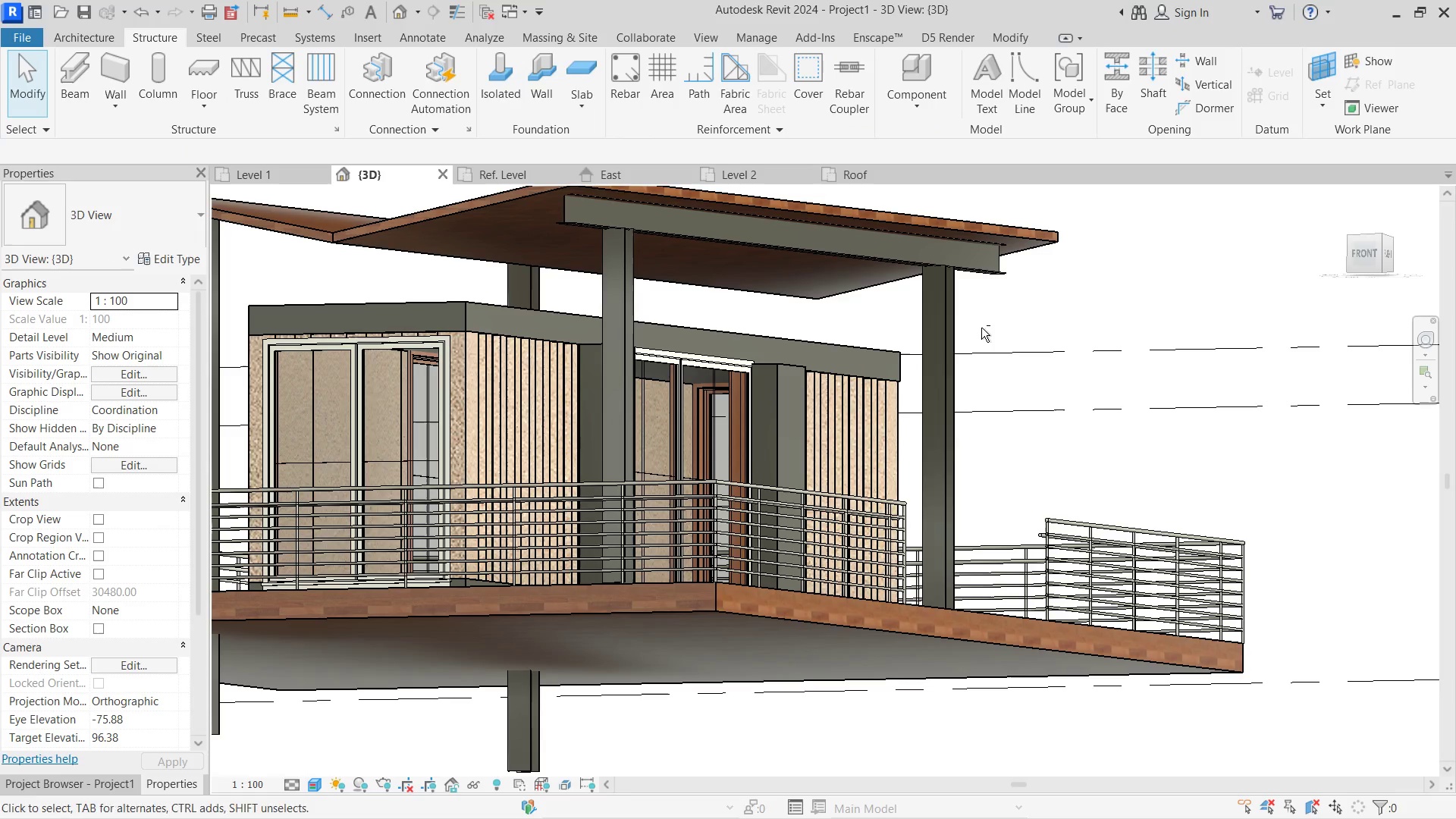 
hold_key(key=ShiftLeft, duration=4.3)
 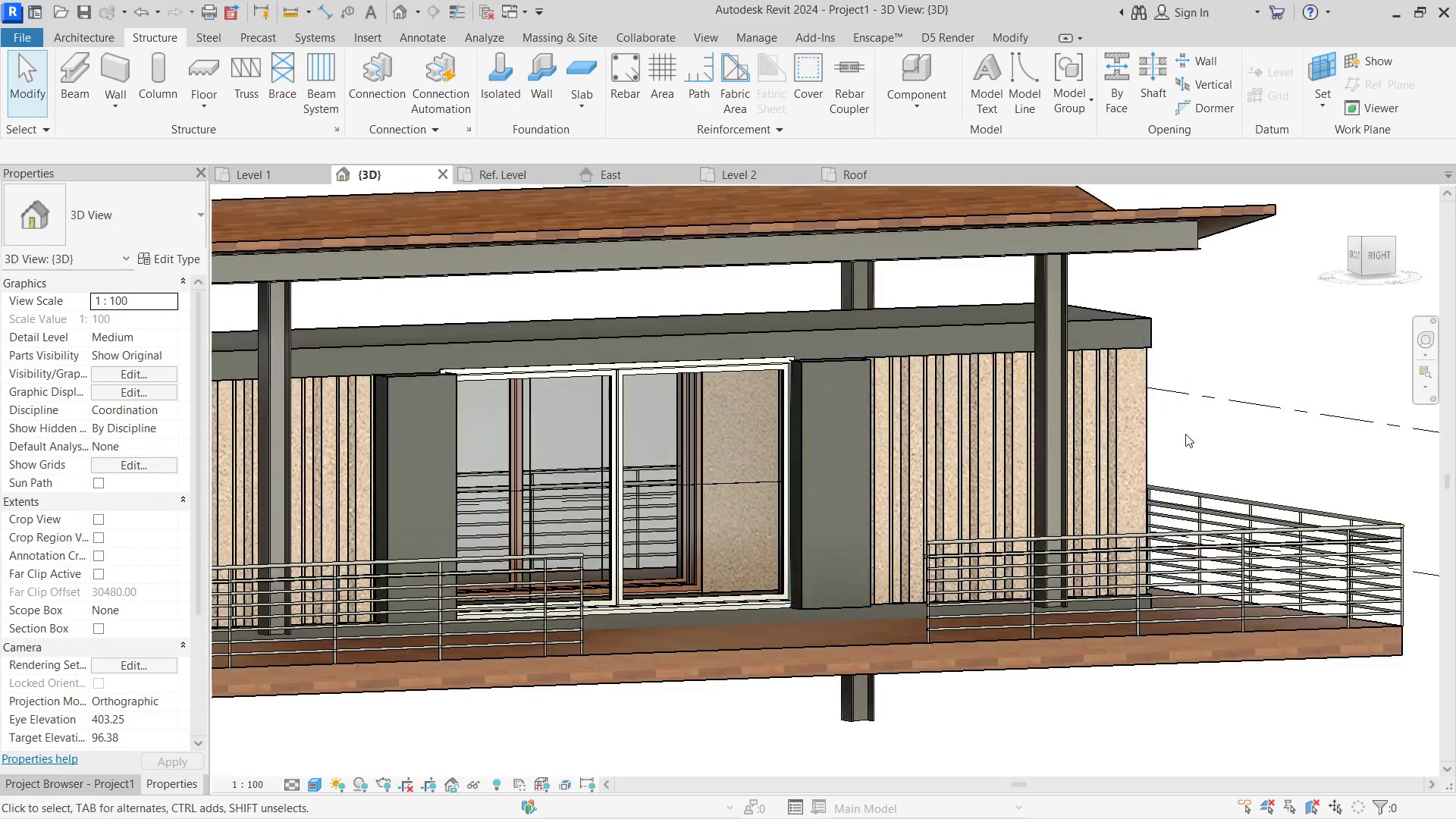 
scroll: coordinate [1191, 428], scroll_direction: down, amount: 6.0
 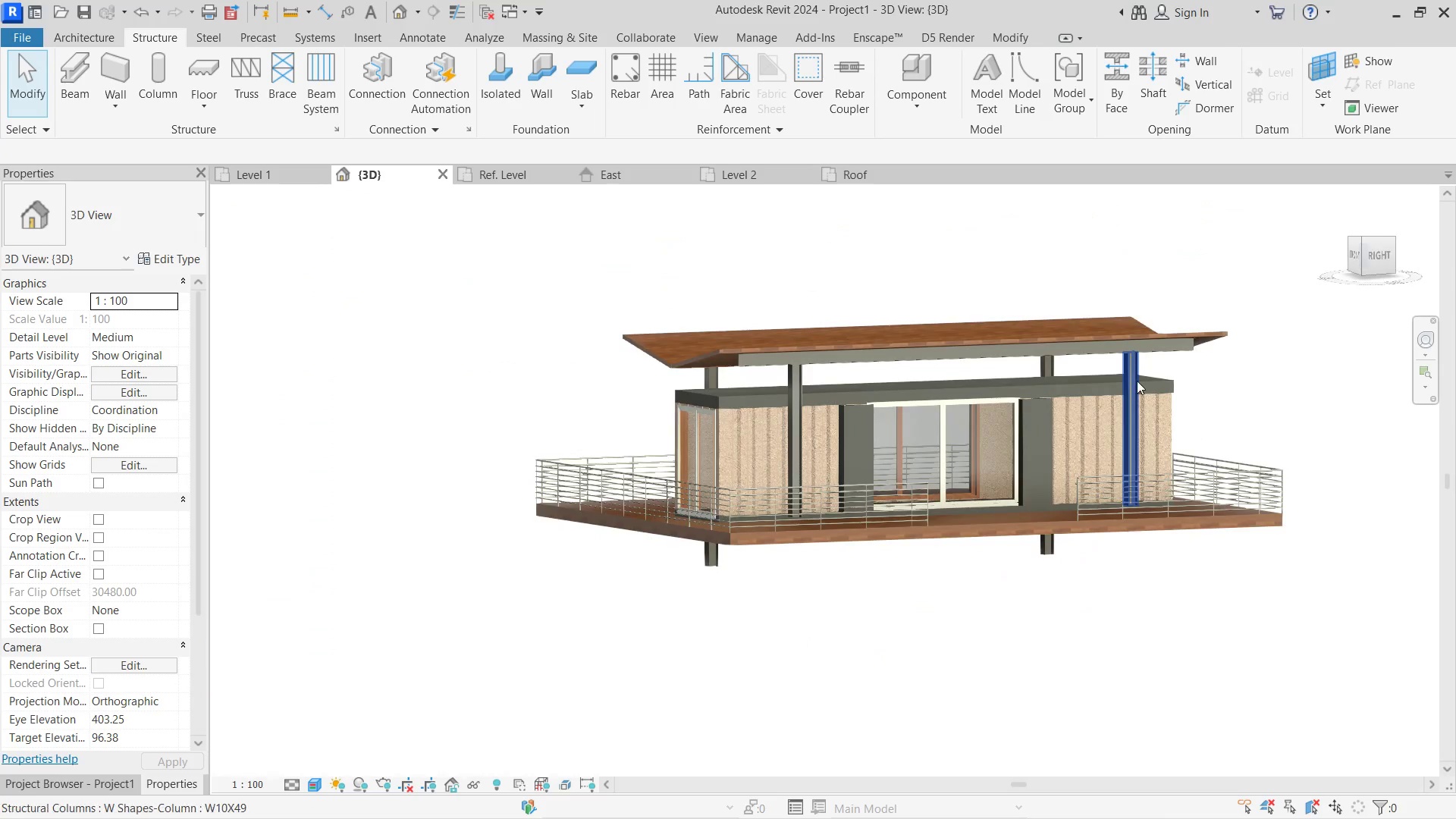 
left_click([1137, 380])
 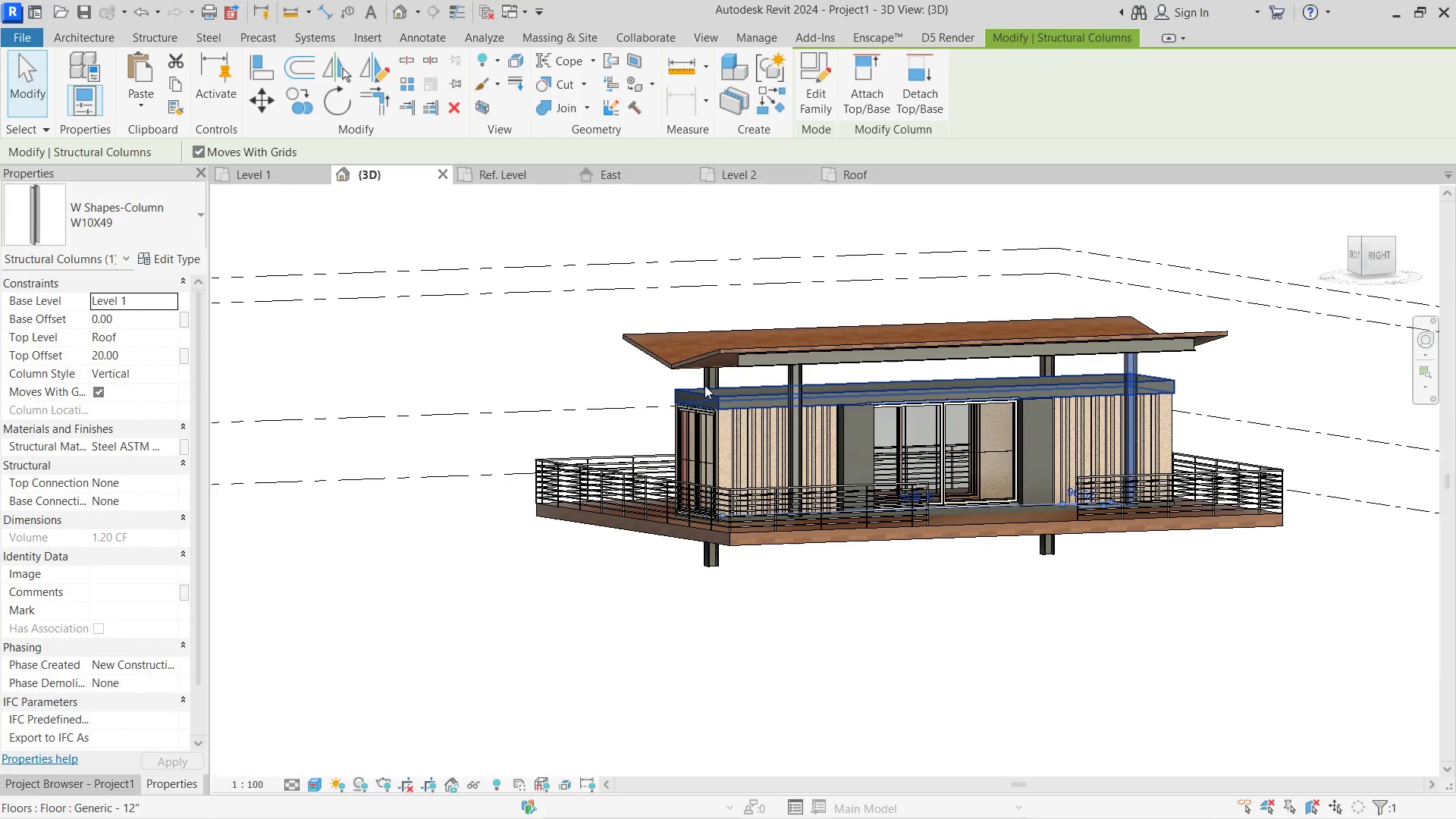 
hold_key(key=ShiftLeft, duration=2.45)
 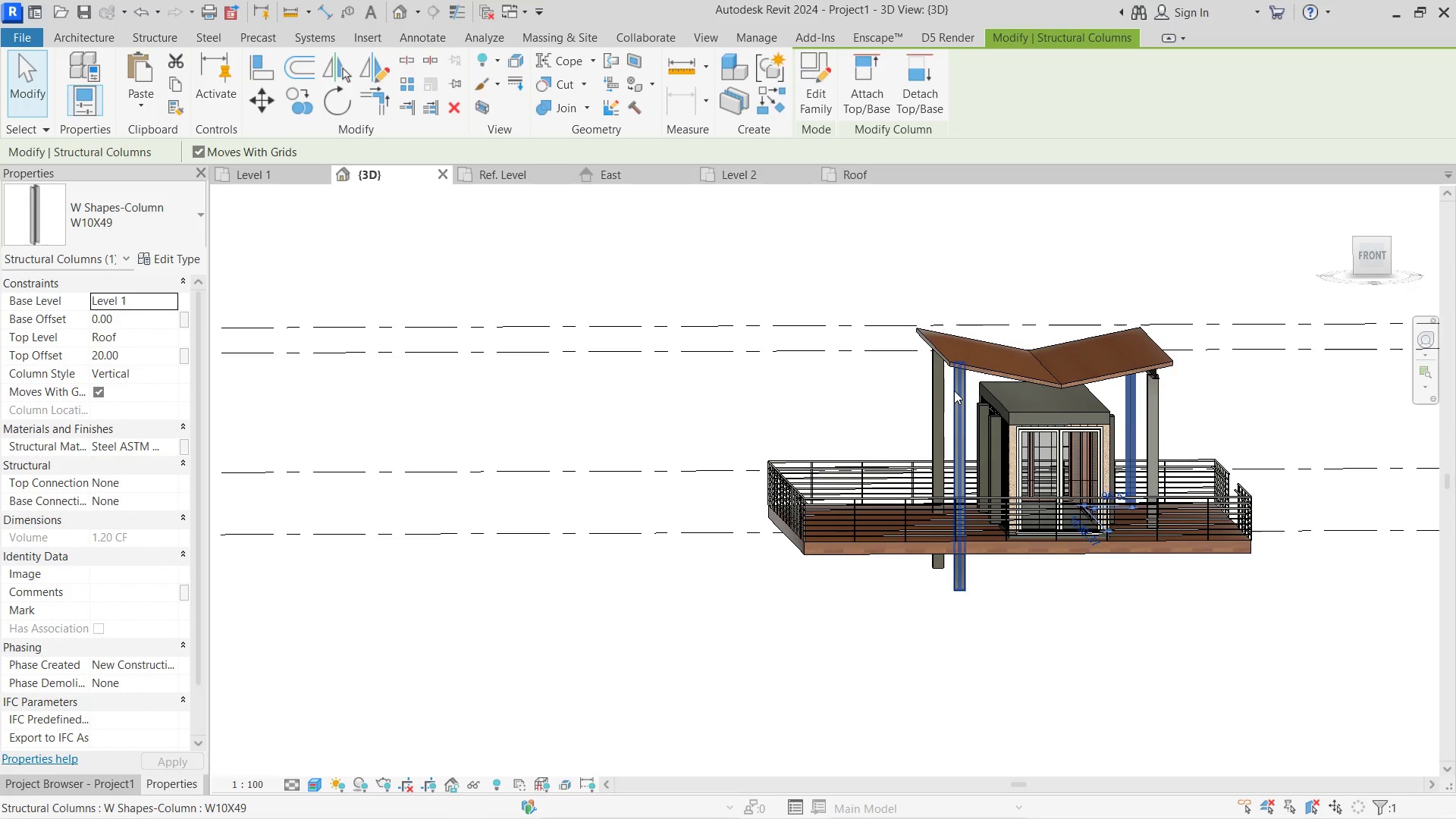 
left_click([954, 391])
 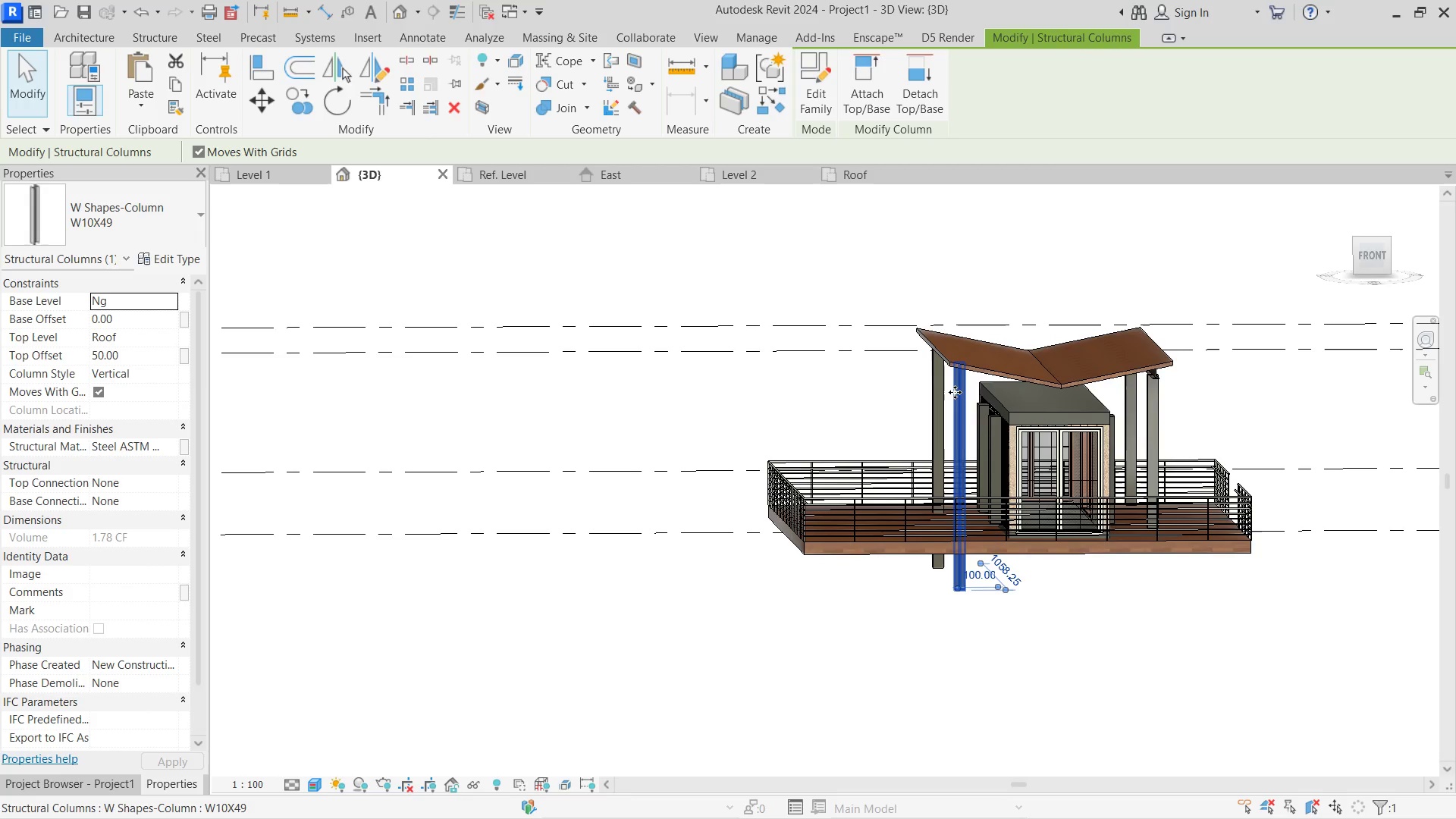 
hold_key(key=ControlLeft, duration=0.67)
left_click([942, 391])
 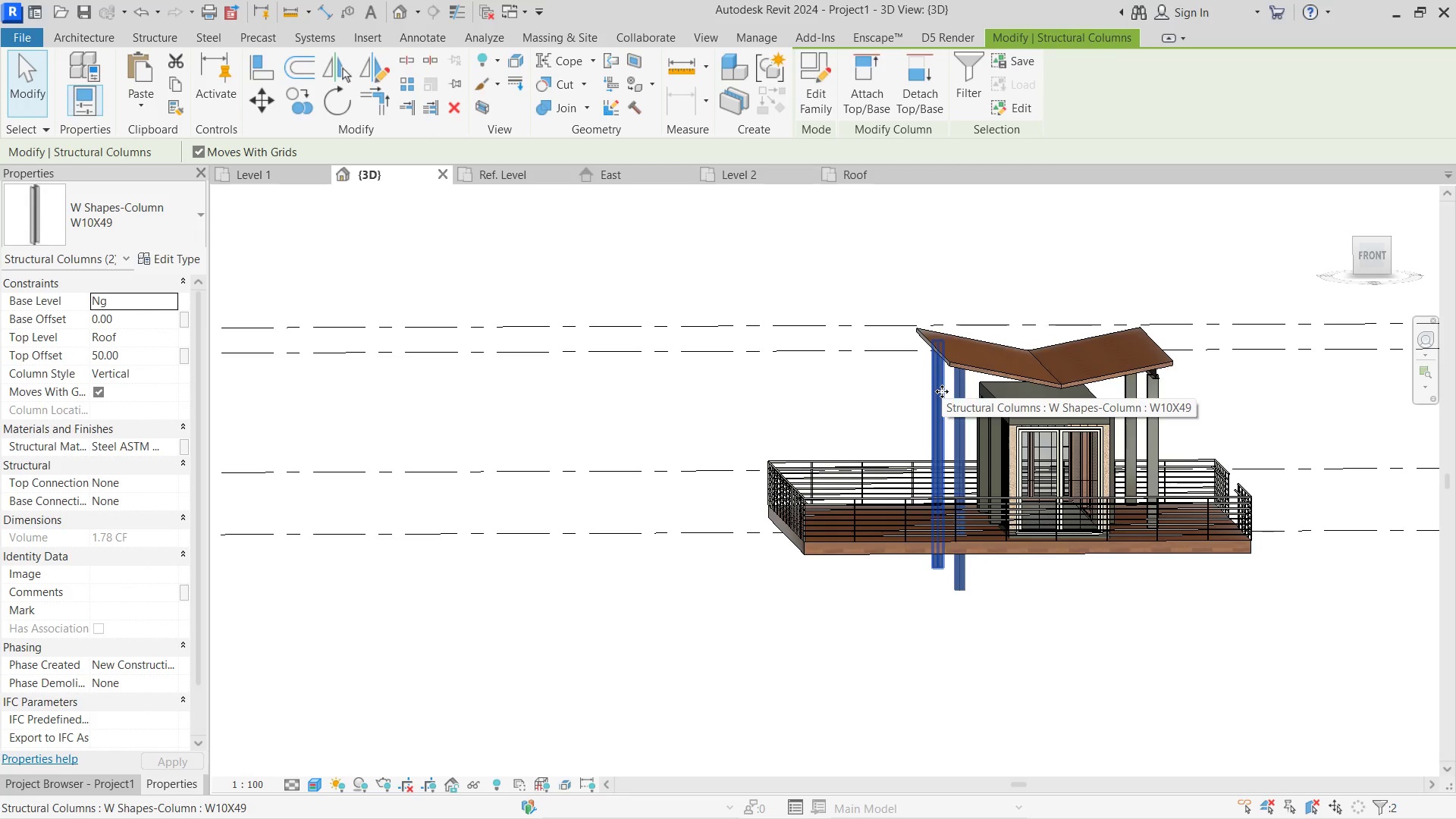 
key(Delete)
 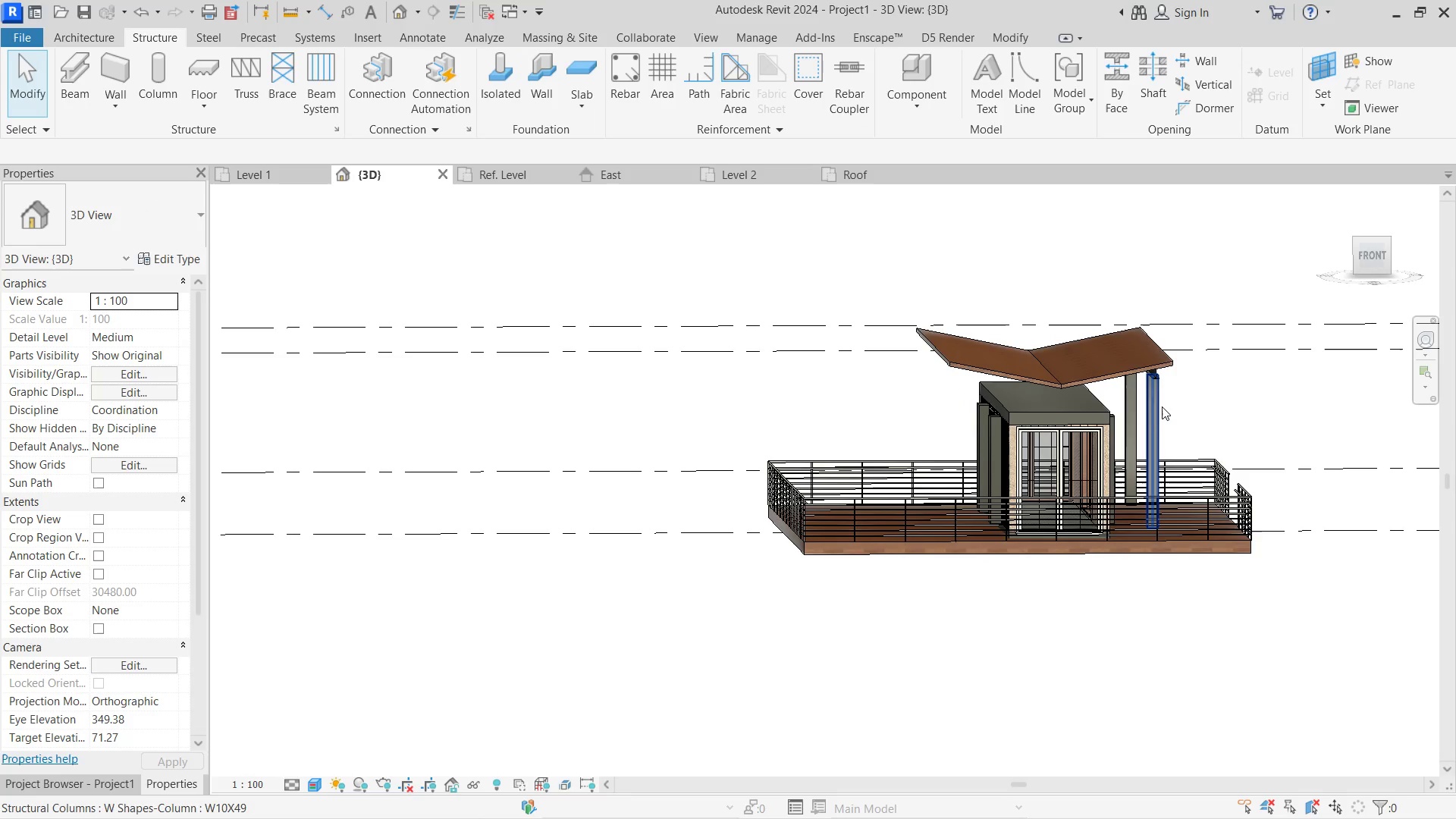 
hold_key(key=ControlLeft, duration=0.56)
left_click([1129, 405])
 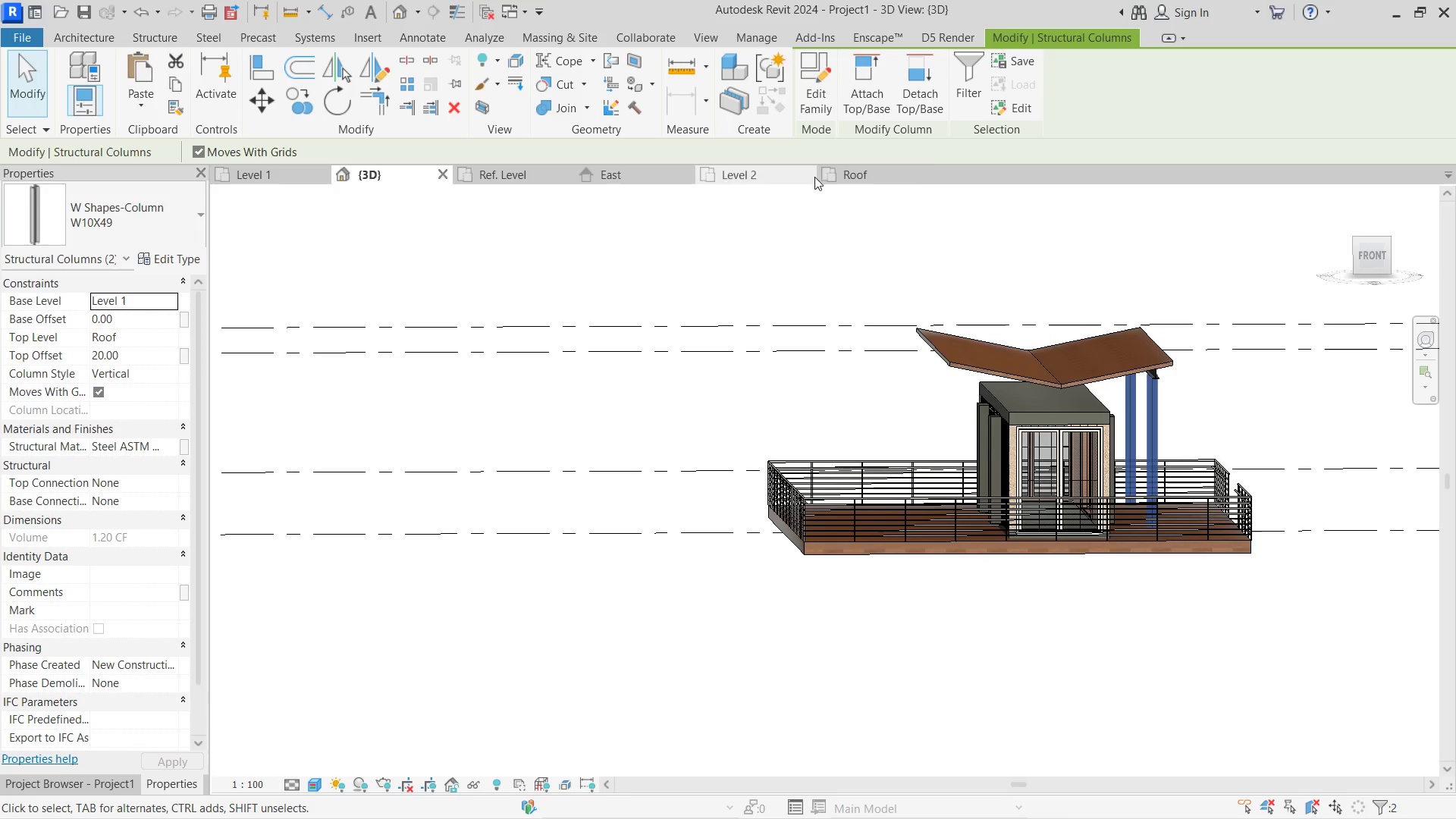 
left_click([830, 180])
 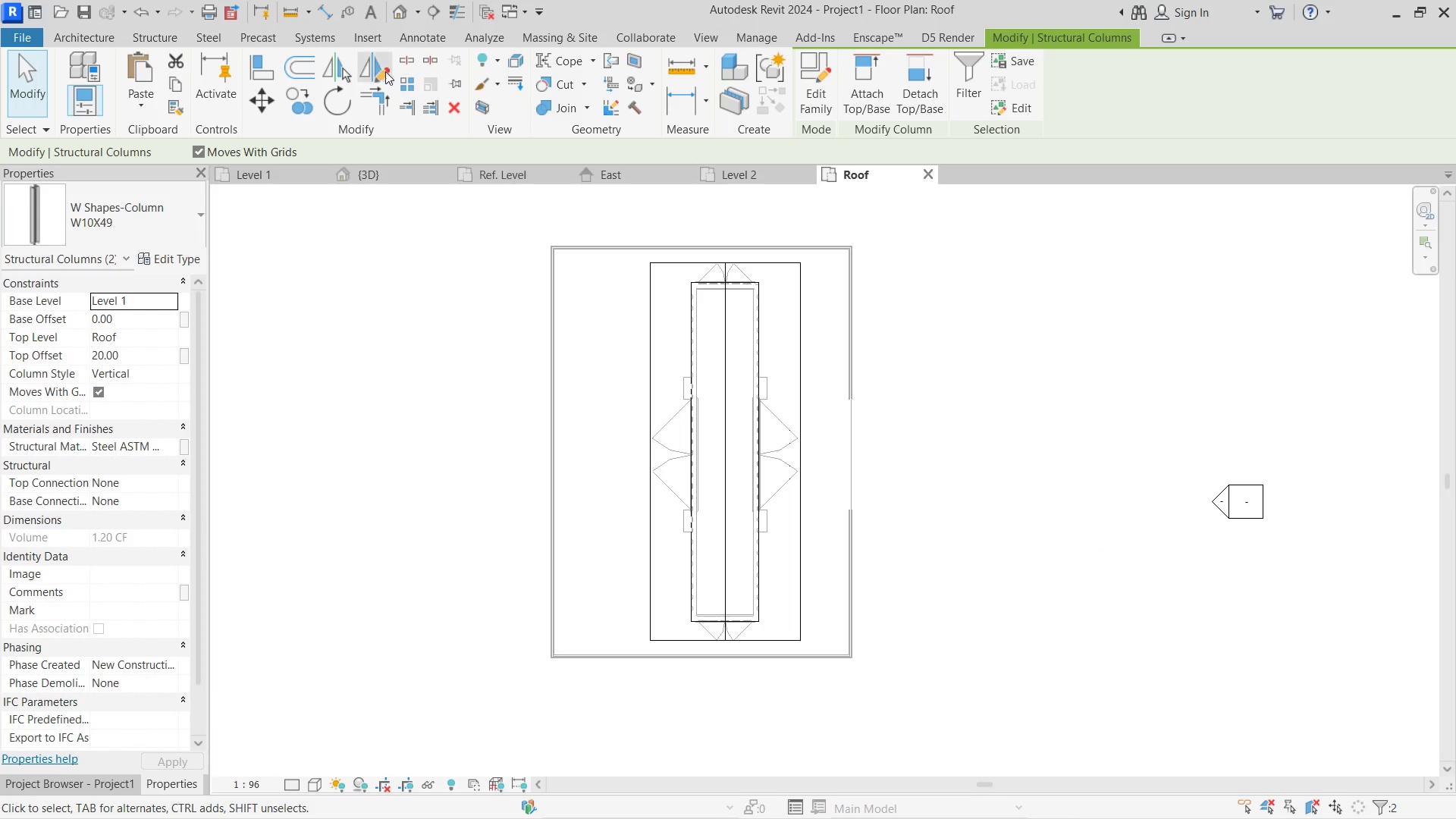 
left_click([344, 68])
 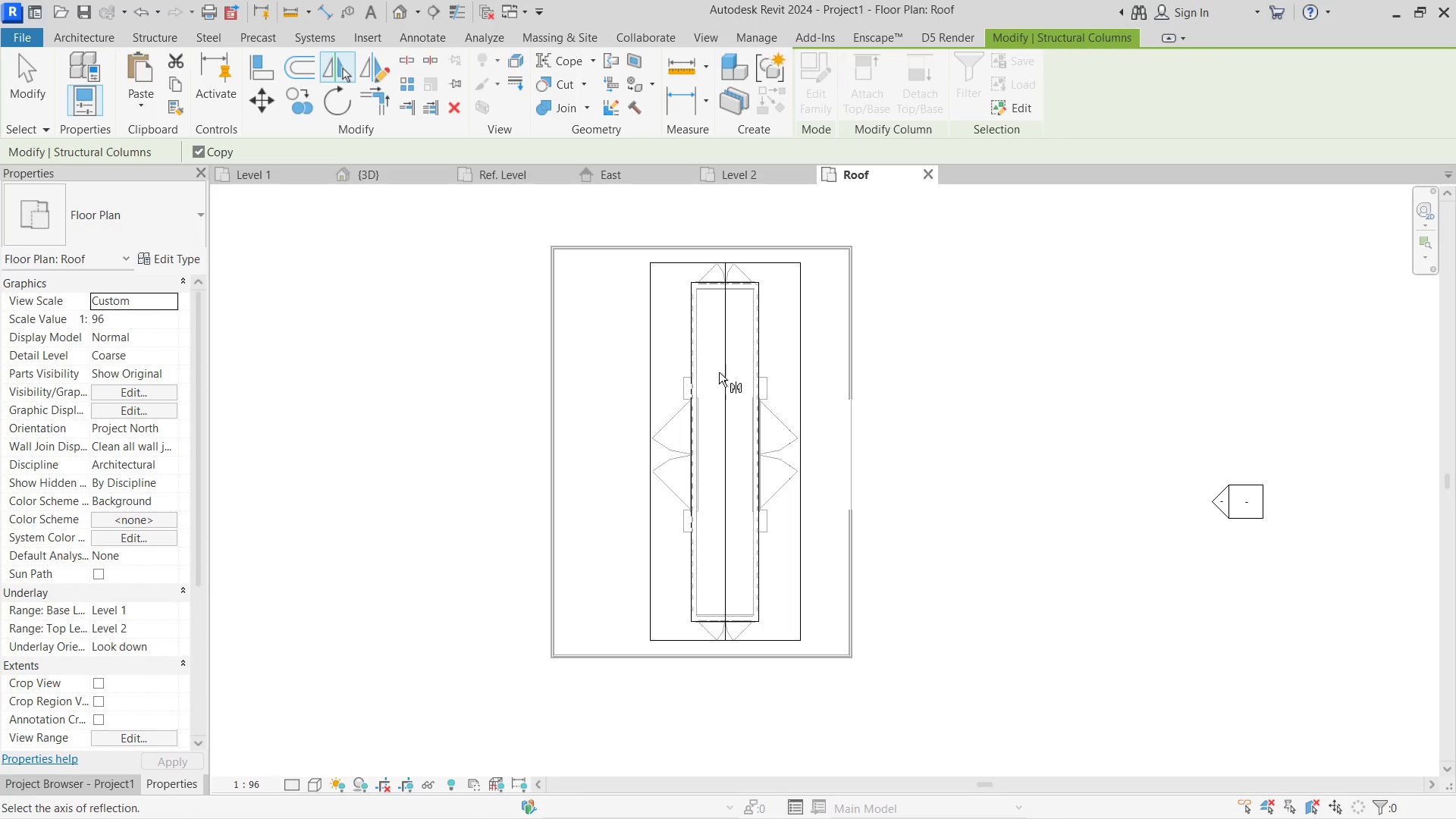 
left_click([722, 371])
 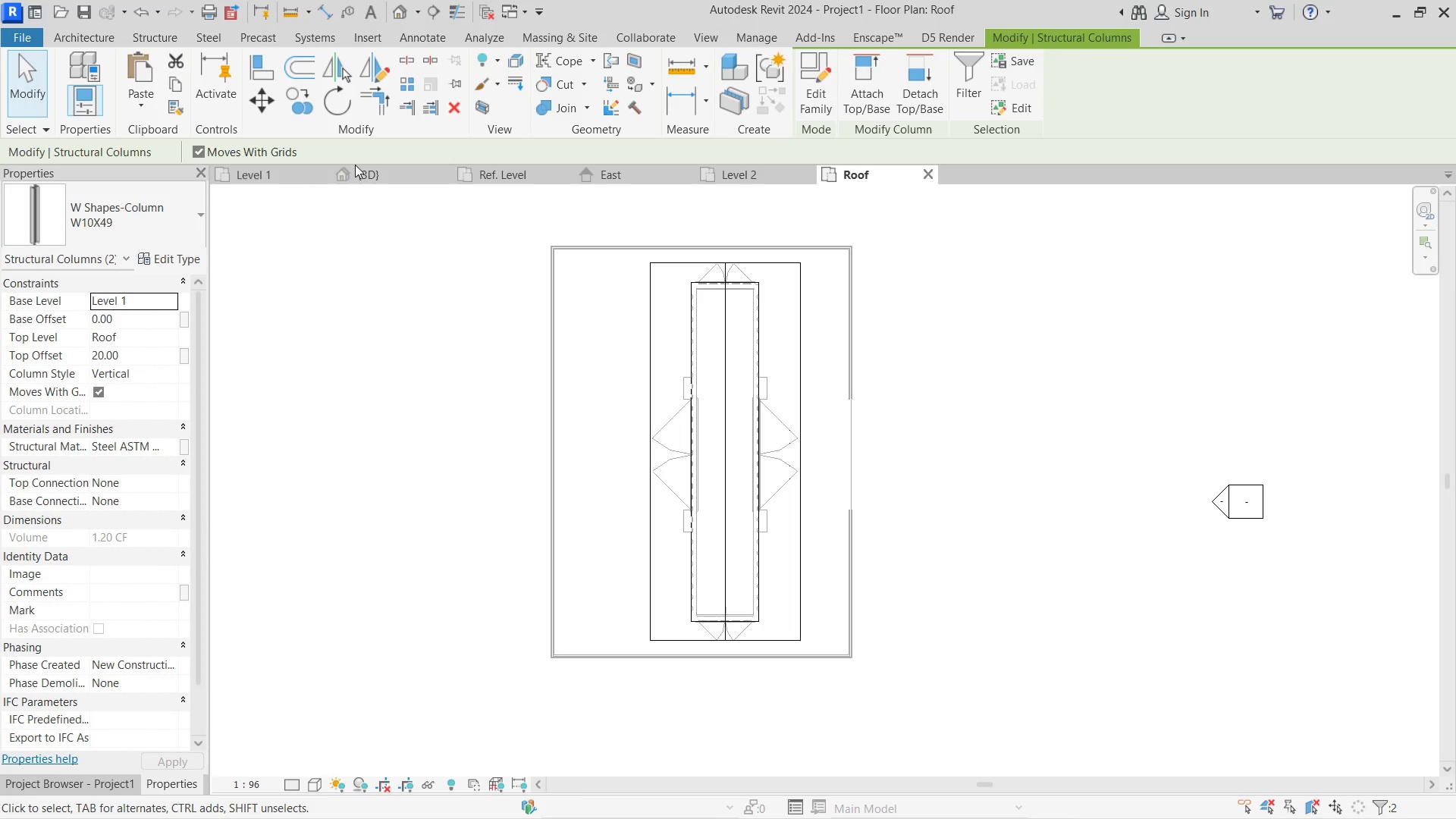 
double_click([352, 184])
 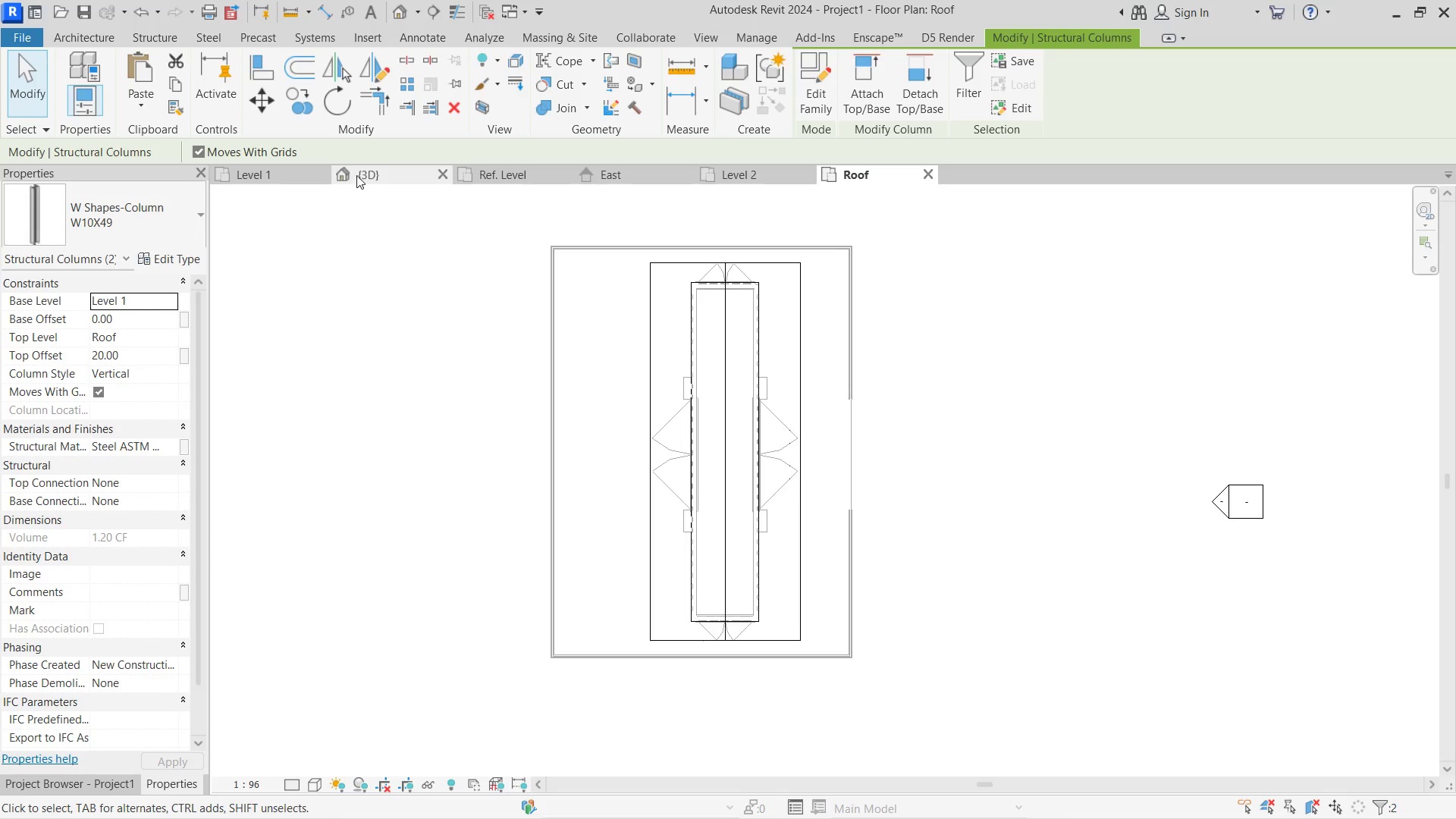 
triple_click([366, 166])
 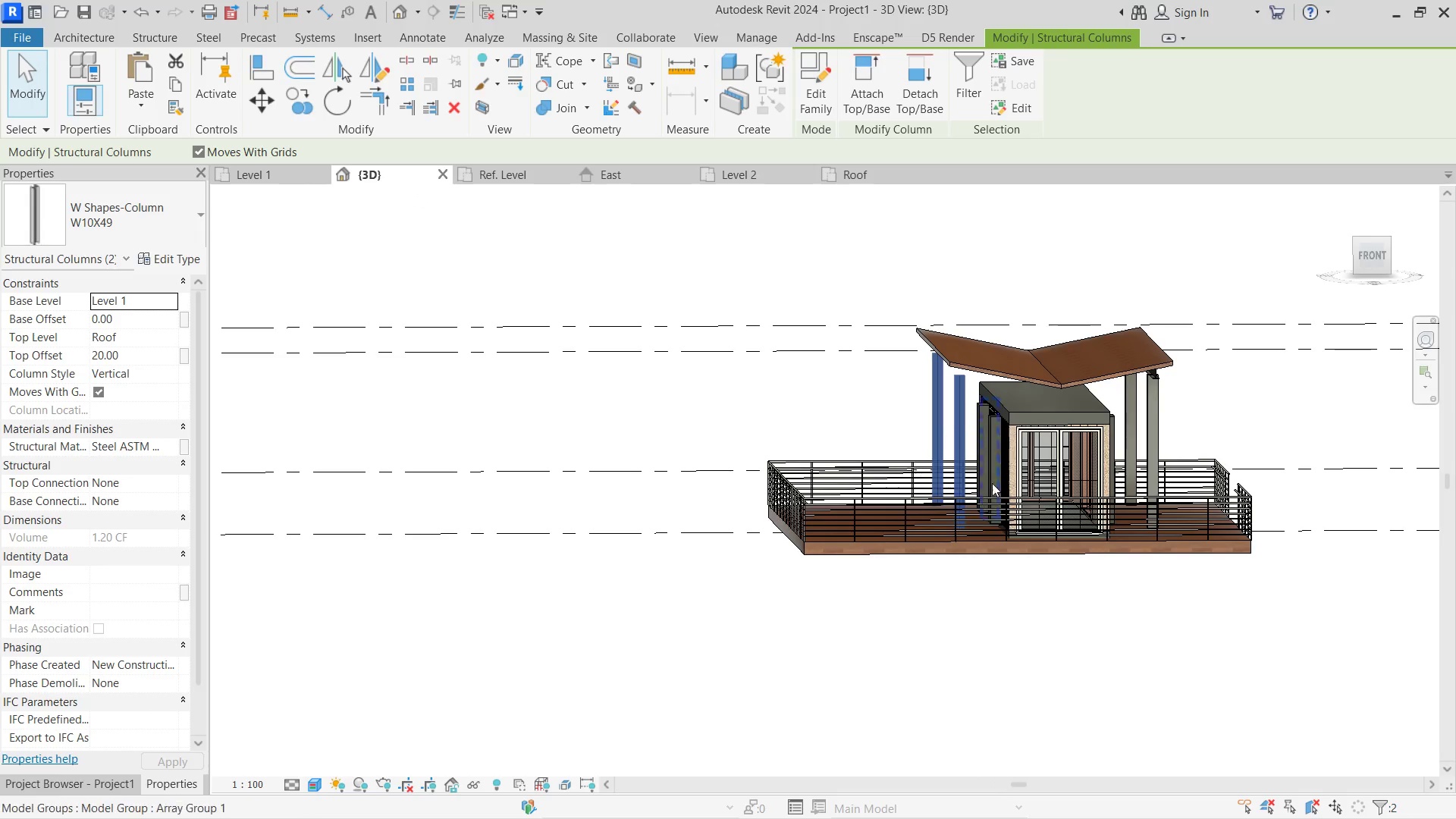 
hold_key(key=ShiftLeft, duration=0.5)
 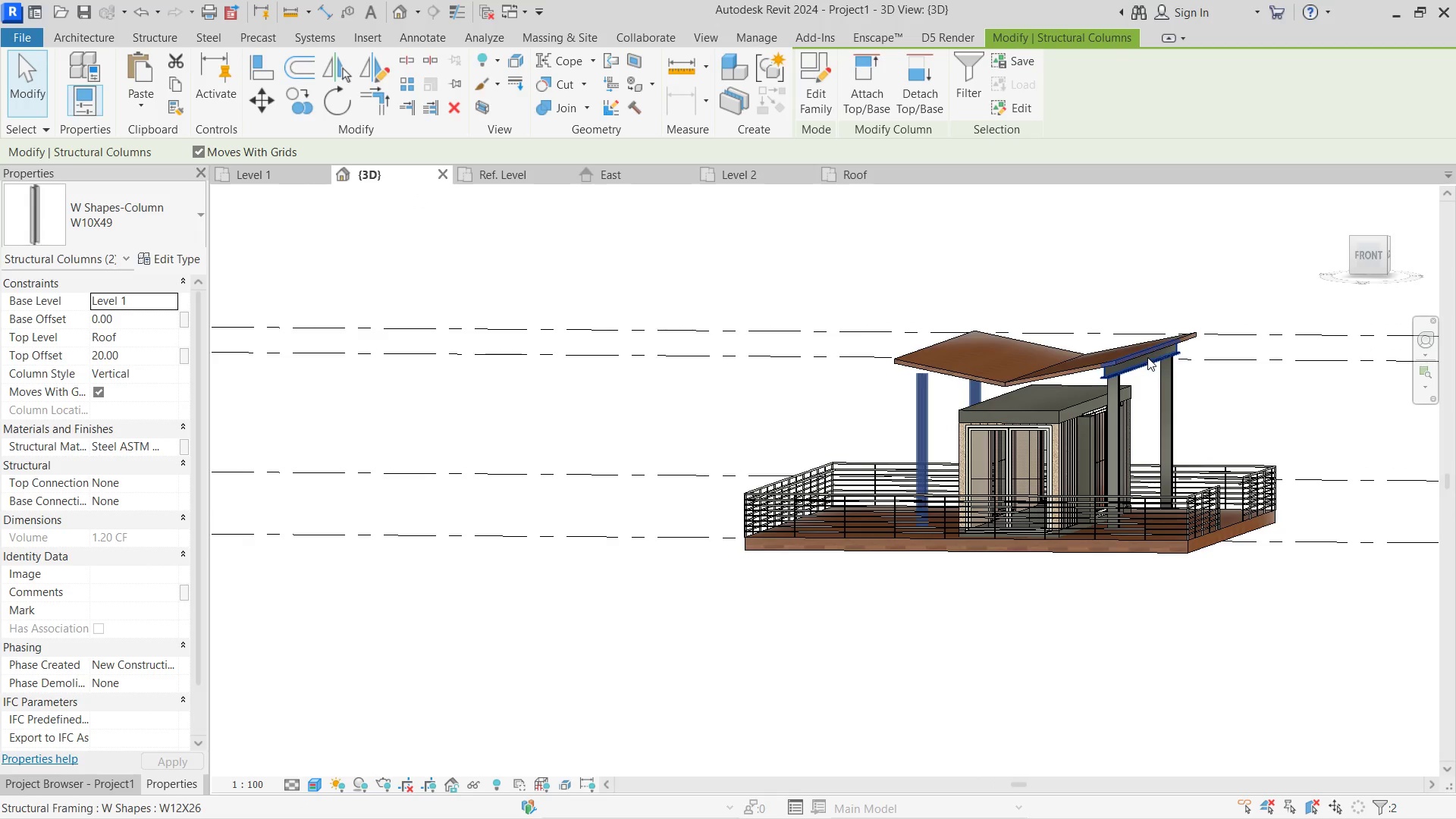 
left_click([1147, 357])
 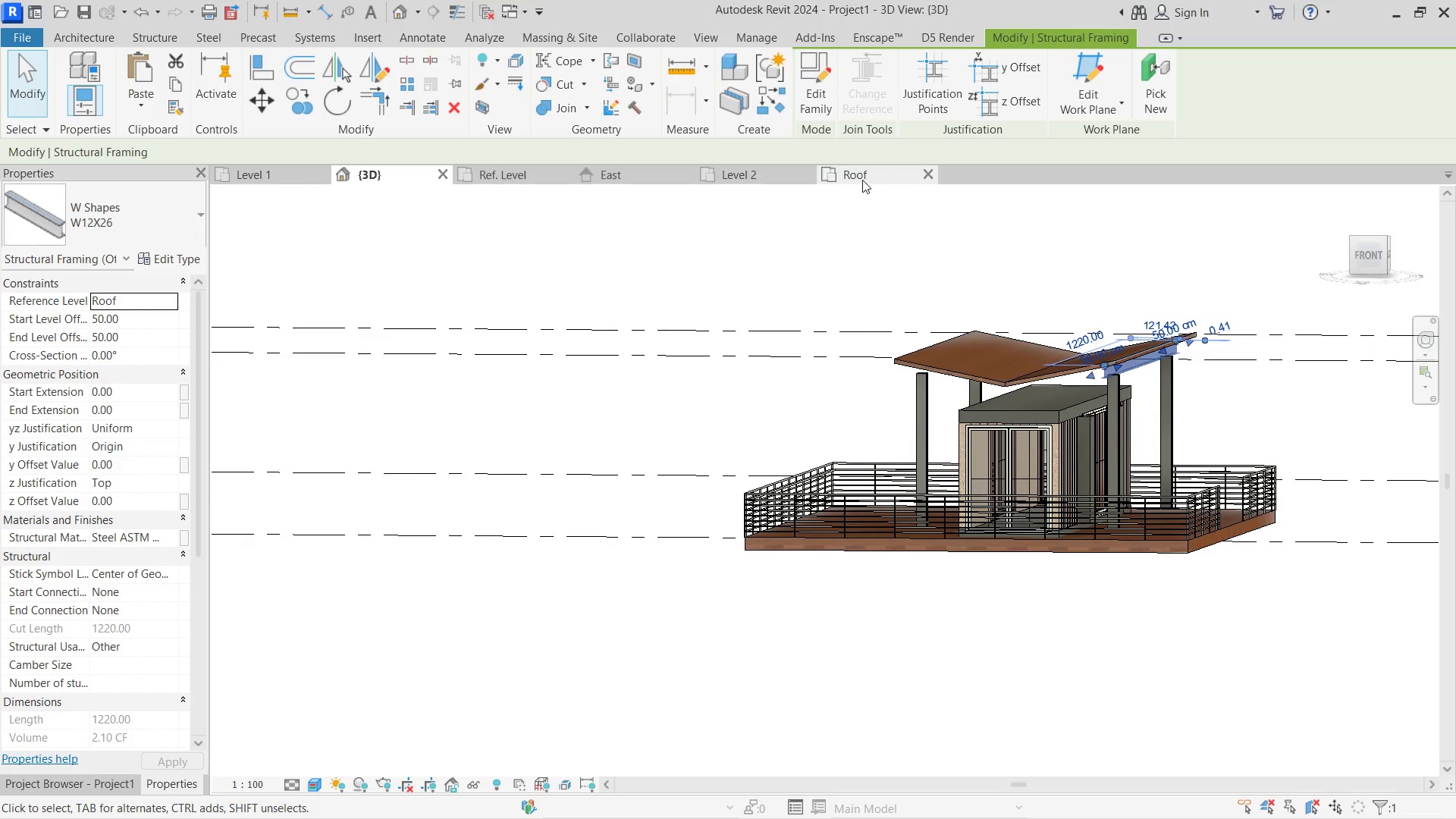 
left_click([862, 180])
 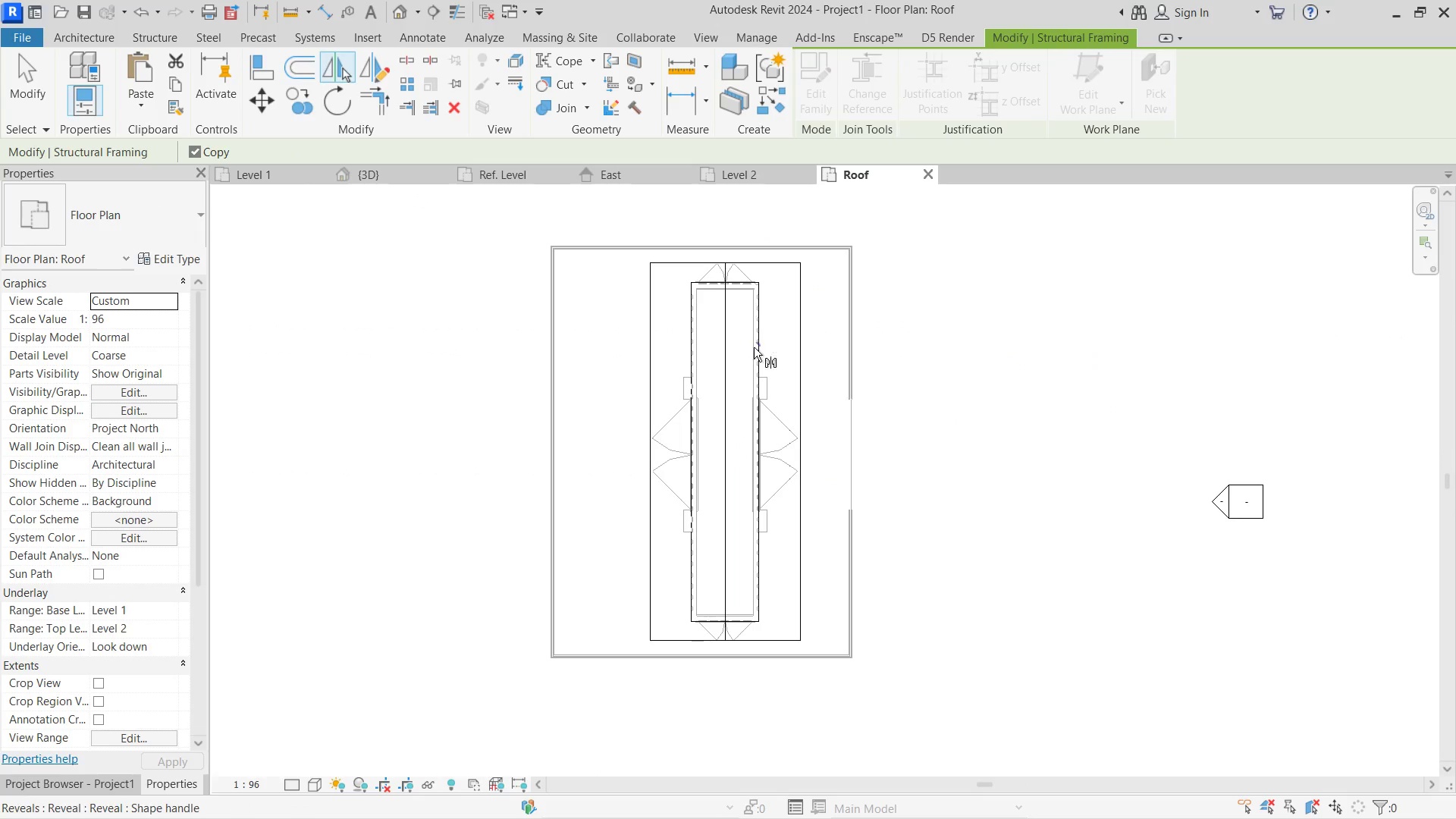 
left_click([730, 347])
 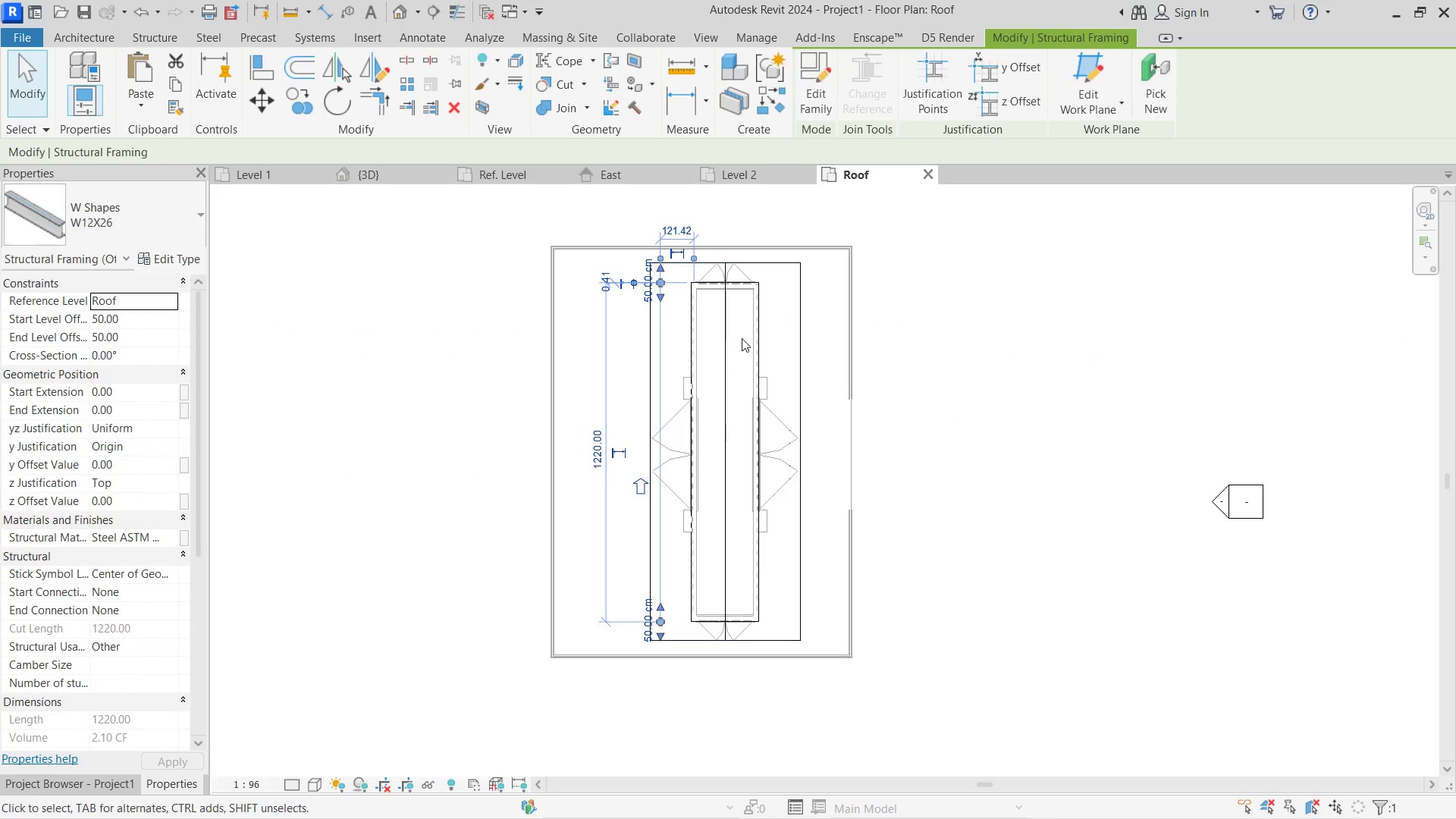 
key(Escape)
 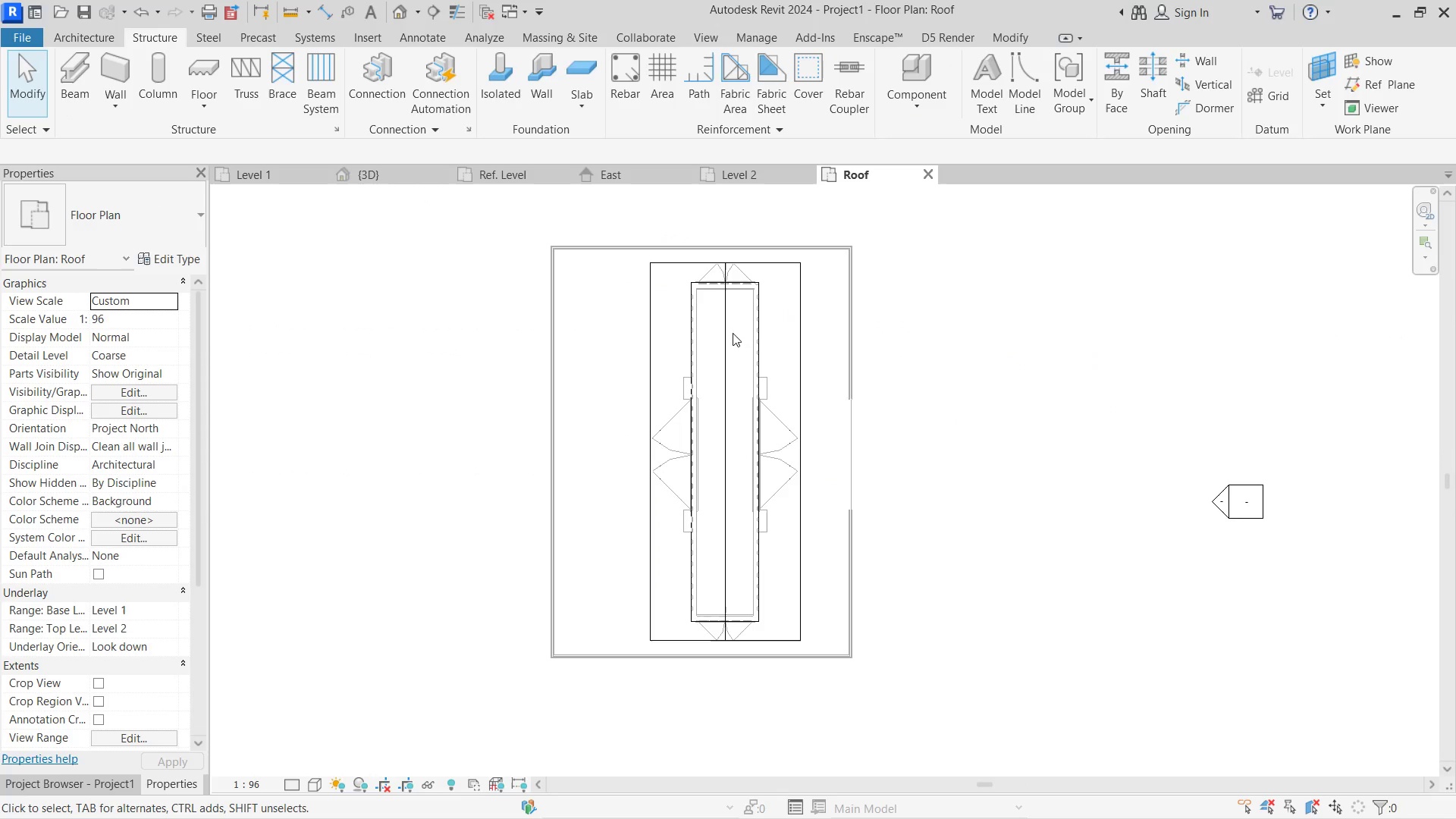 
key(Escape)
 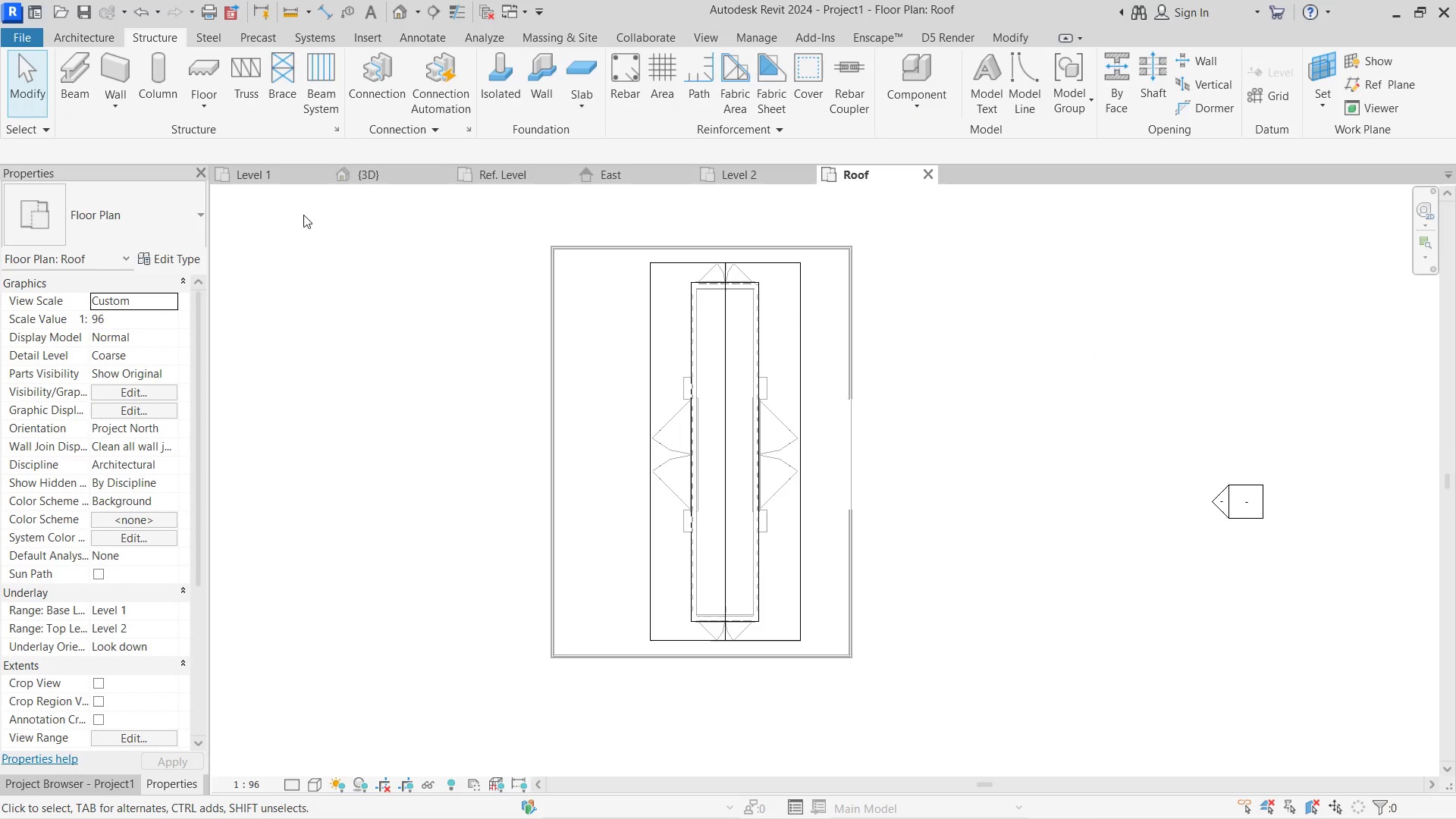 
key(Escape)
 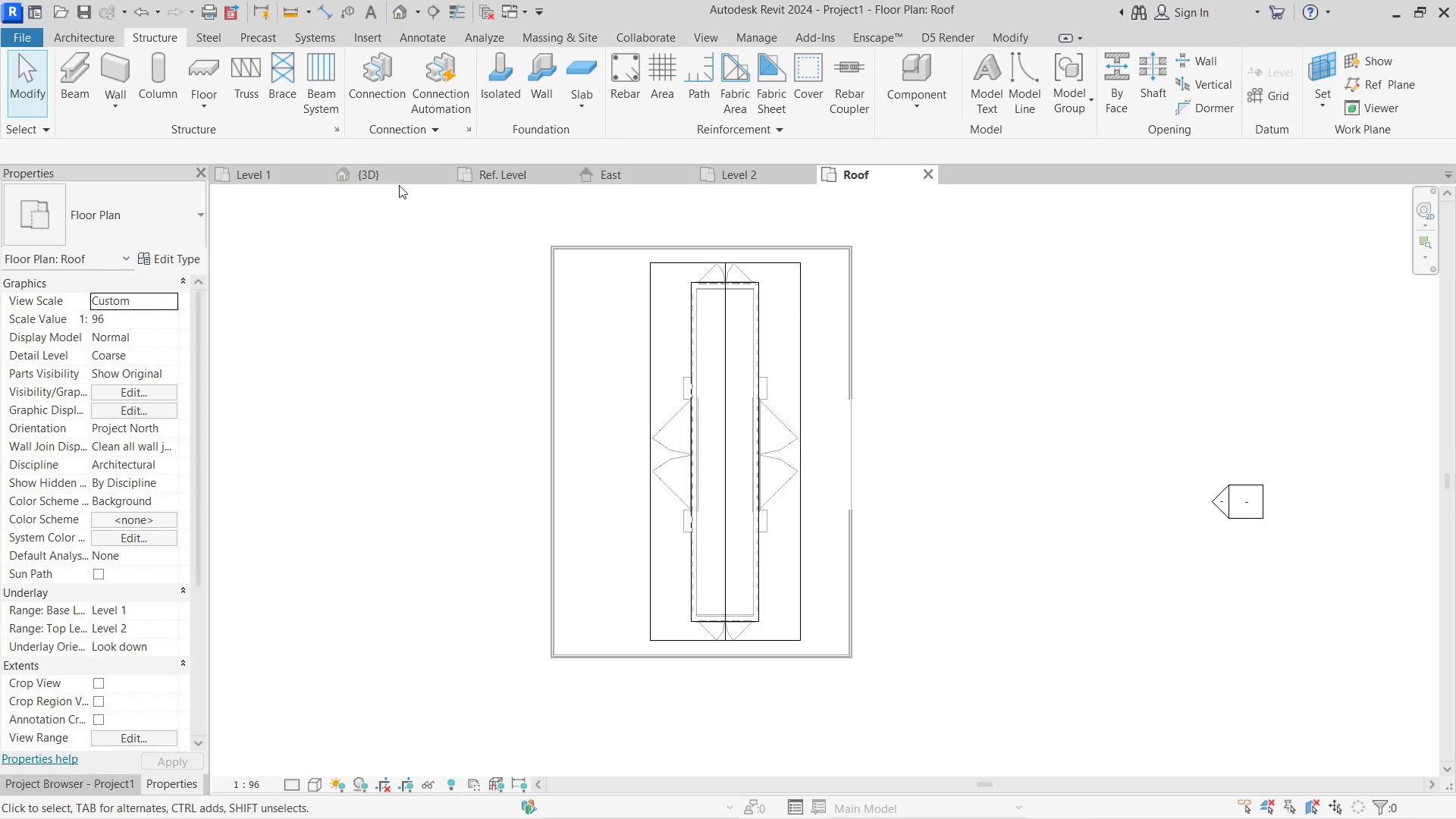 
left_click([405, 177])
 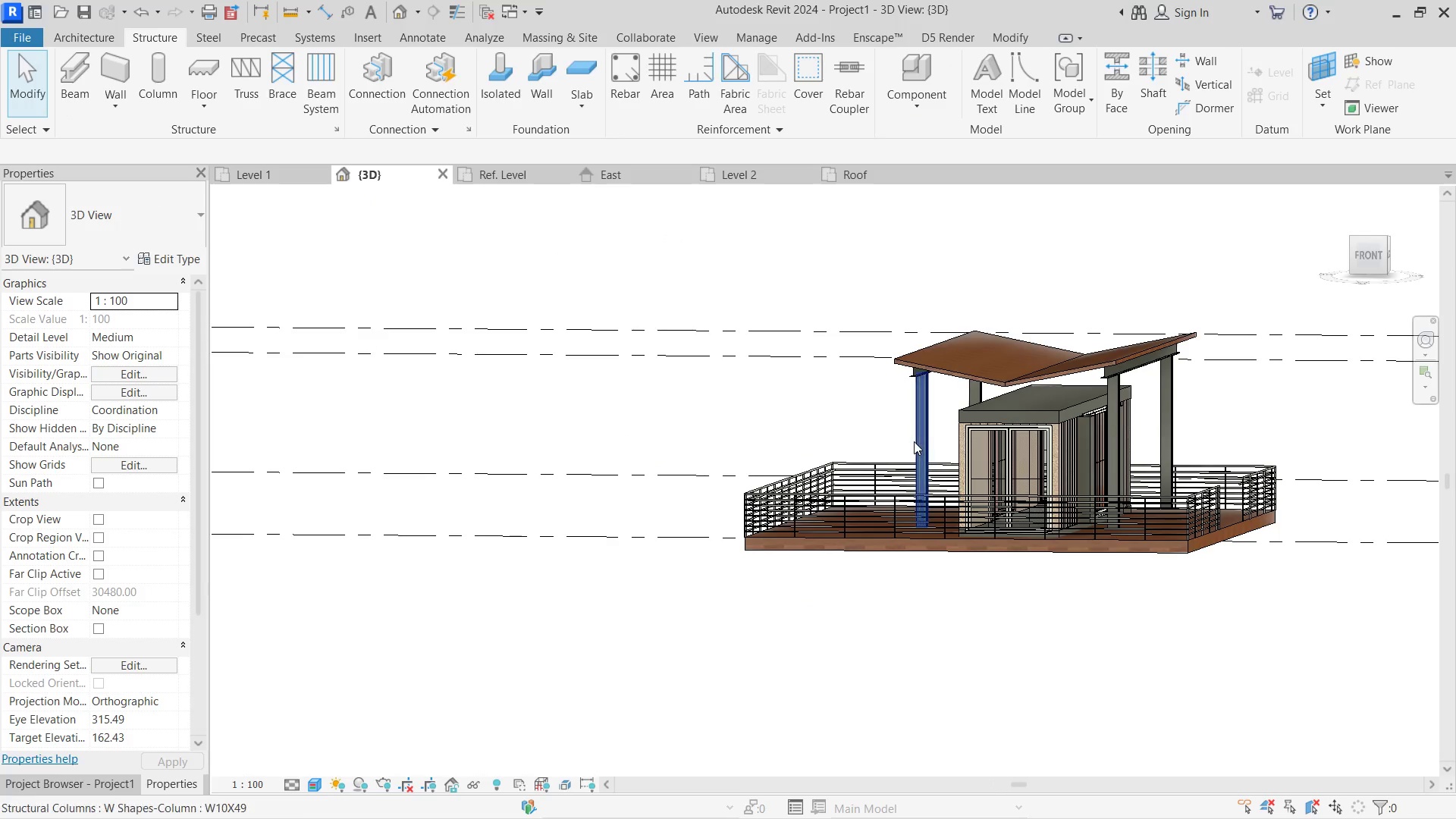 
hold_key(key=ShiftLeft, duration=3.98)
 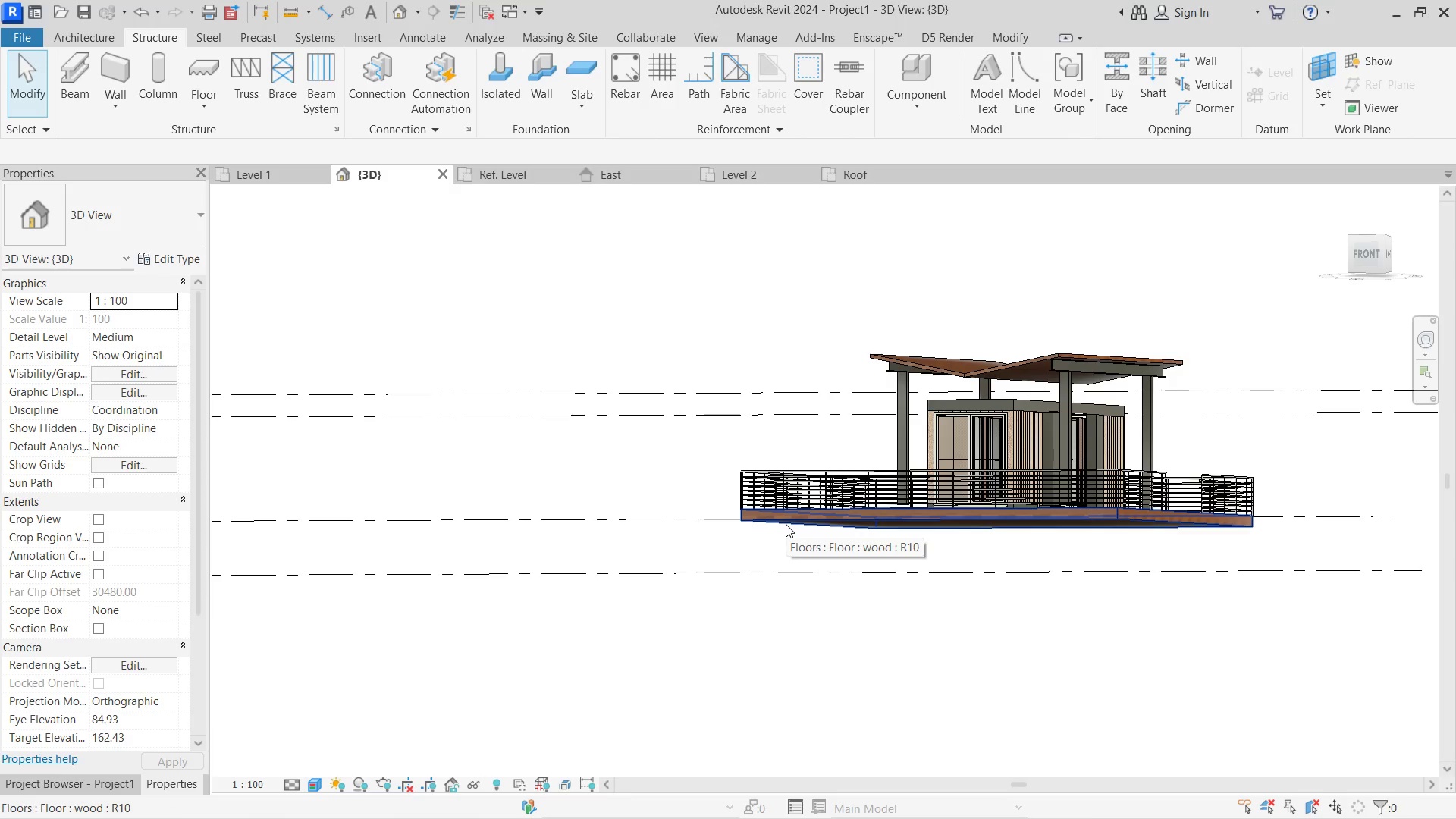 
scroll: coordinate [914, 441], scroll_direction: down, amount: 1.0
 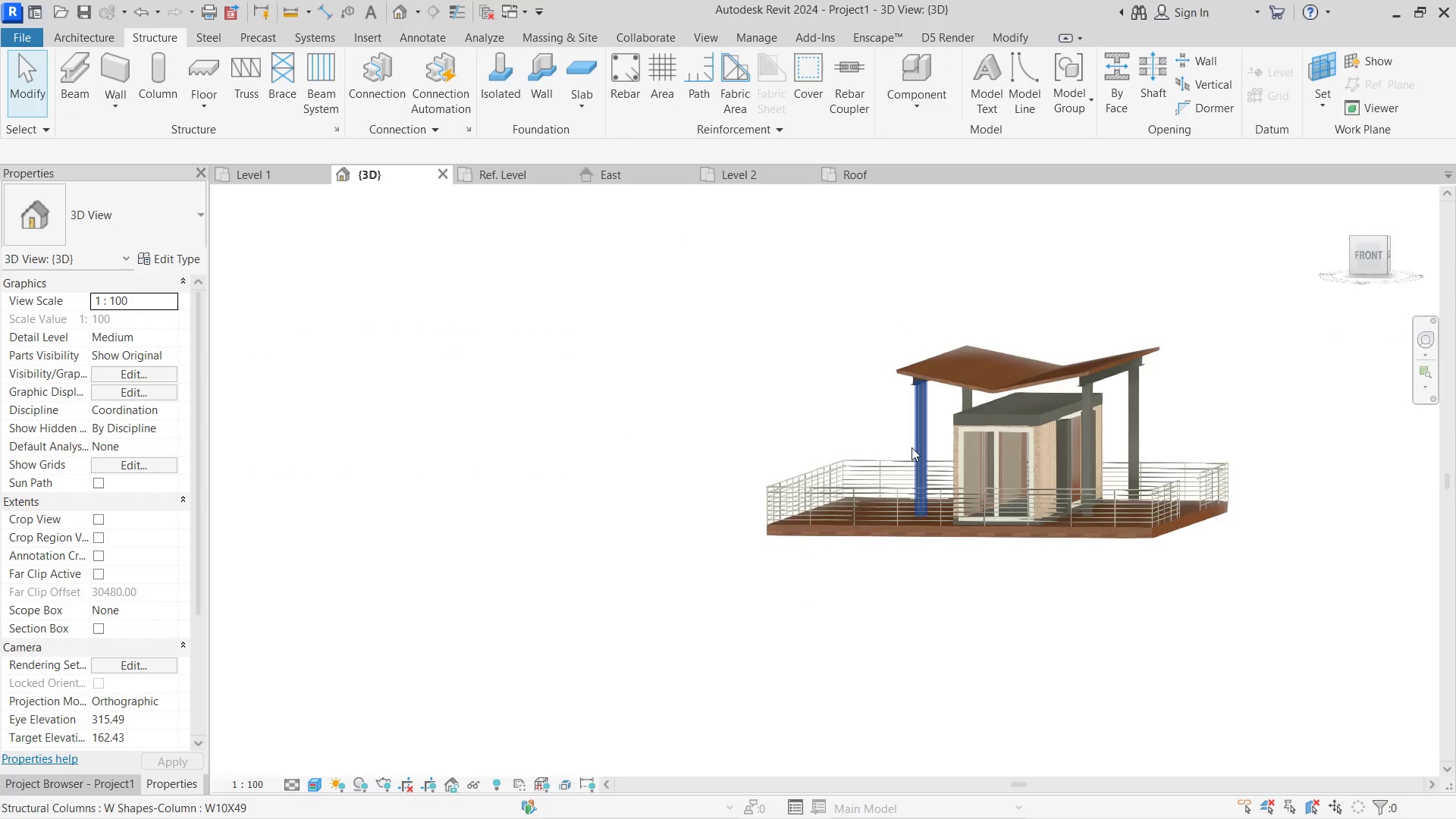 
hold_key(key=ShiftLeft, duration=1.34)
 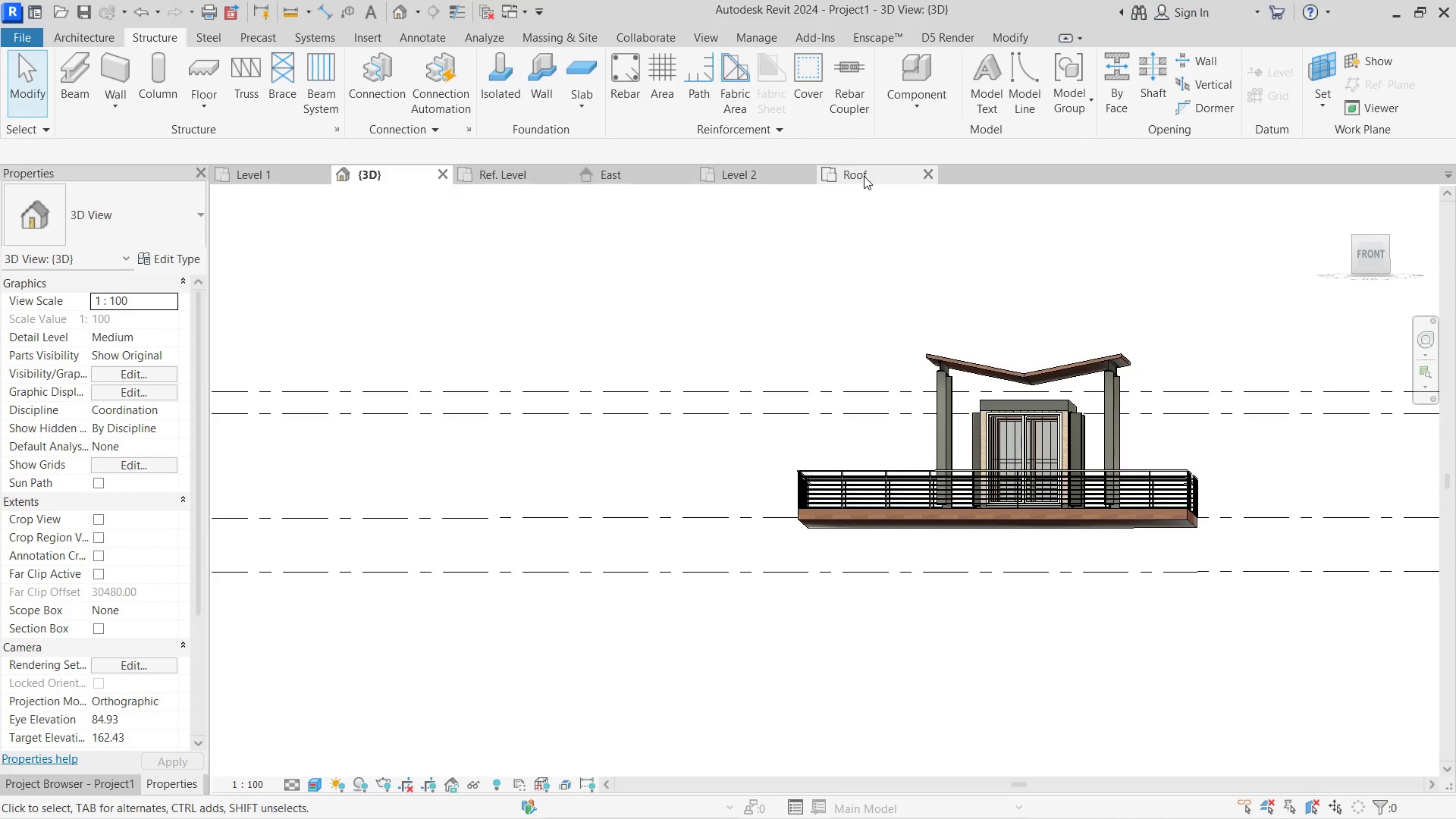 
left_click([864, 176])
 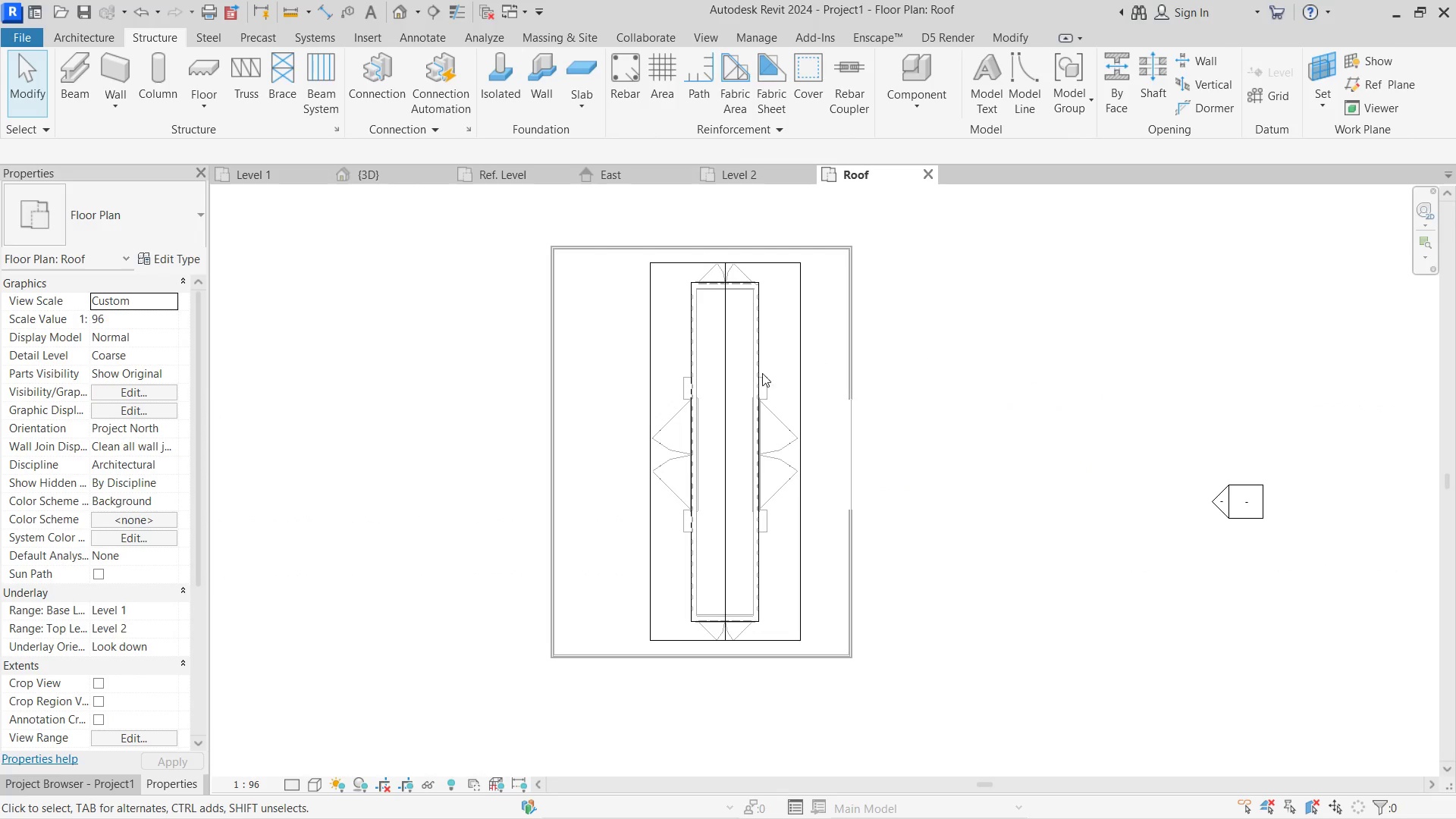 
scroll: coordinate [760, 373], scroll_direction: down, amount: 1.0
 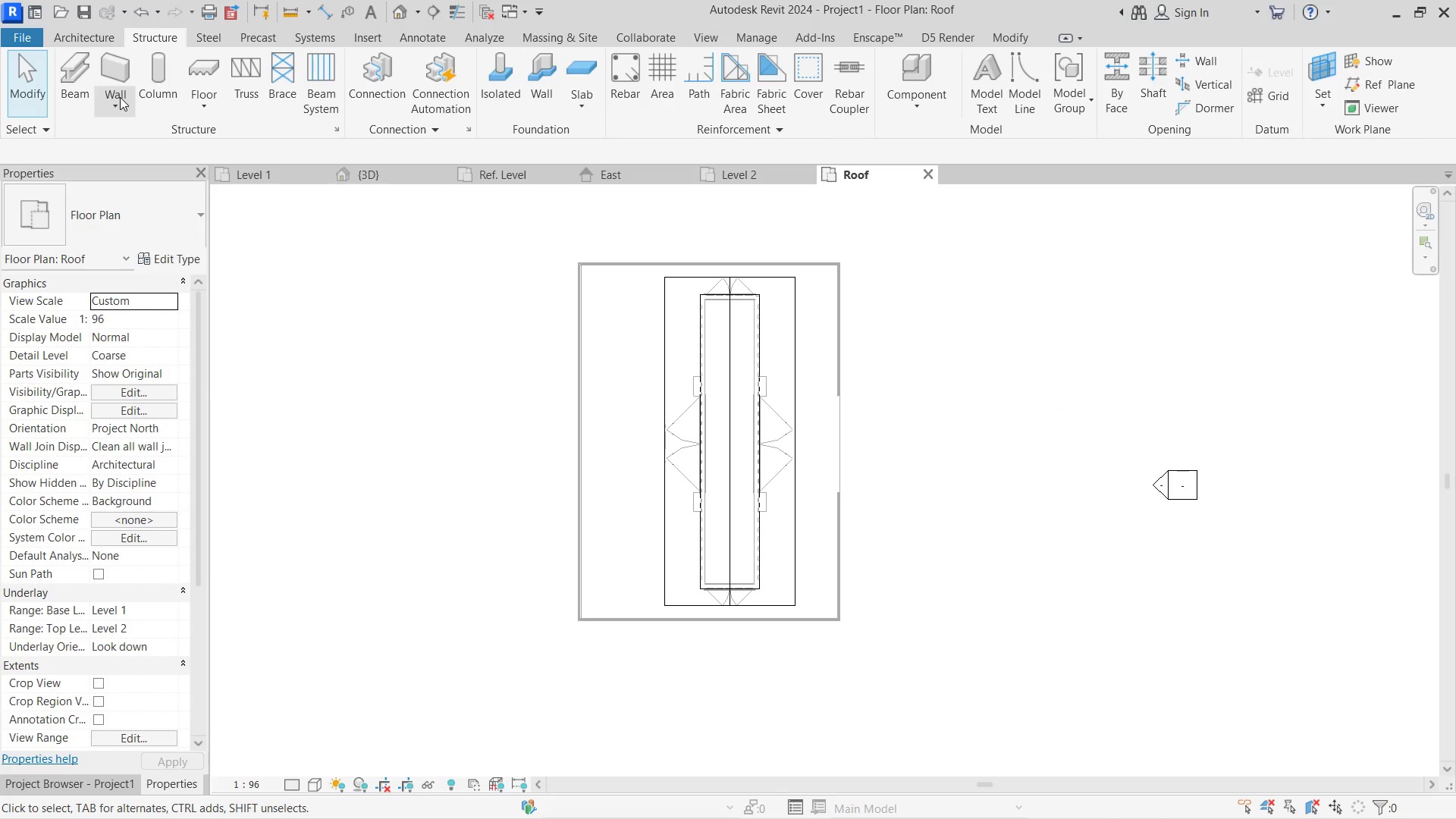 
left_click([80, 102])
 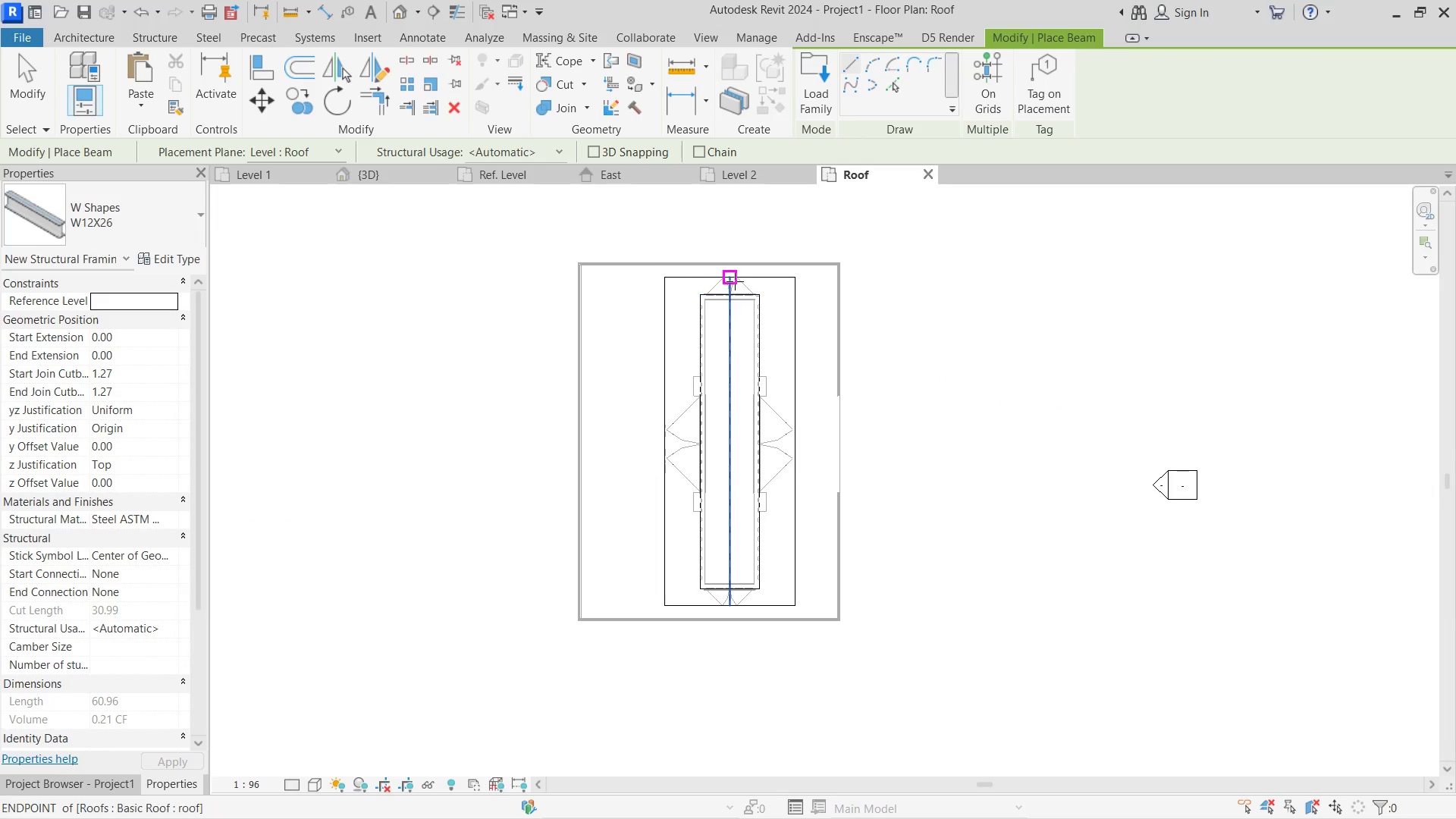 
left_click_drag(start_coordinate=[733, 276], to_coordinate=[738, 602])
 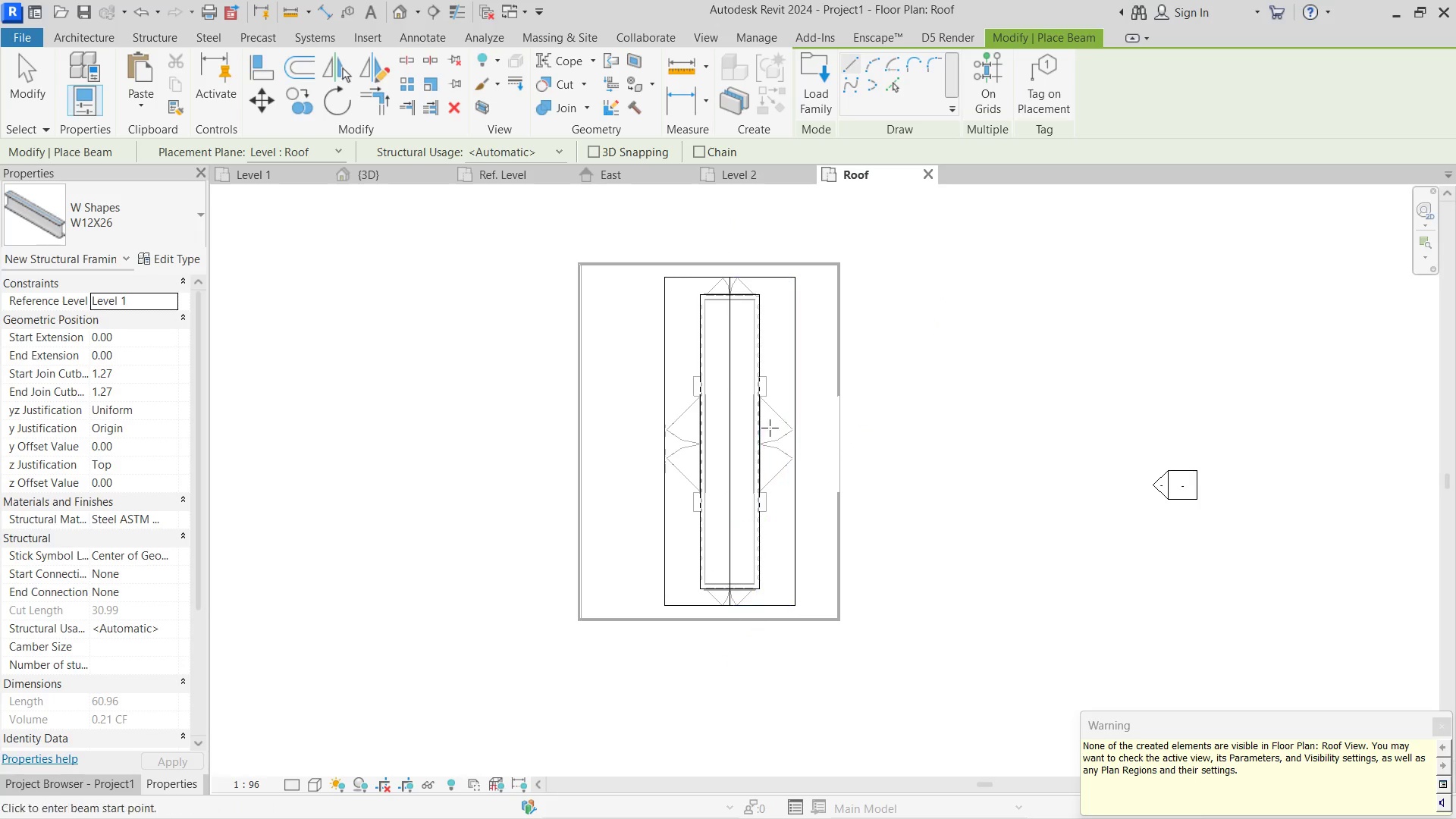 
left_click([738, 602])
 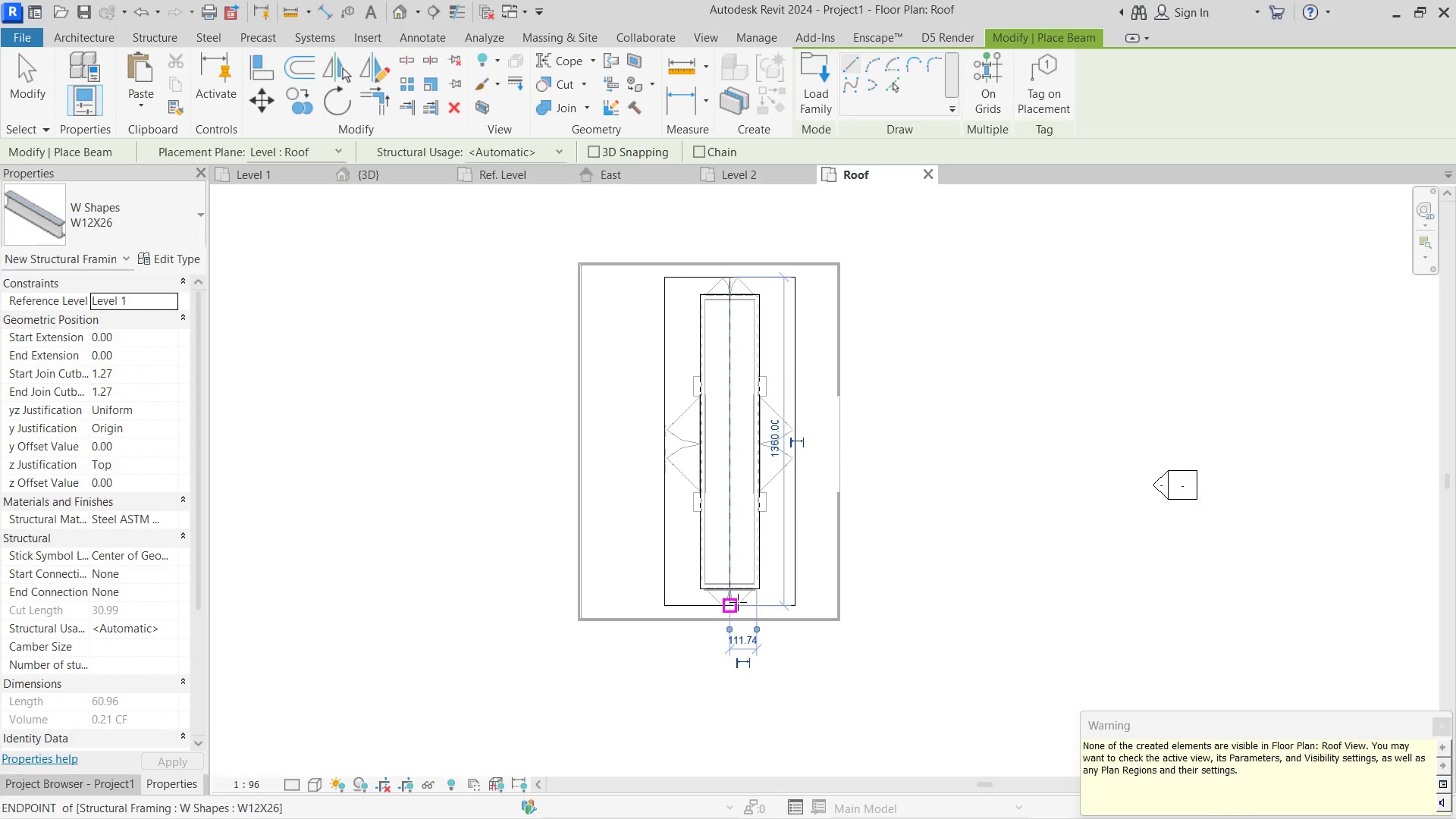 
key(Escape)
 